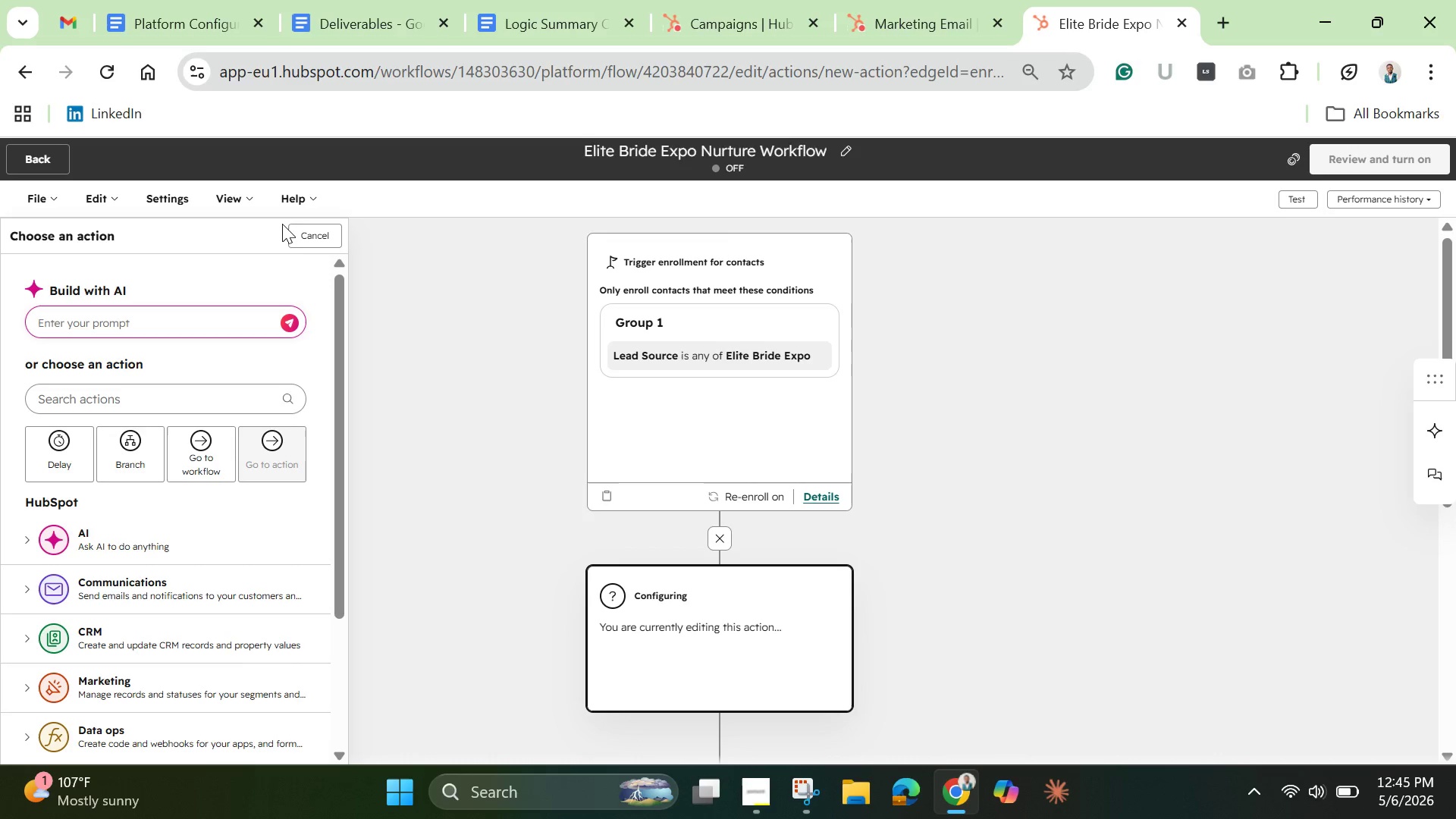 
wait(35.69)
 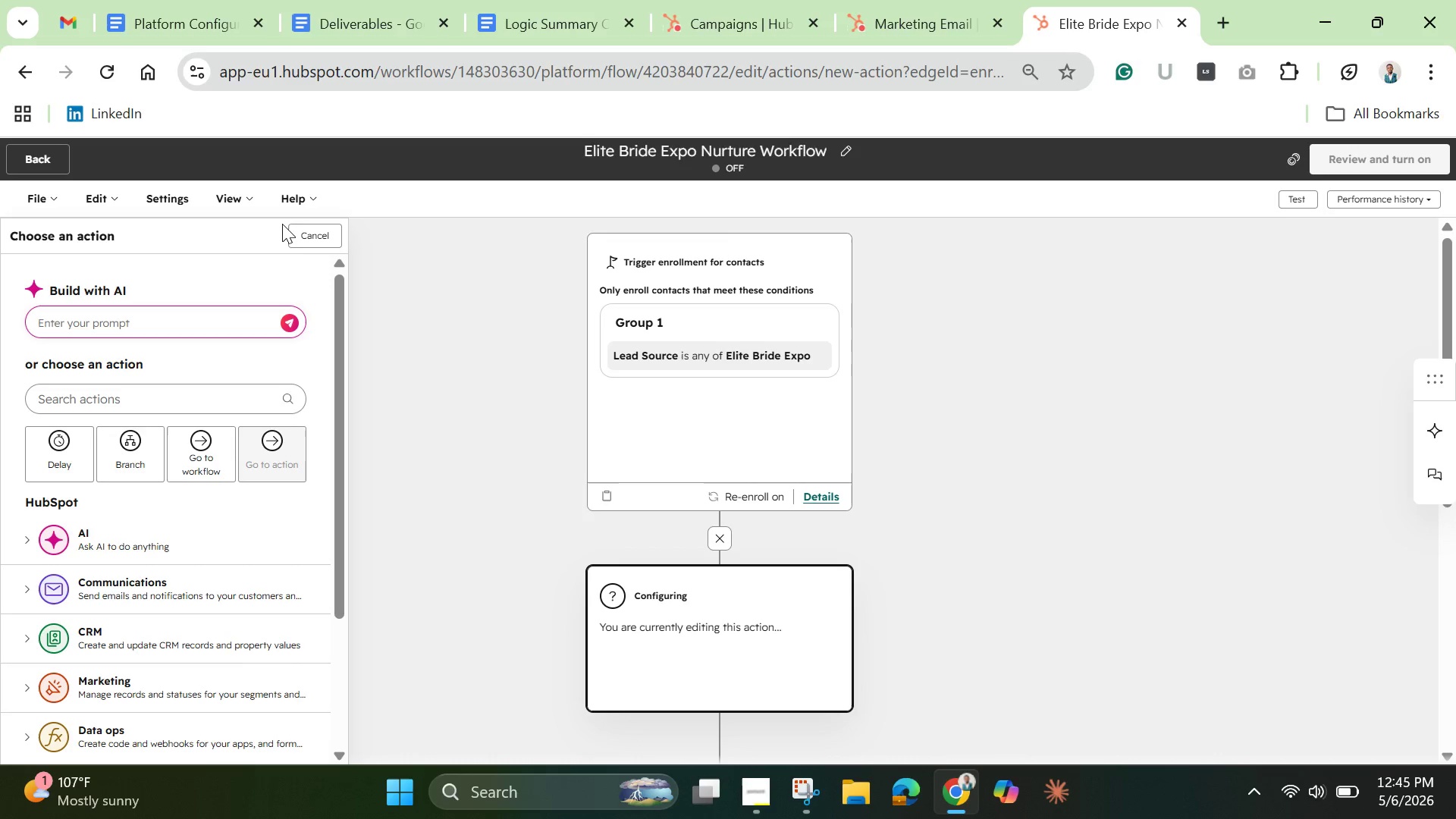 
left_click([673, 322])
 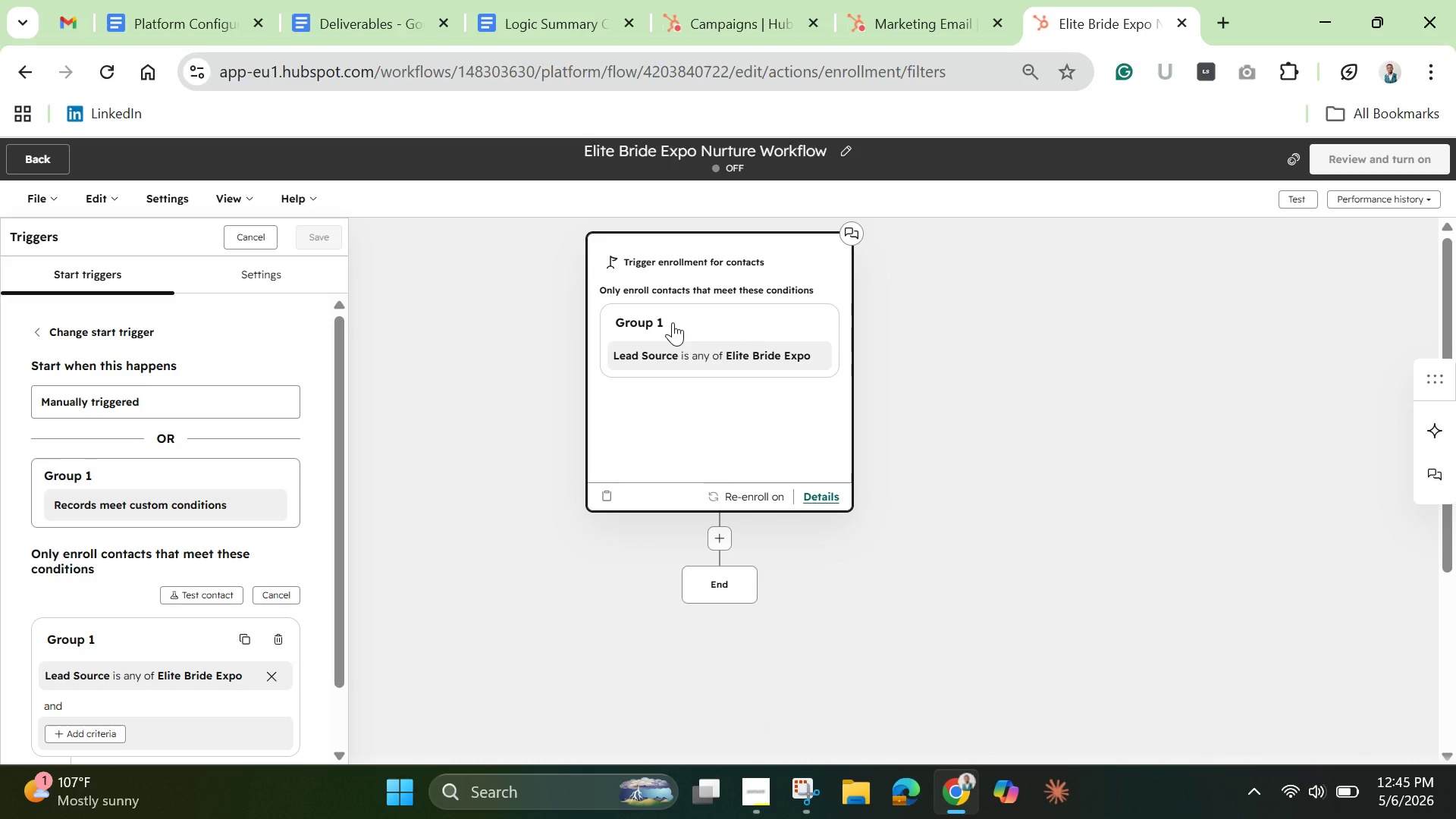 
wait(5.39)
 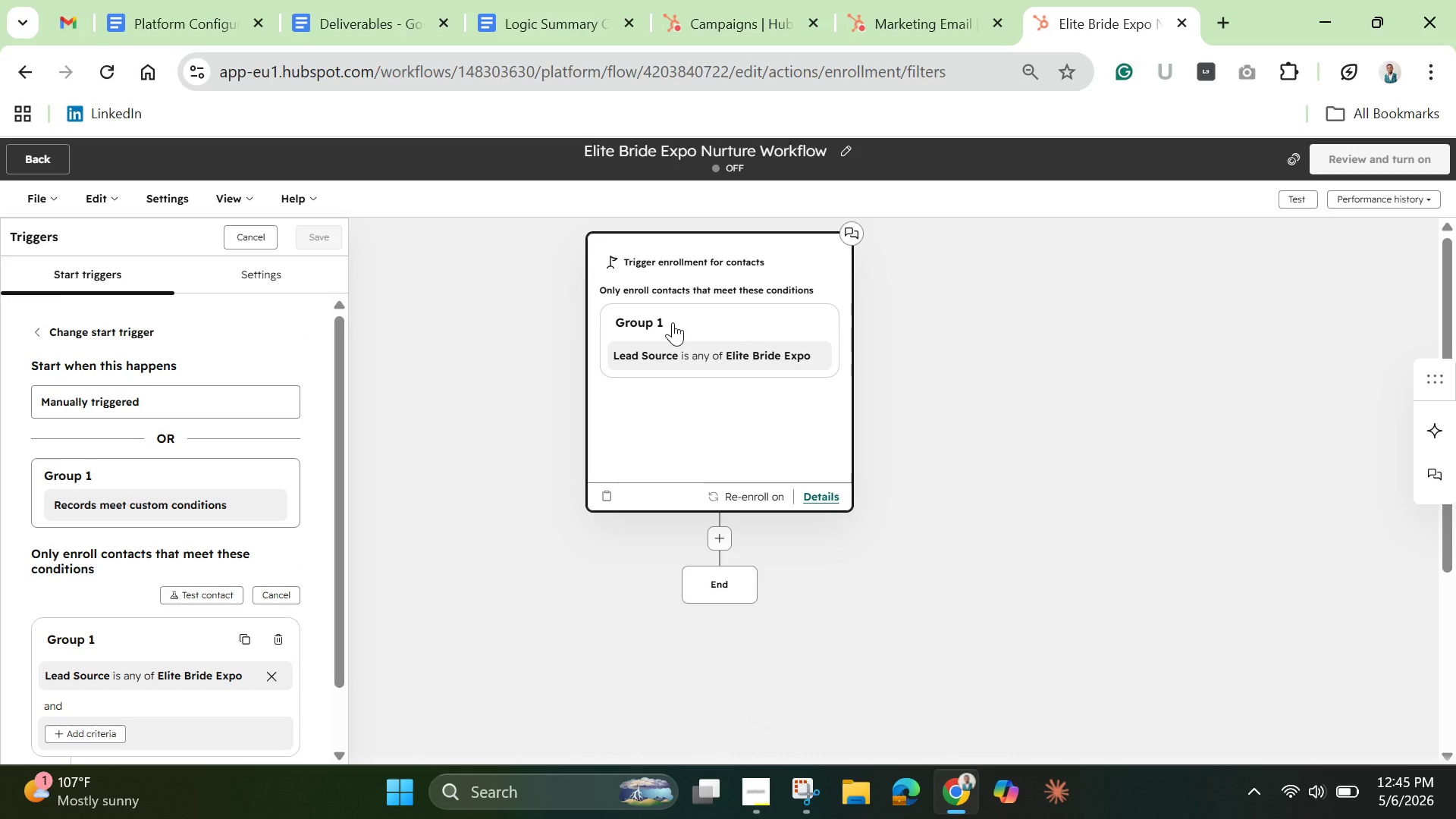 
scroll: coordinate [151, 483], scroll_direction: down, amount: 1.0
 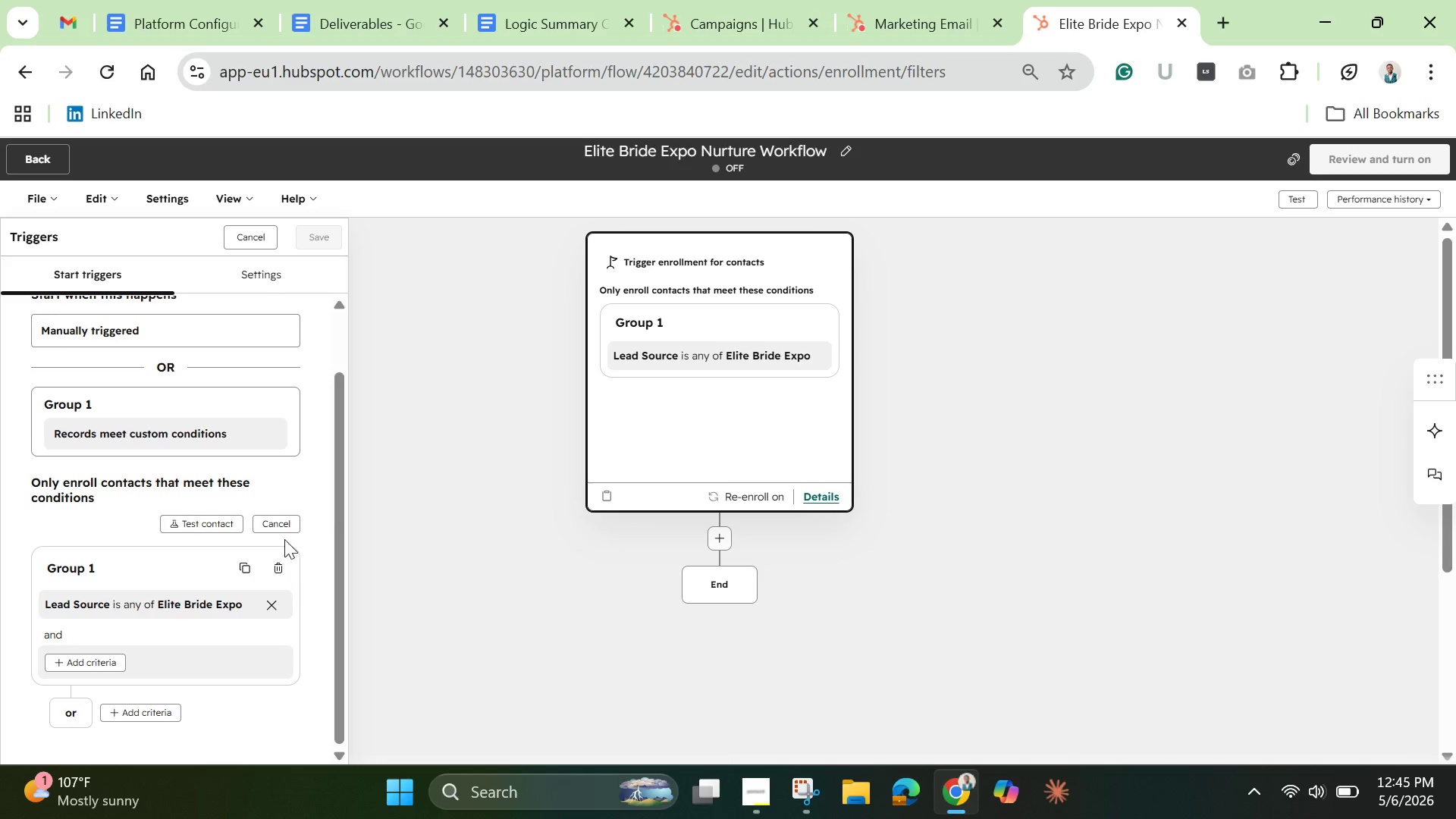 
wait(5.02)
 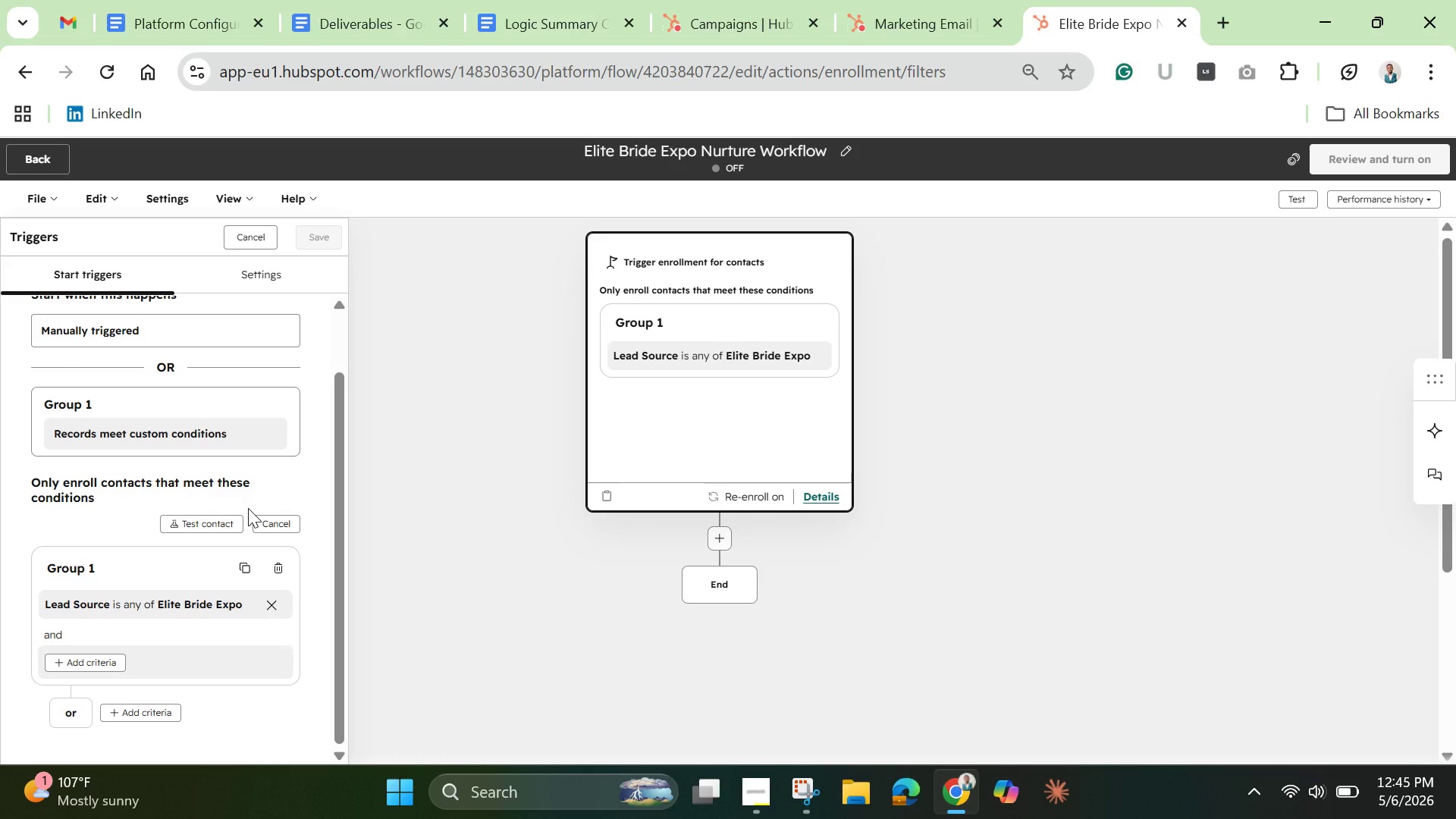 
left_click_drag(start_coordinate=[339, 469], to_coordinate=[337, 519])
 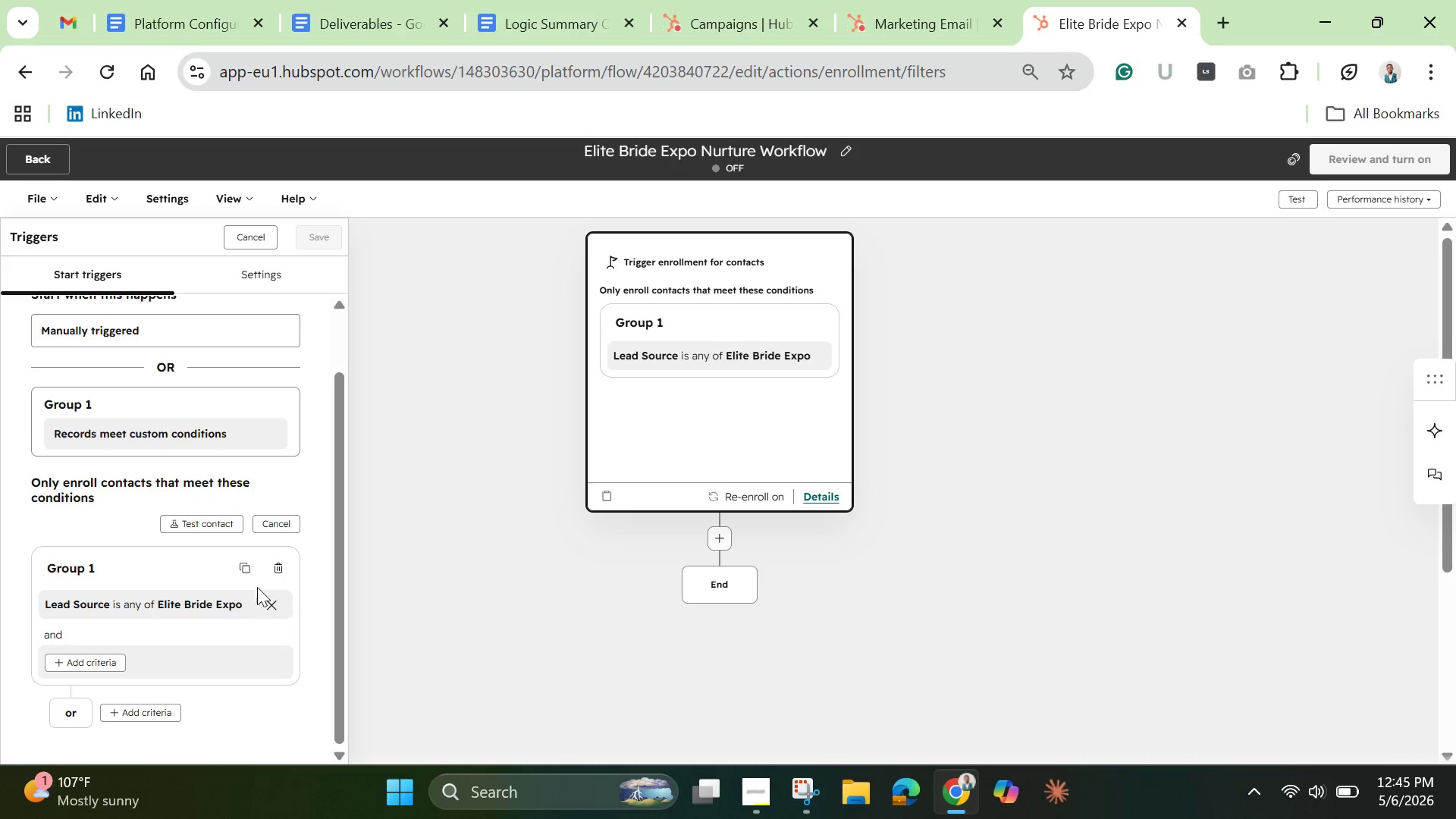 
mouse_move([284, 610])
 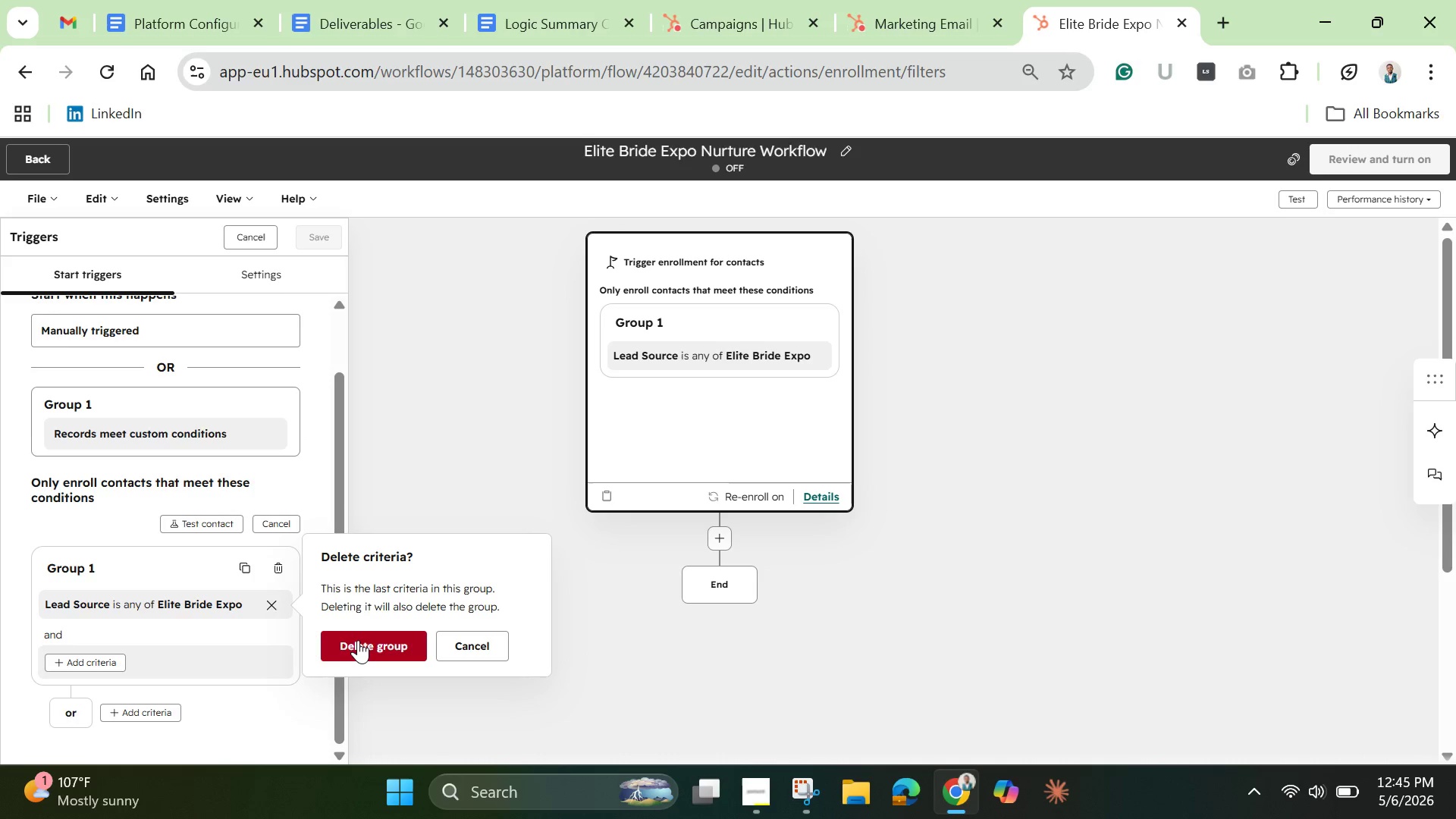 
left_click([358, 640])
 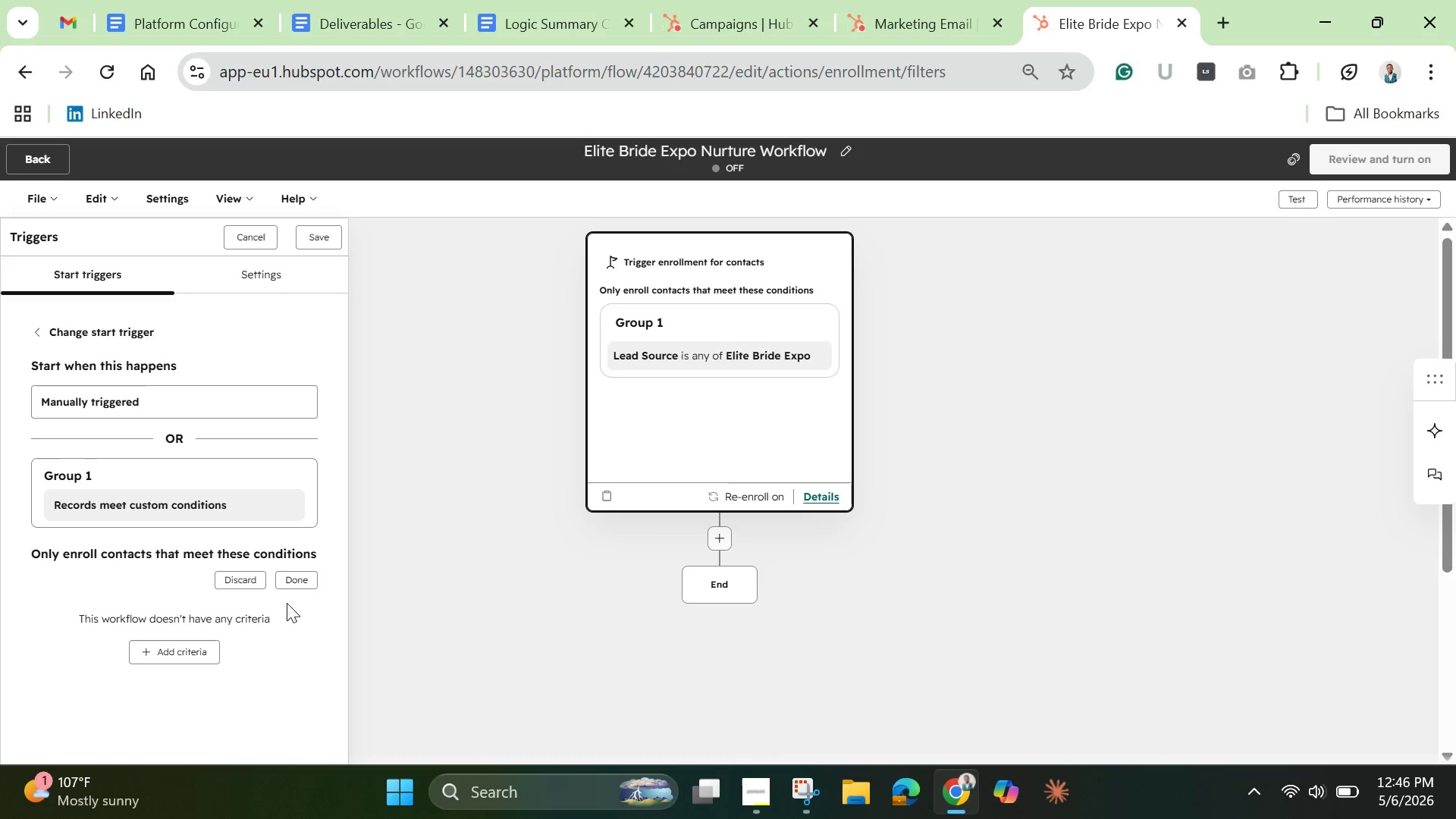 
left_click([288, 585])
 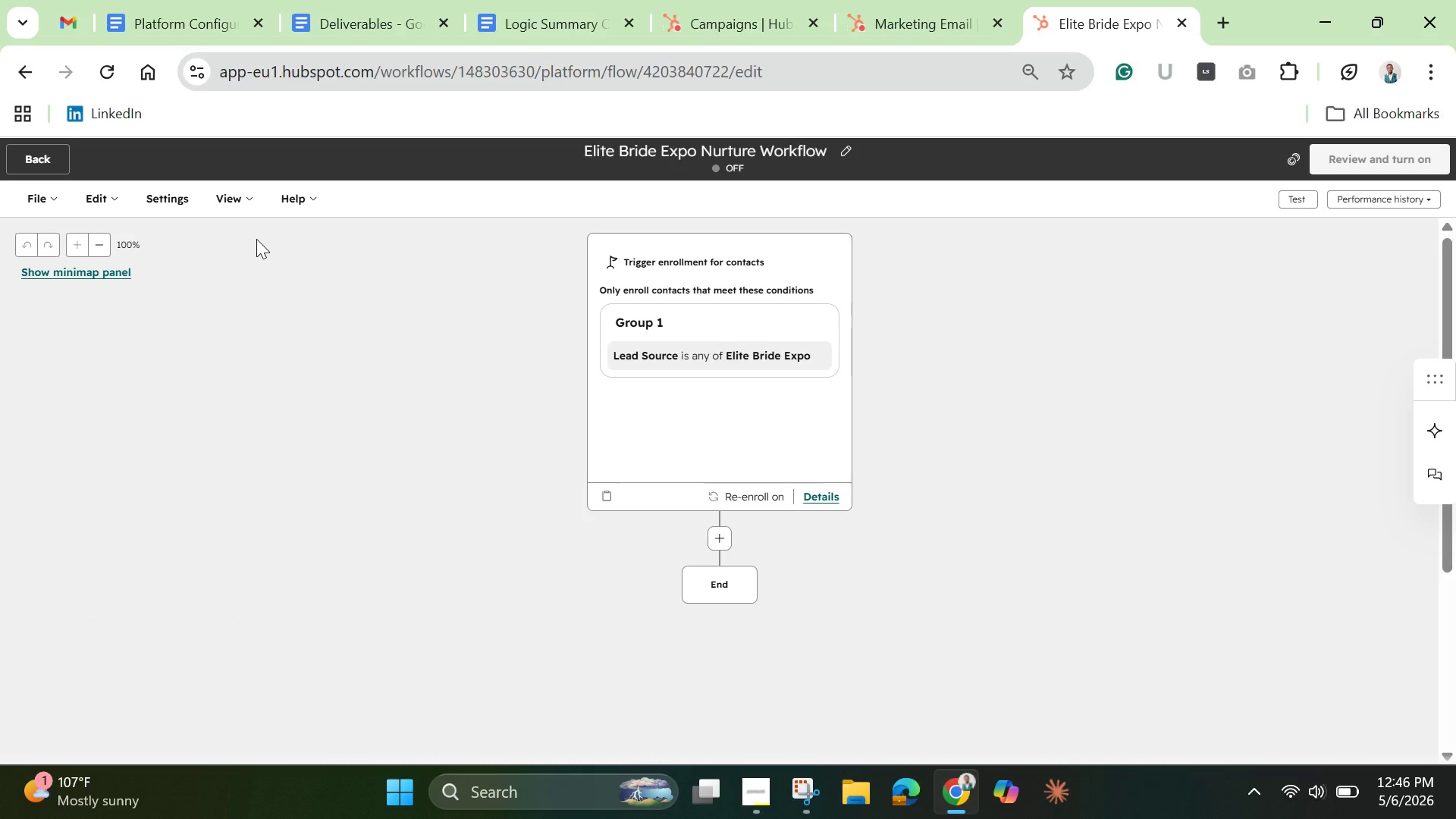 
wait(6.95)
 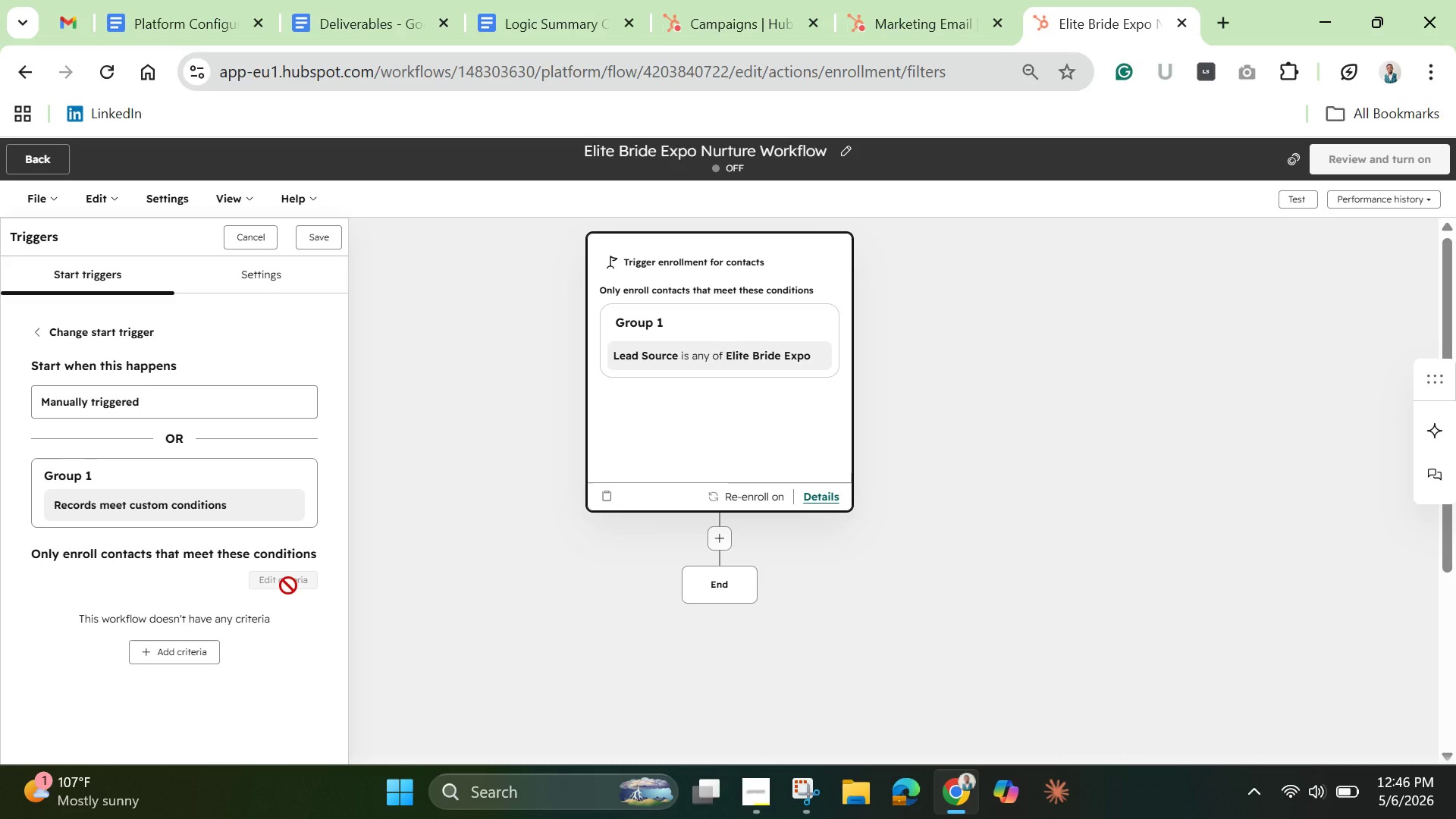 
left_click([760, 356])
 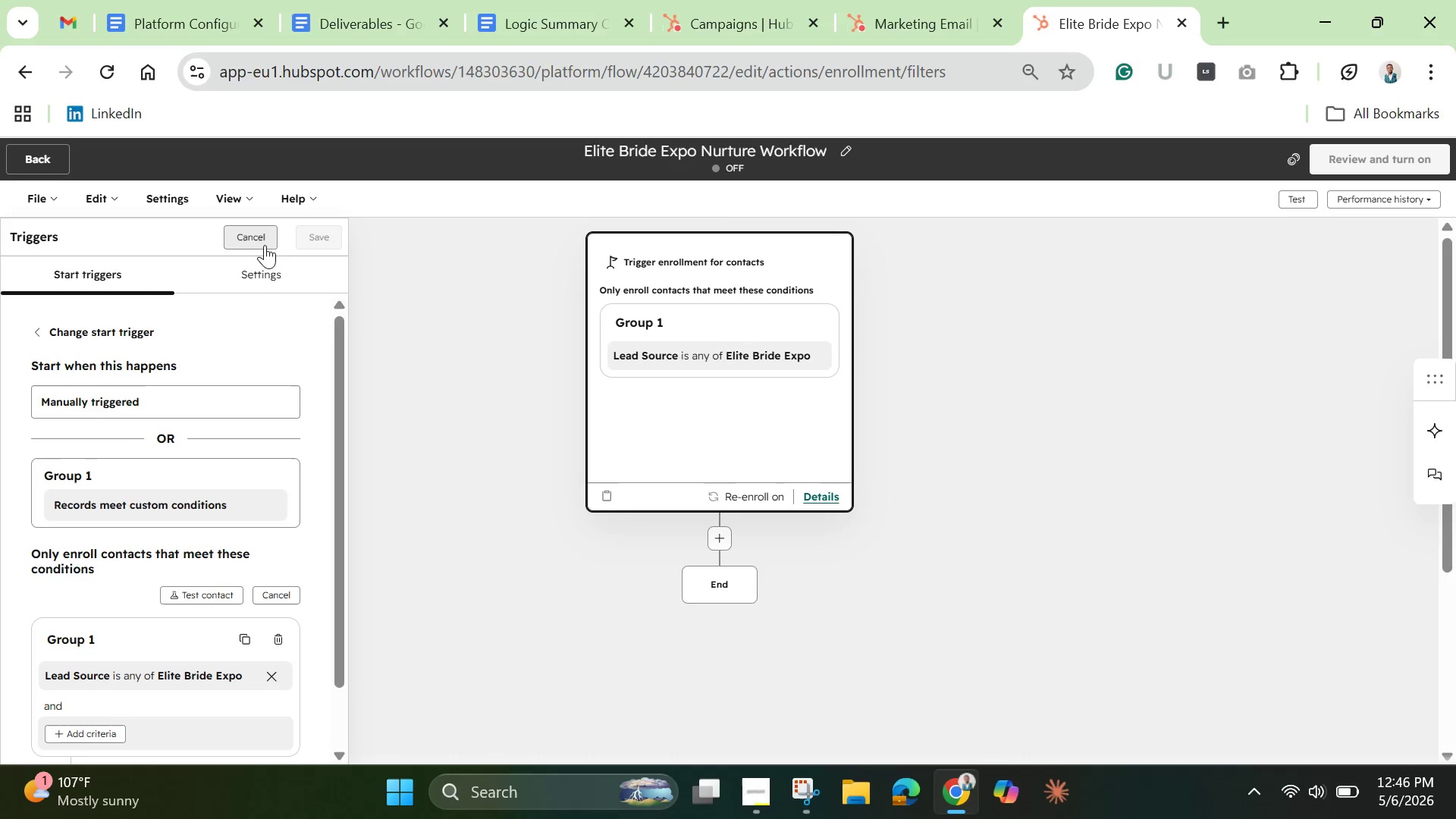 
wait(7.84)
 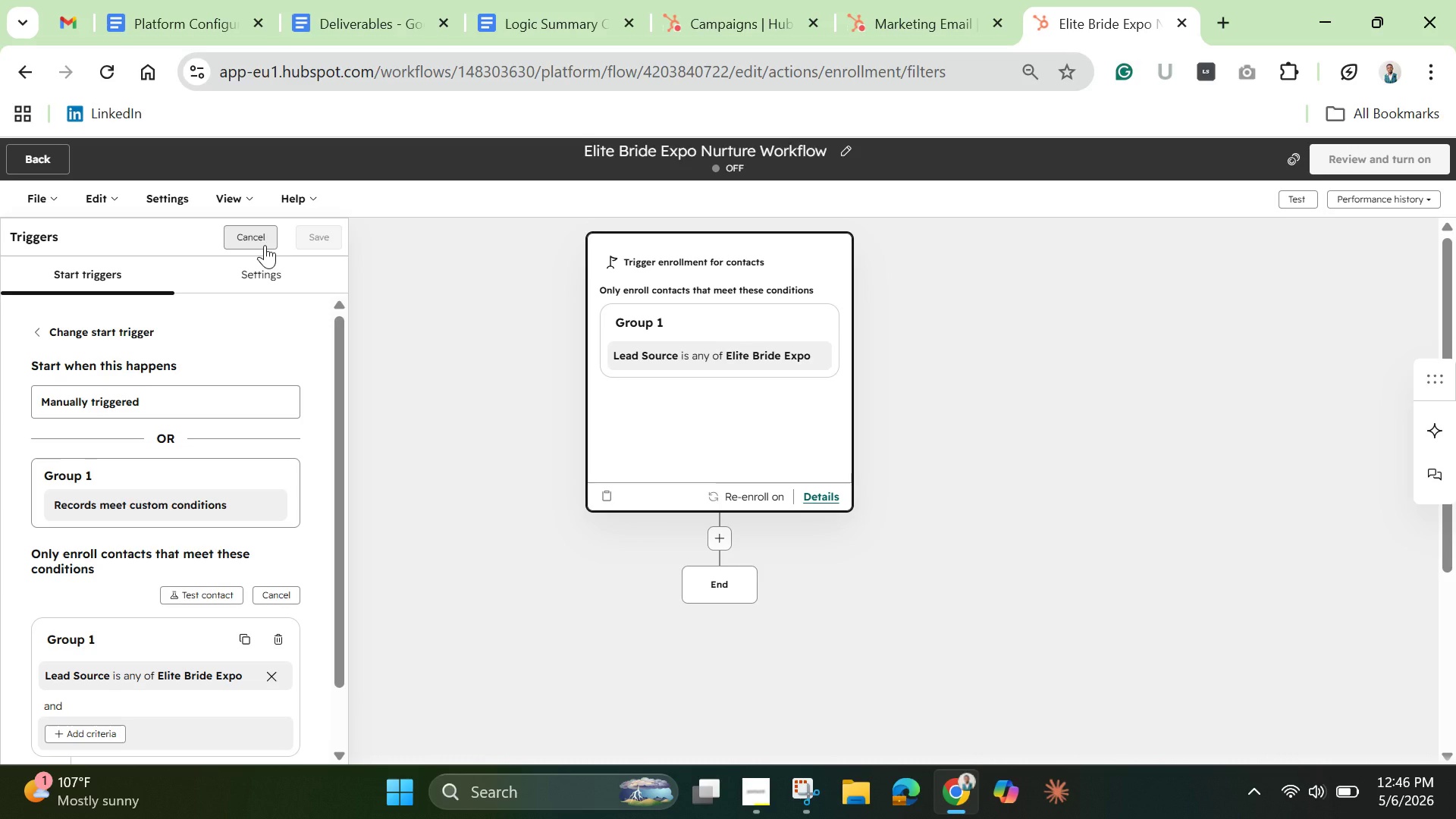 
left_click([149, 209])
 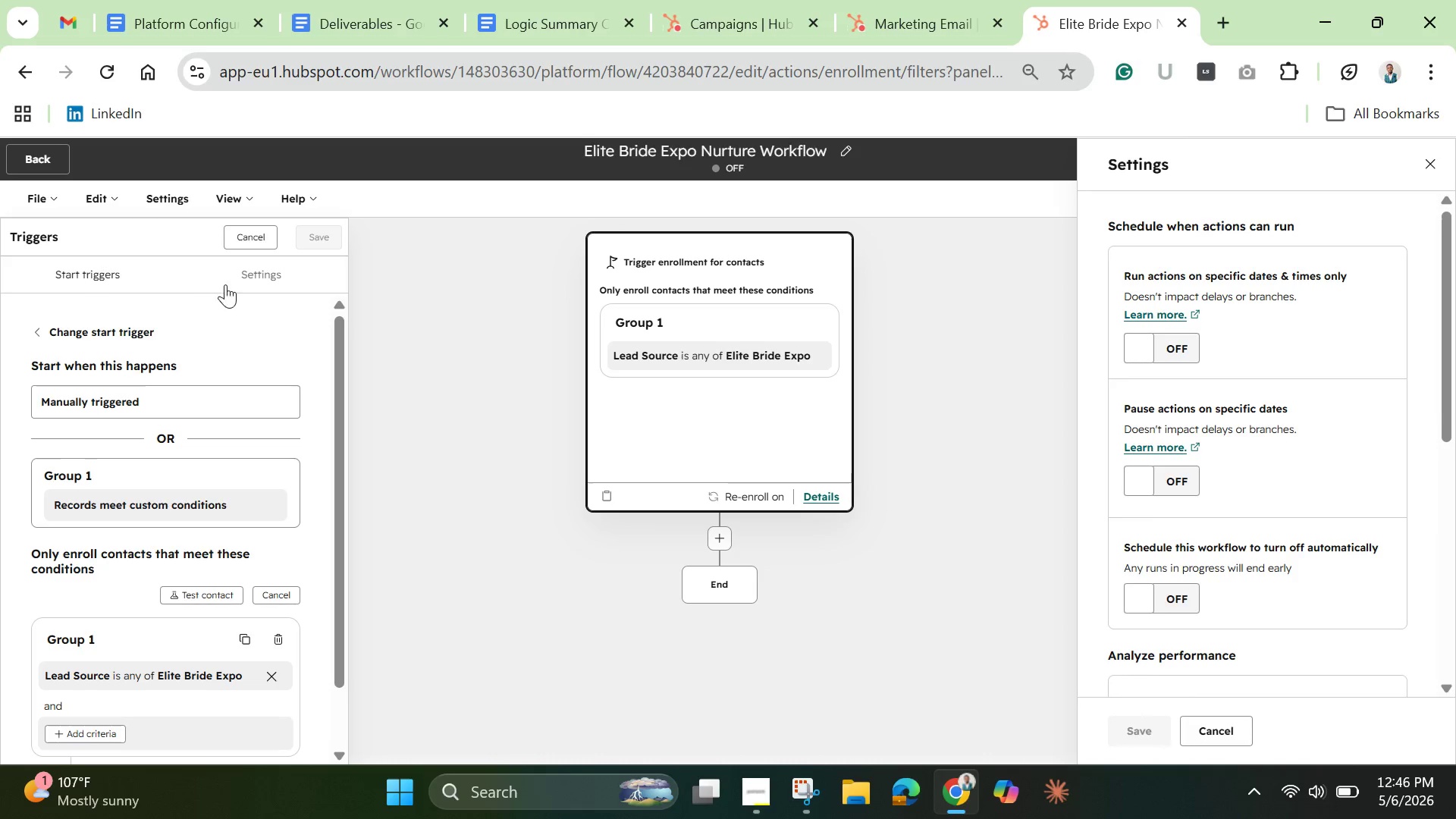 
wait(6.61)
 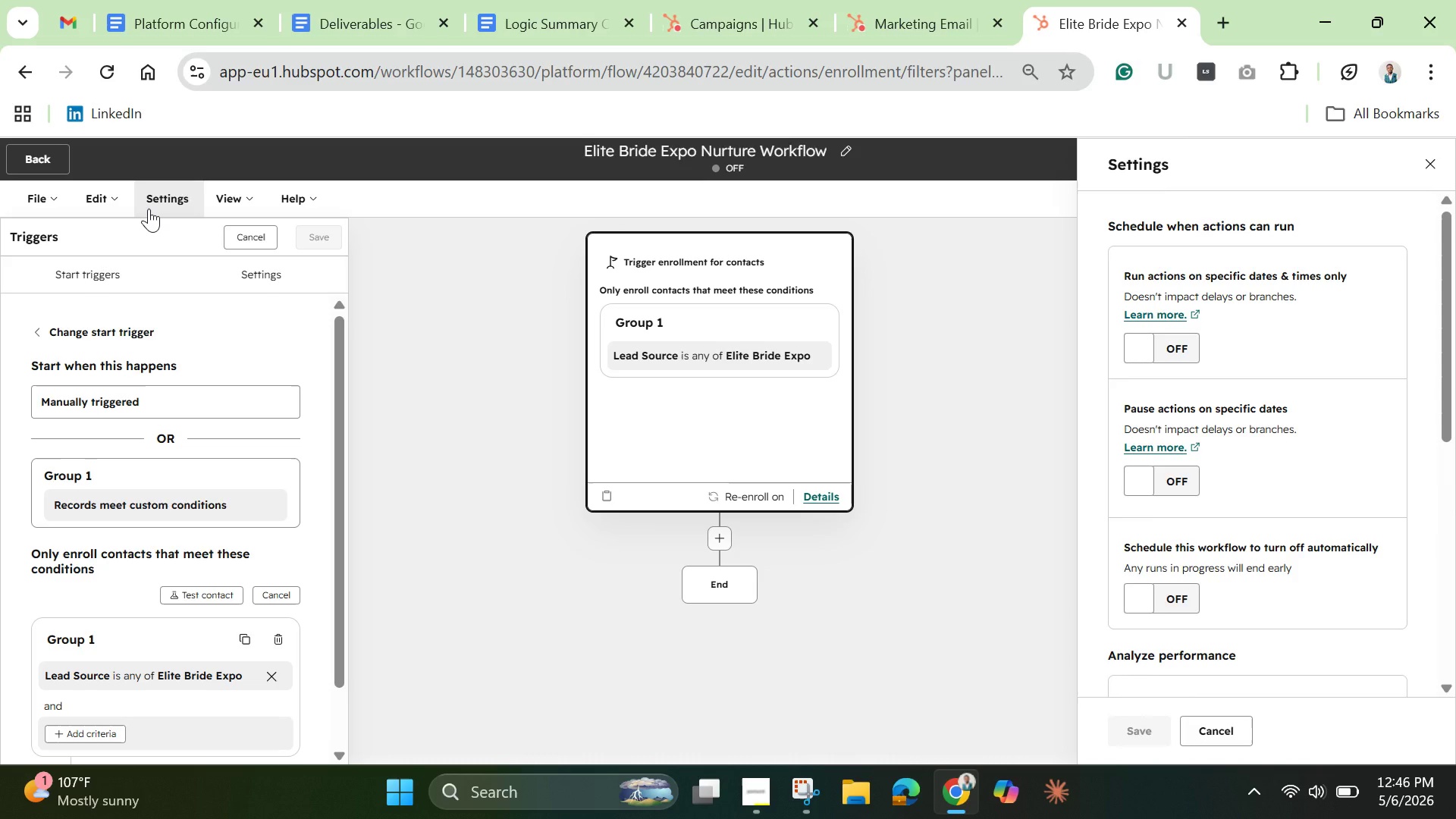 
left_click([259, 241])
 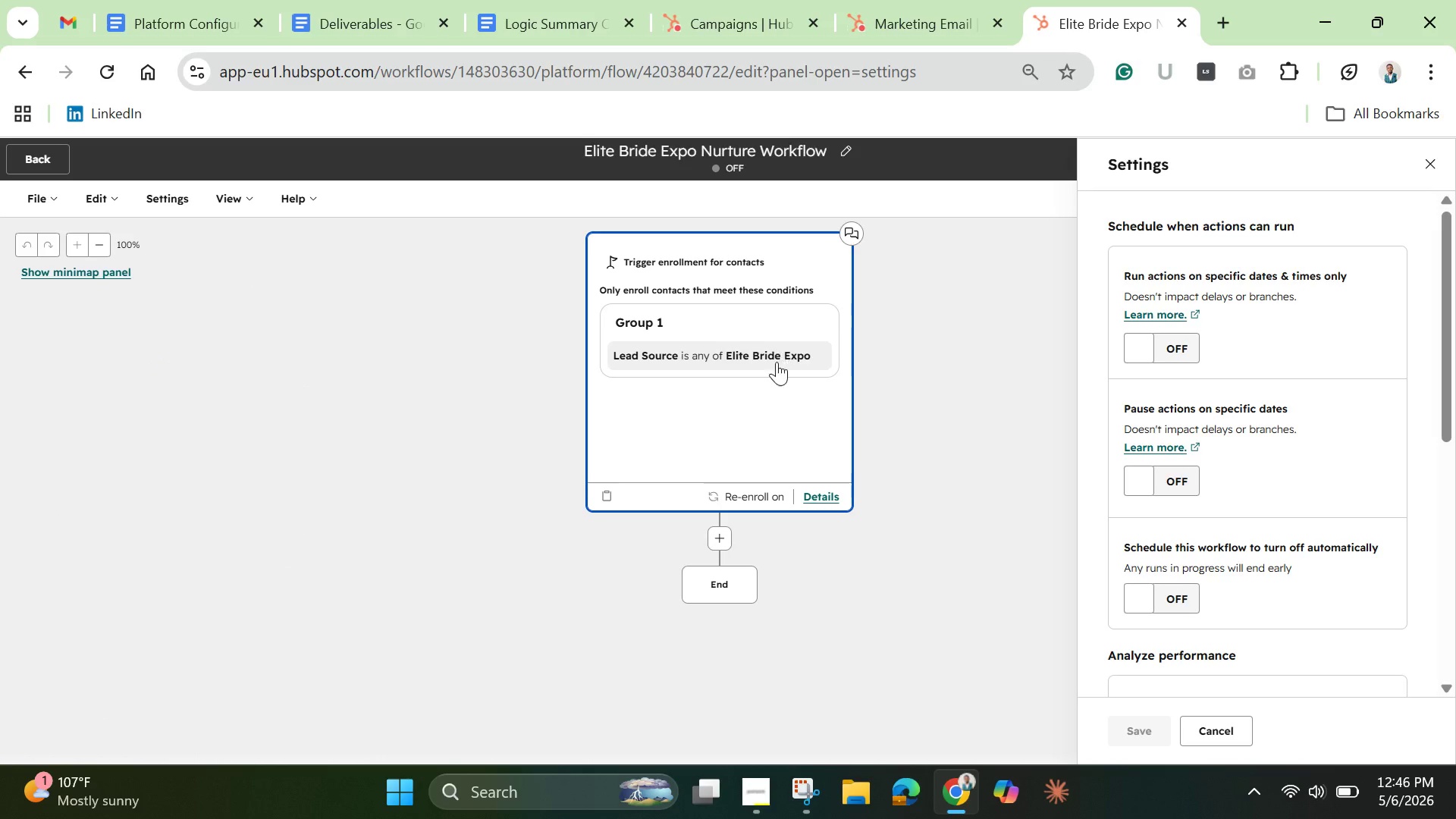 
left_click([818, 497])
 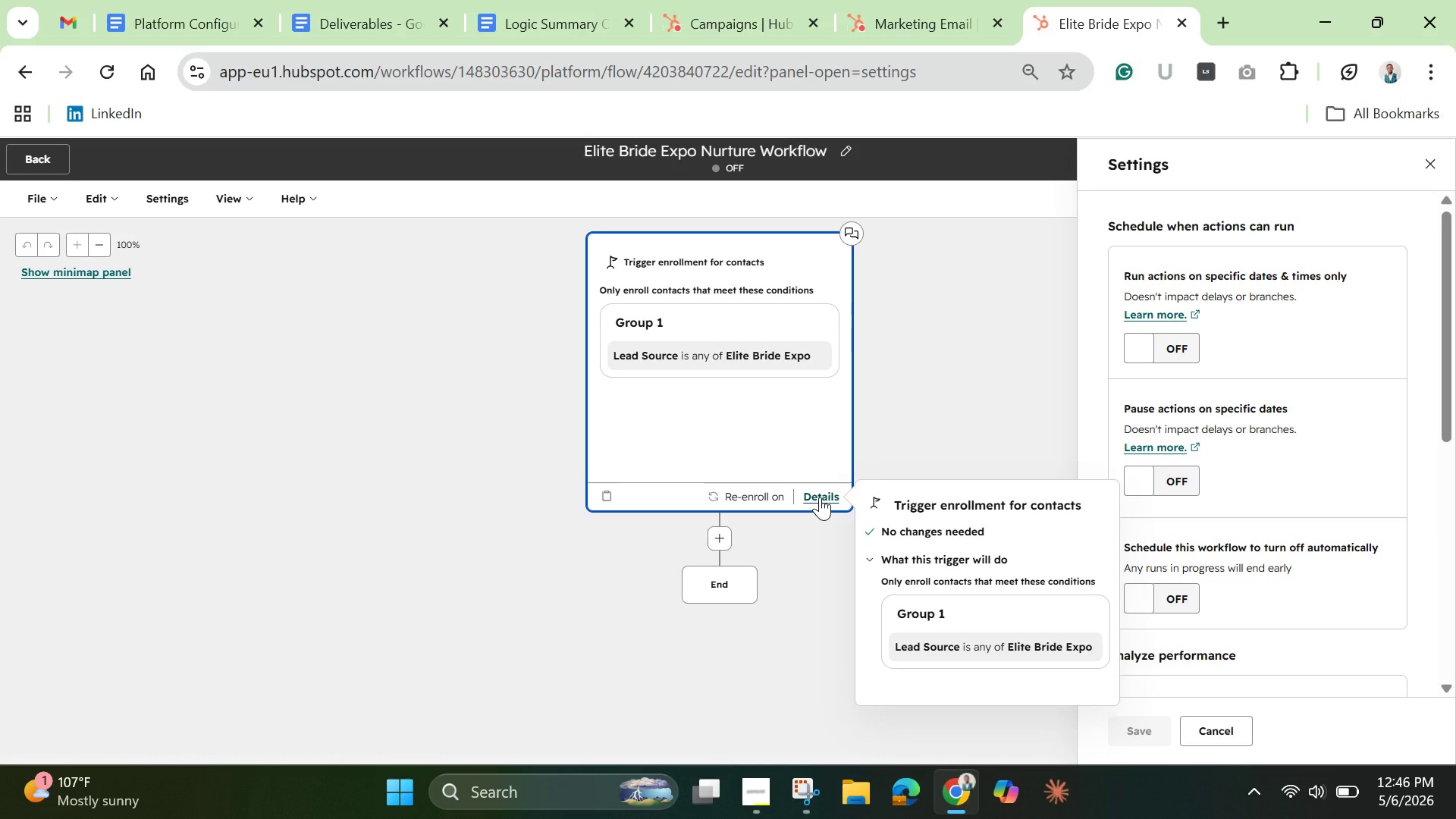 
left_click([820, 497])
 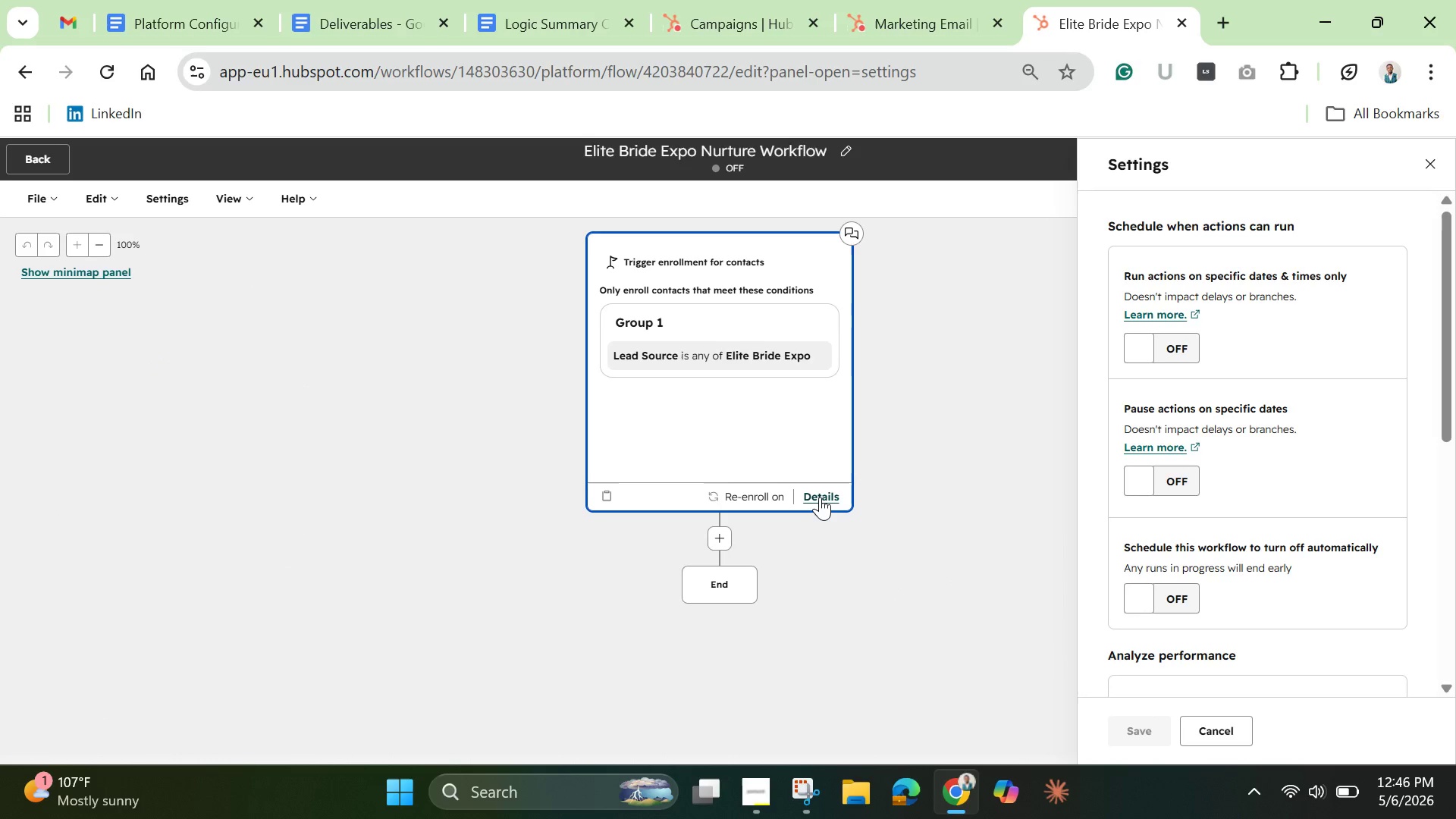 
left_click([820, 497])
 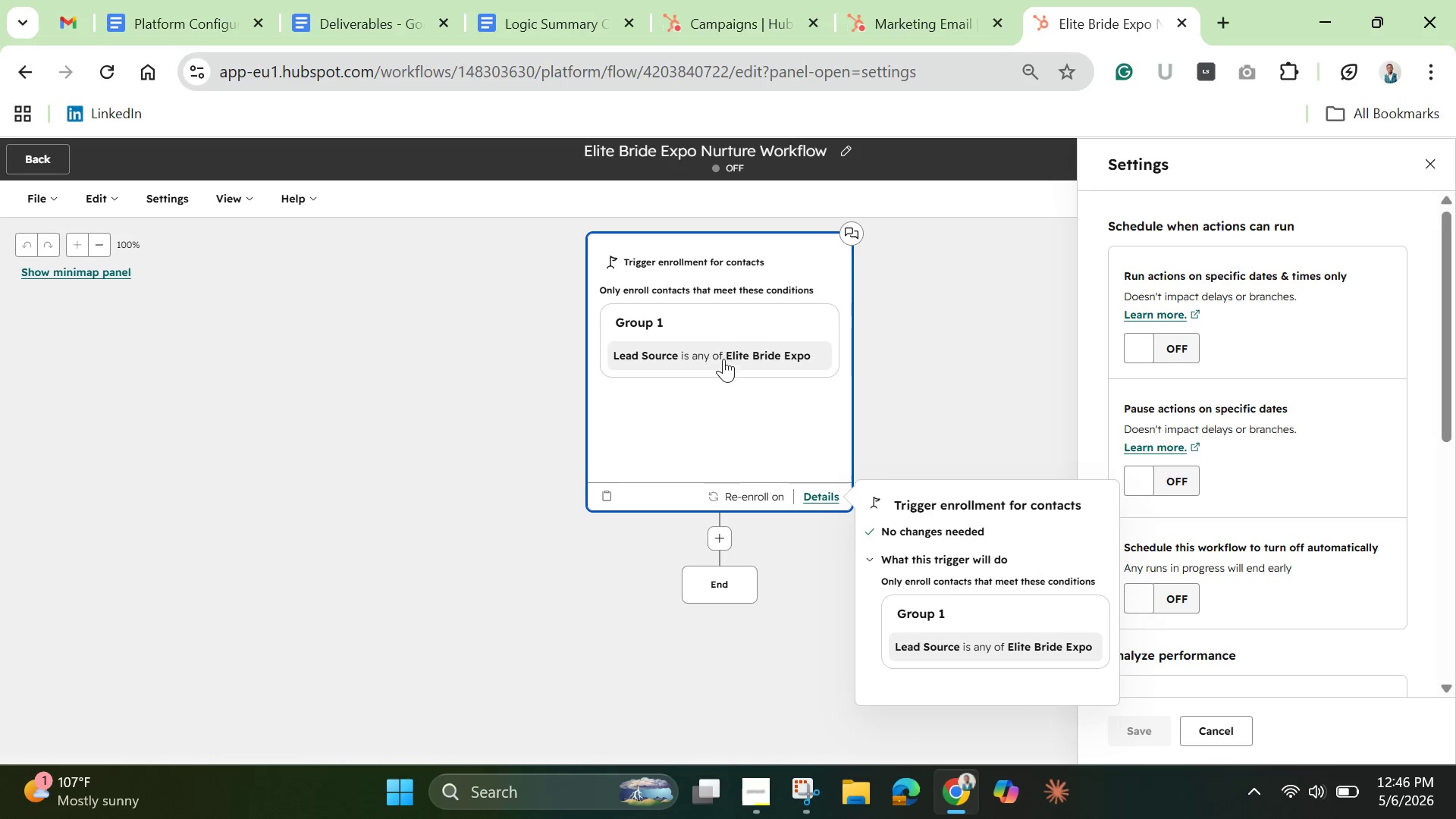 
left_click([721, 356])
 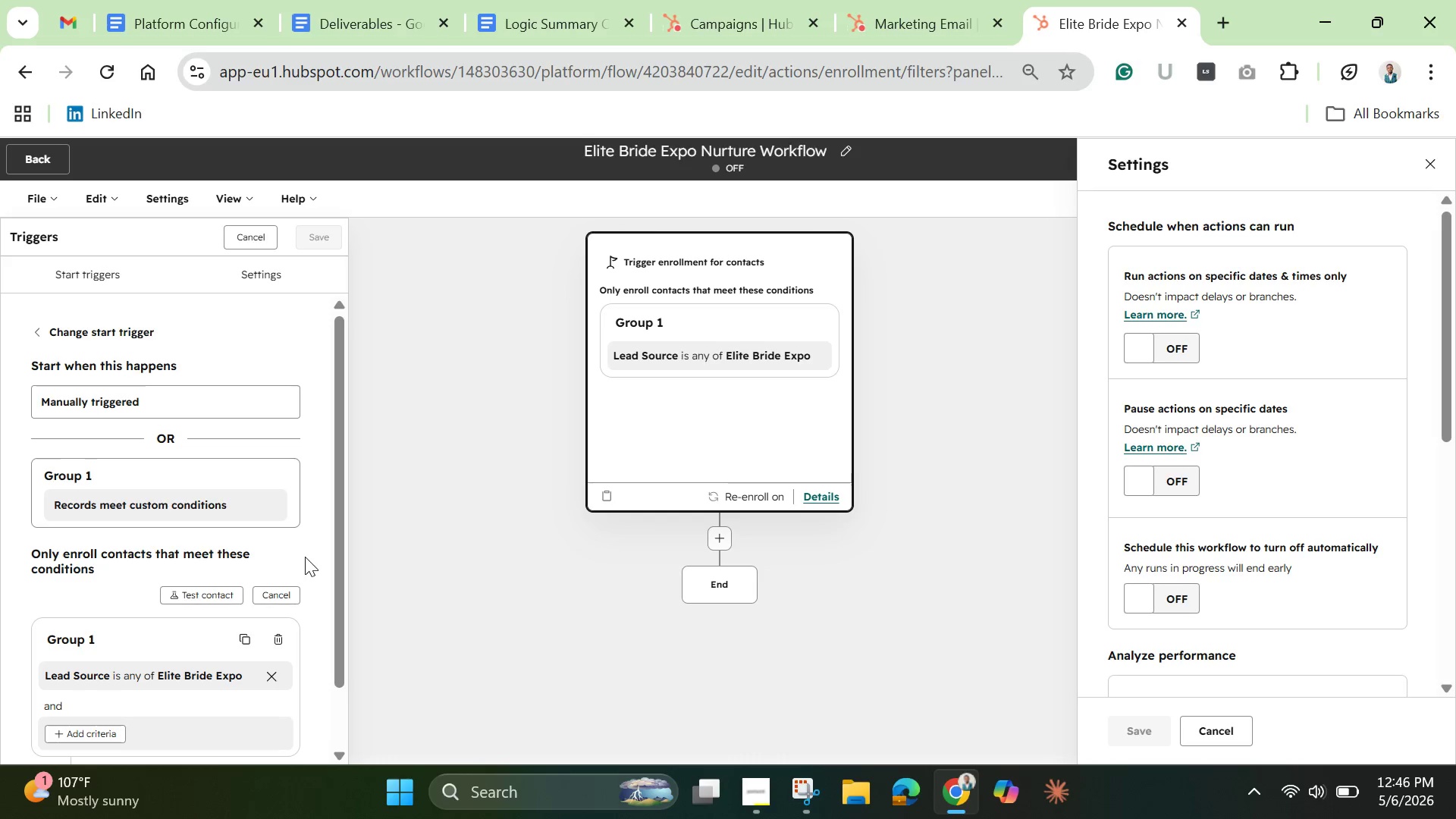 
left_click_drag(start_coordinate=[325, 559], to_coordinate=[334, 607])
 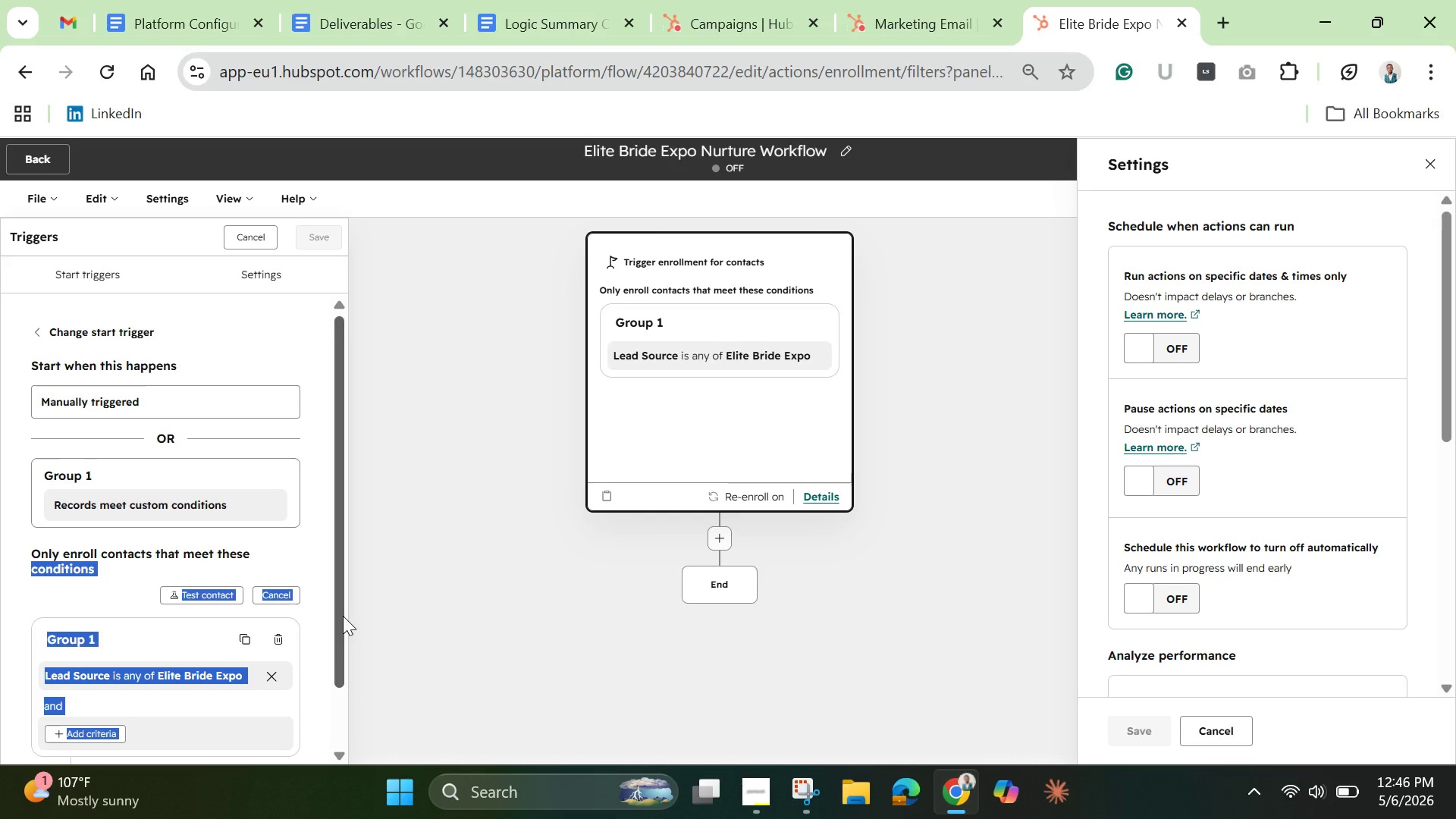 
left_click([343, 616])
 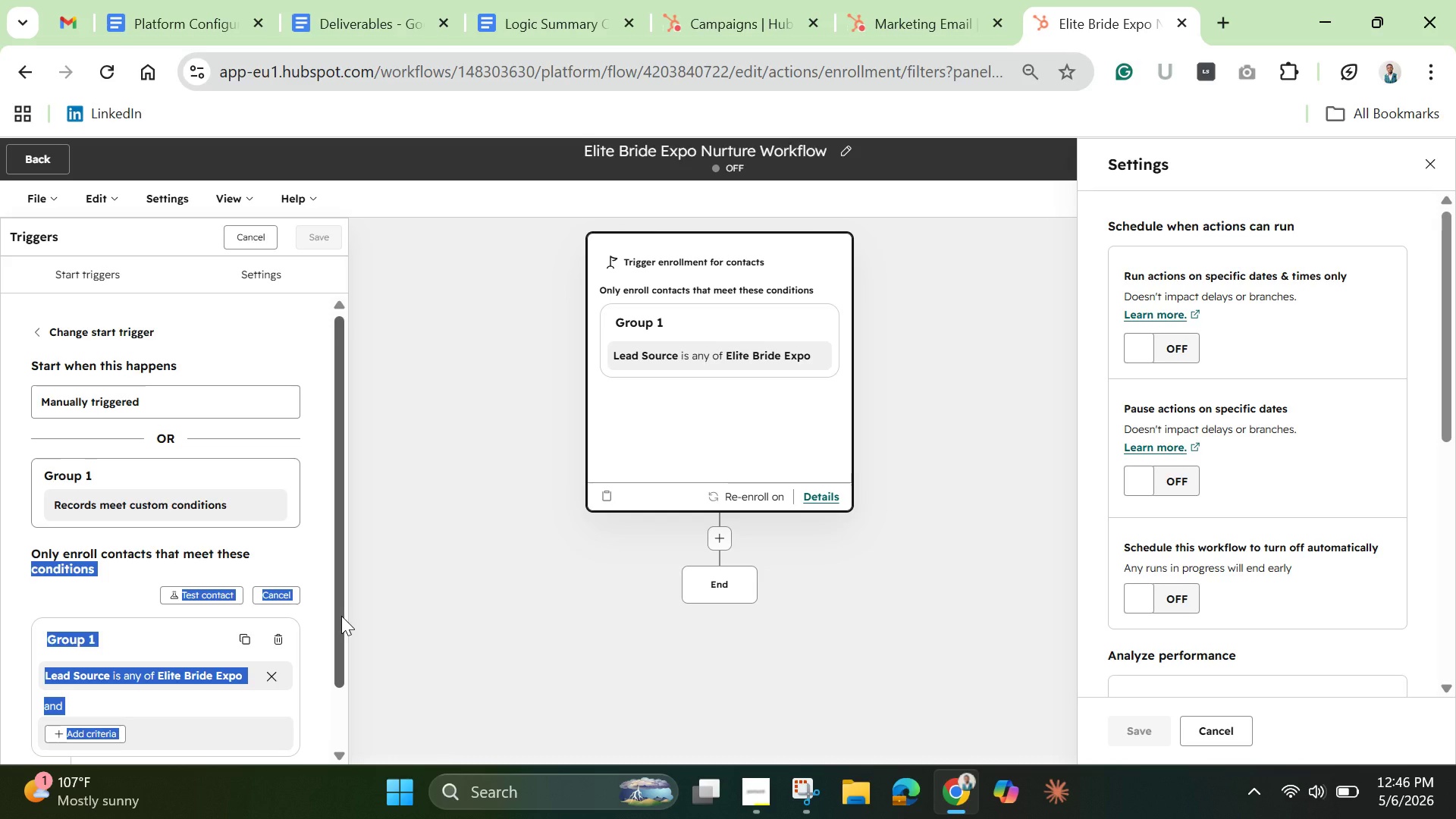 
wait(7.03)
 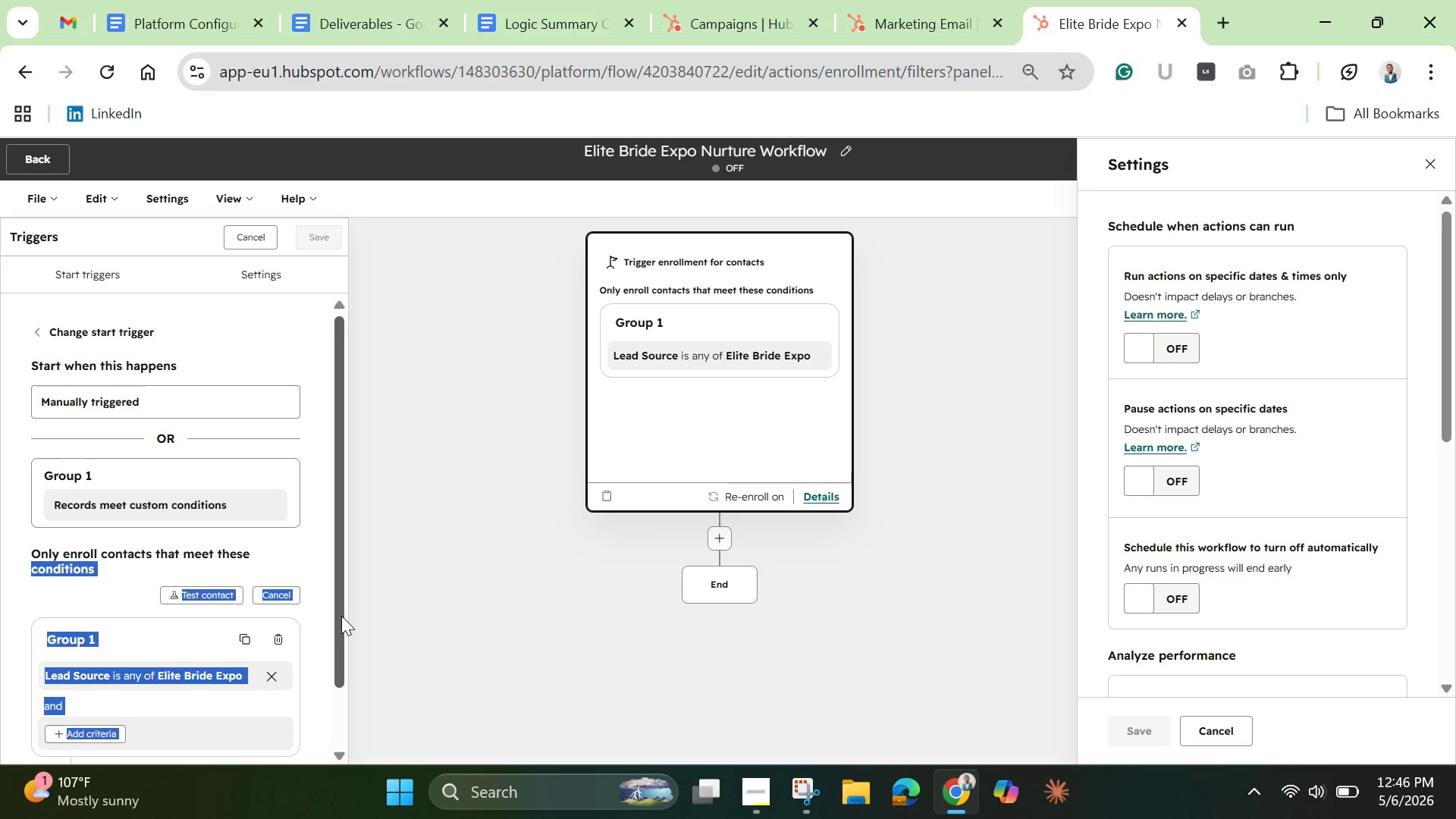 
left_click([266, 279])
 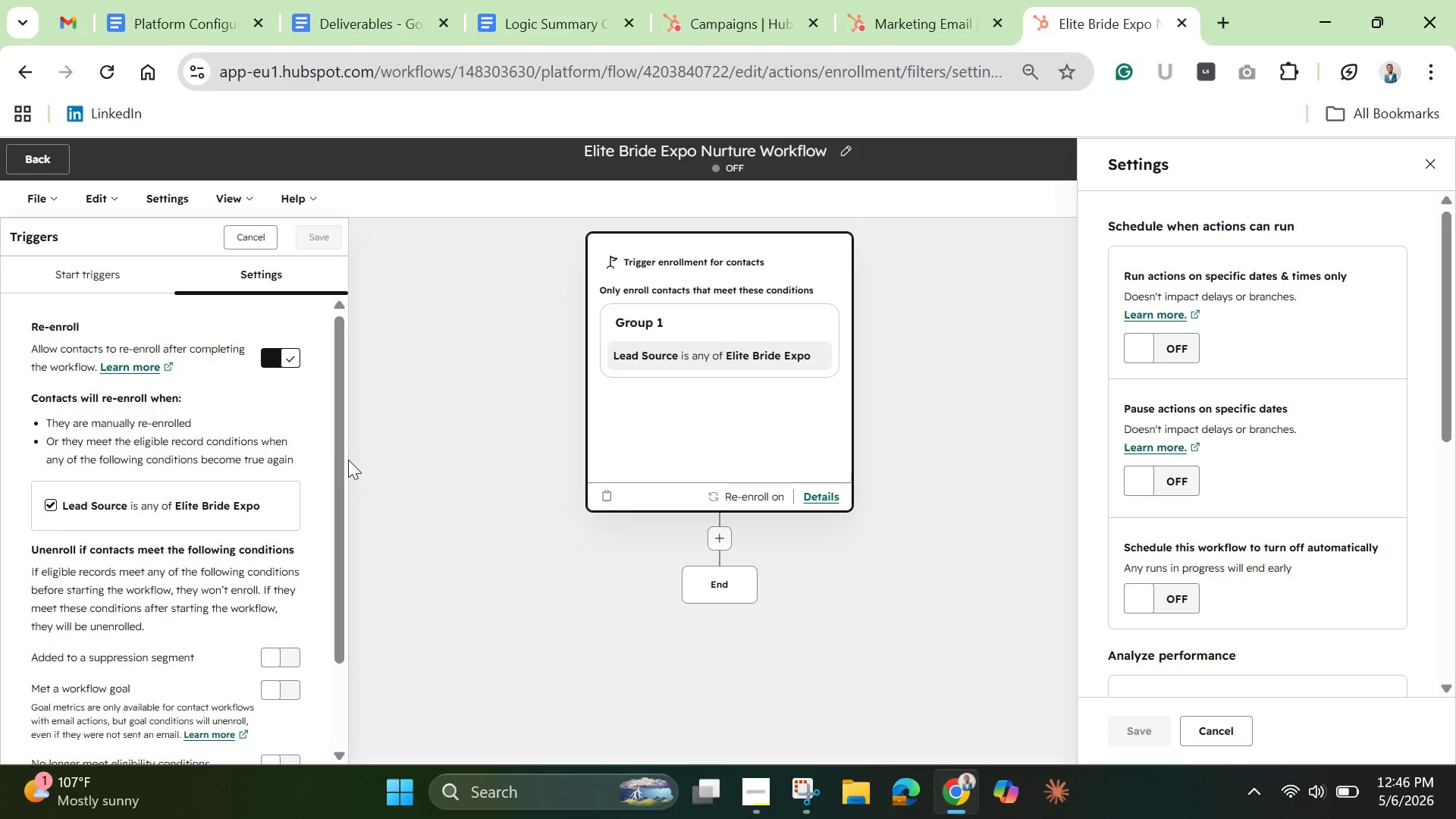 
wait(5.86)
 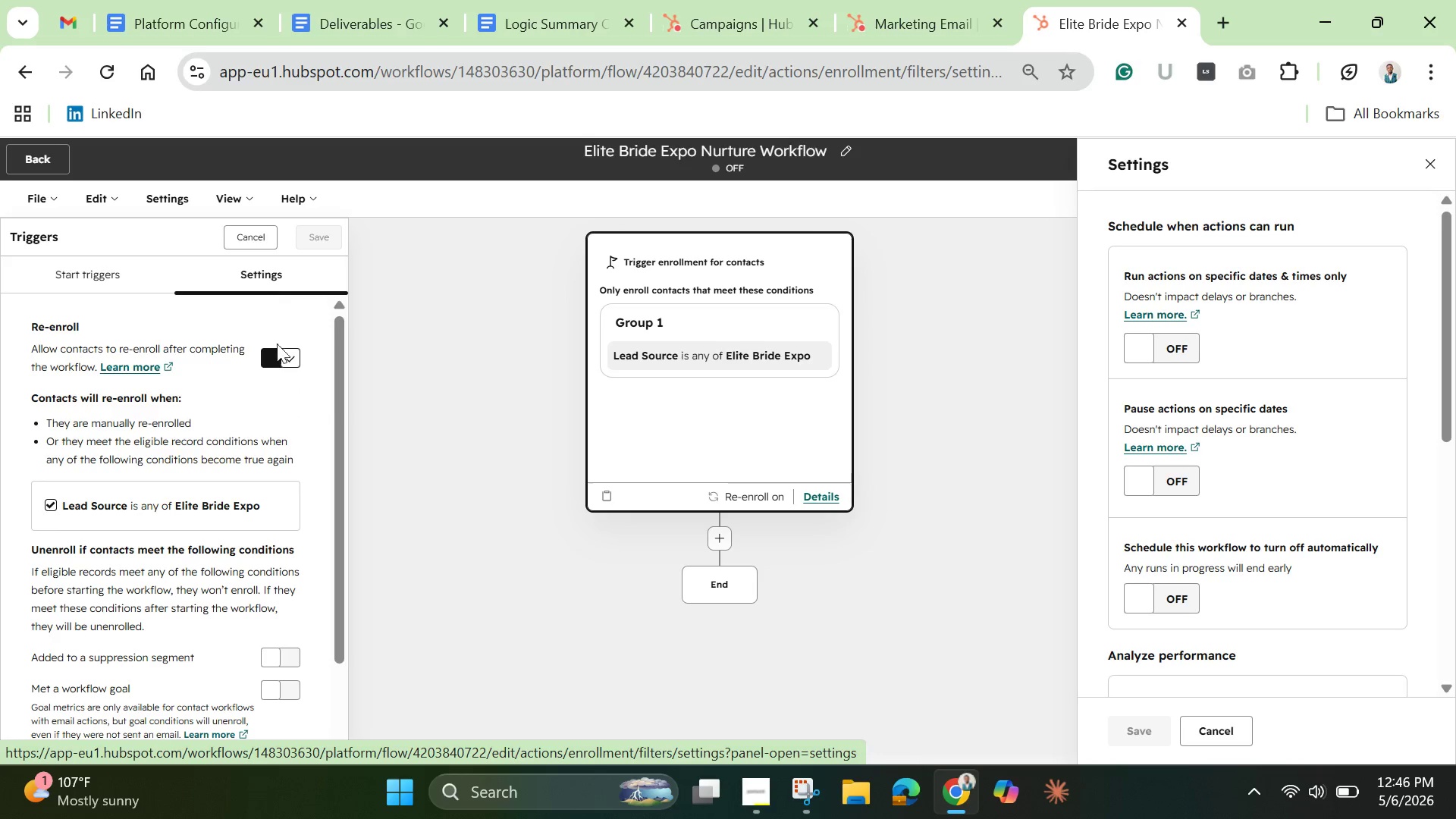 
left_click_drag(start_coordinate=[339, 480], to_coordinate=[326, 356])
 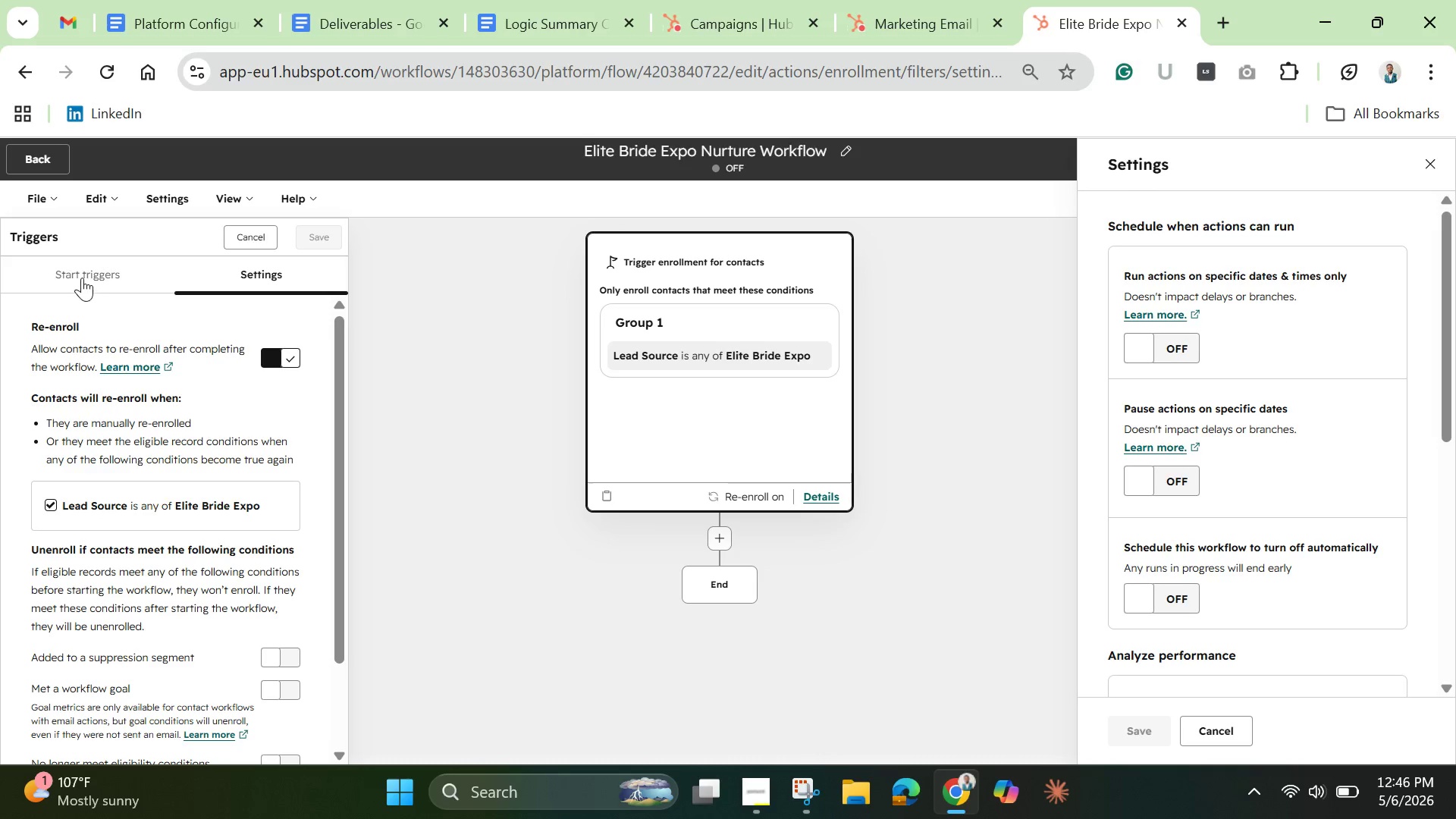 
left_click([82, 278])
 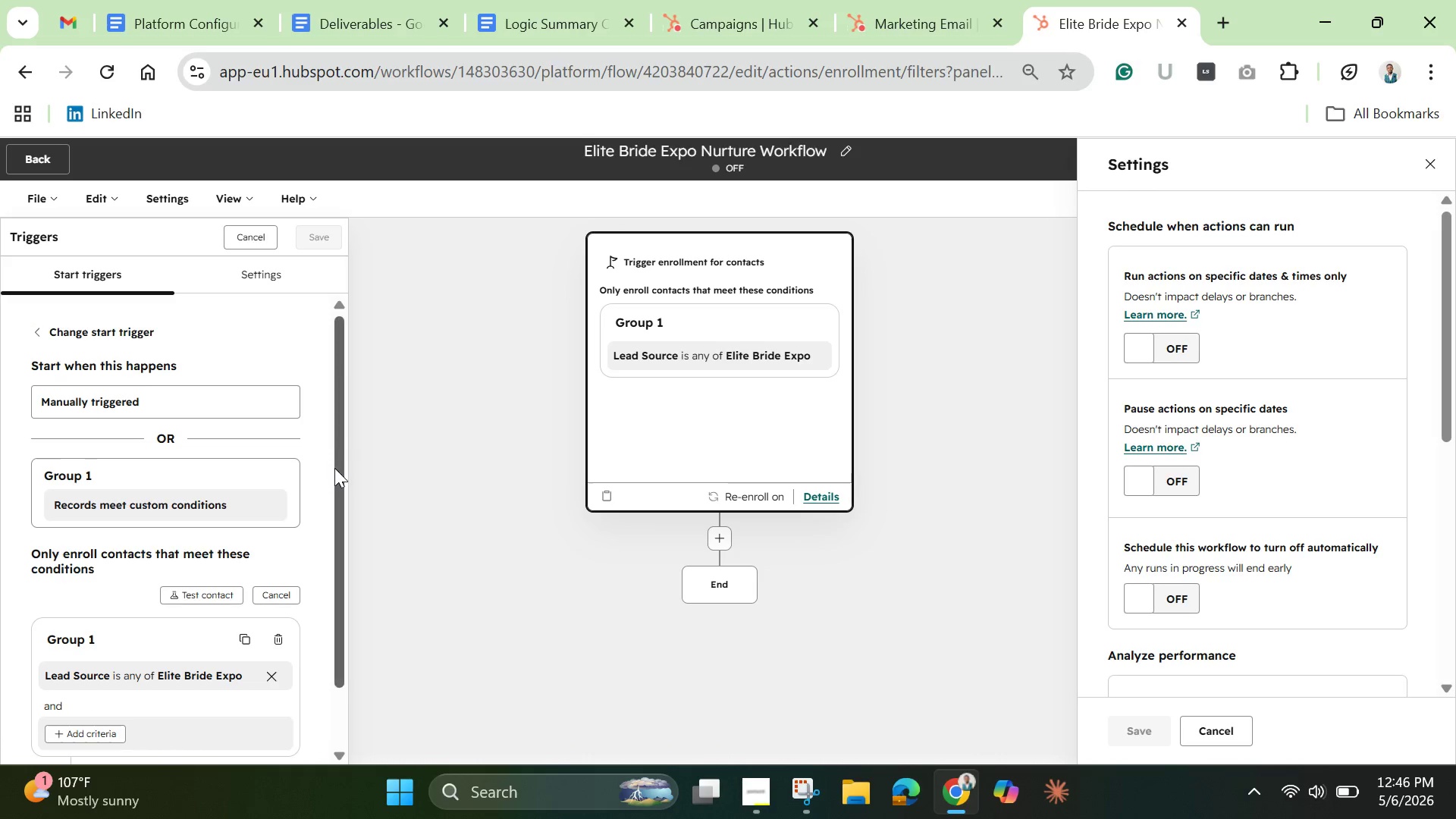 
left_click_drag(start_coordinate=[343, 475], to_coordinate=[340, 596])
 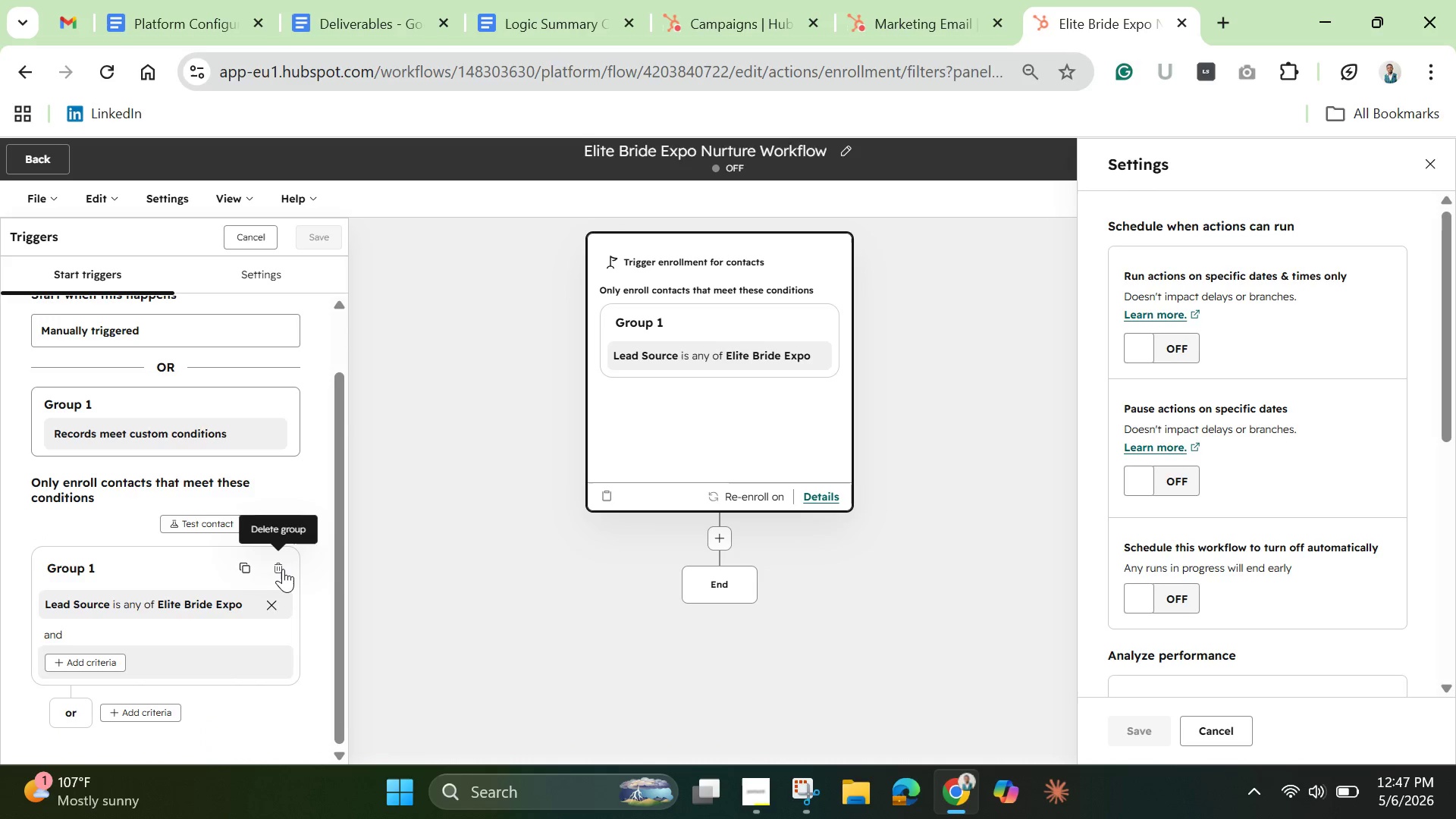 
left_click([283, 569])
 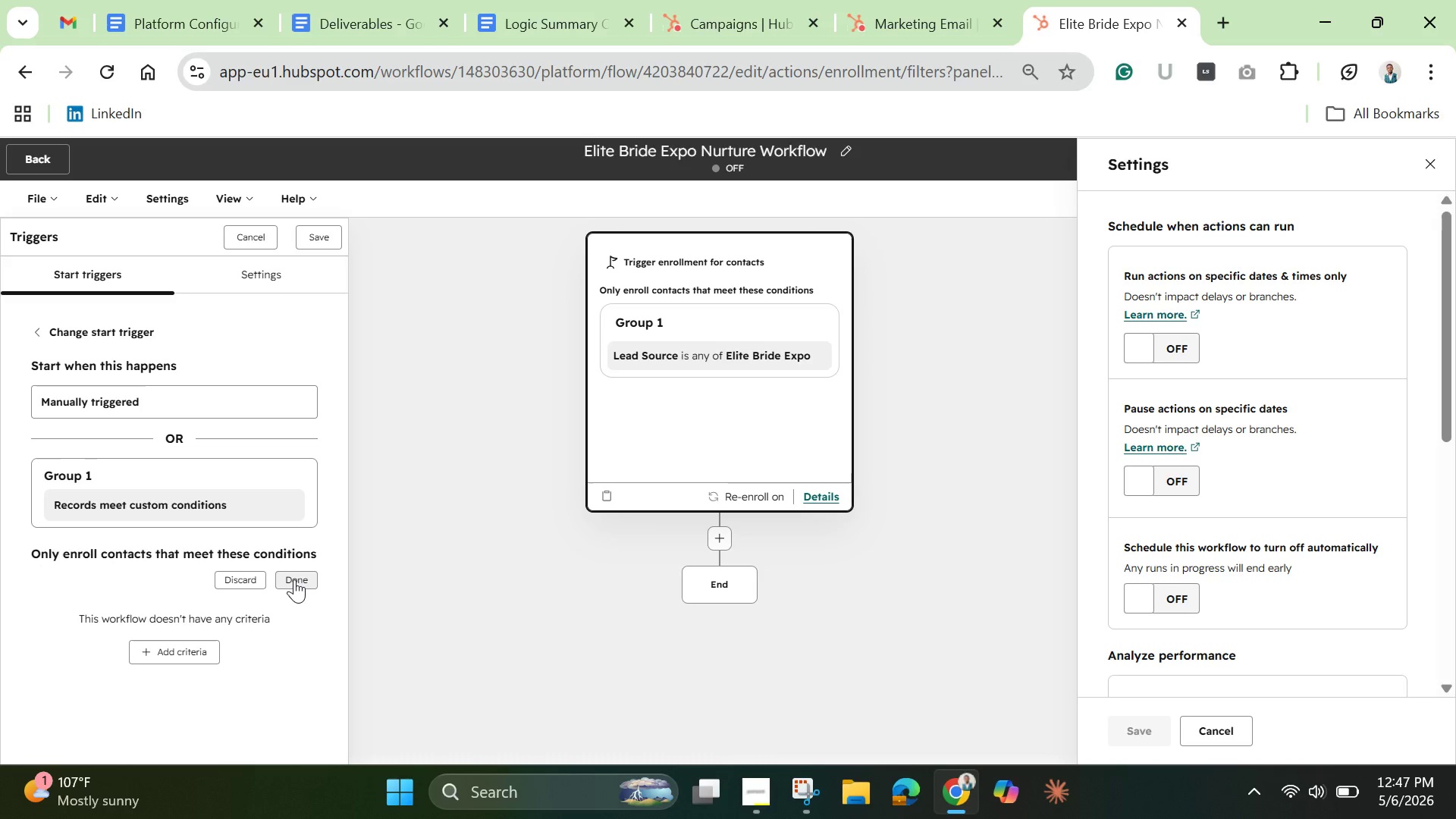 
left_click([294, 579])
 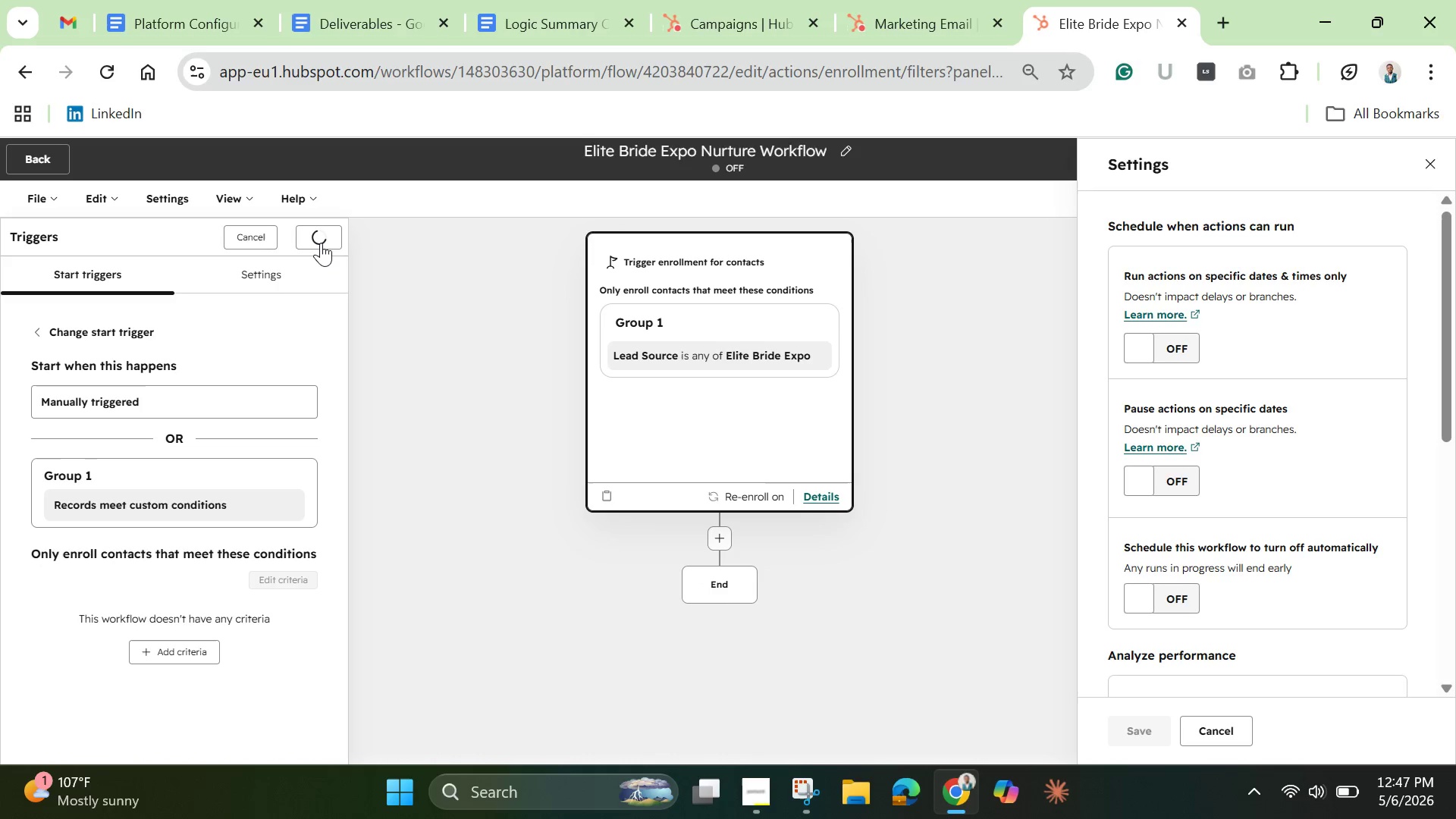 
wait(11.72)
 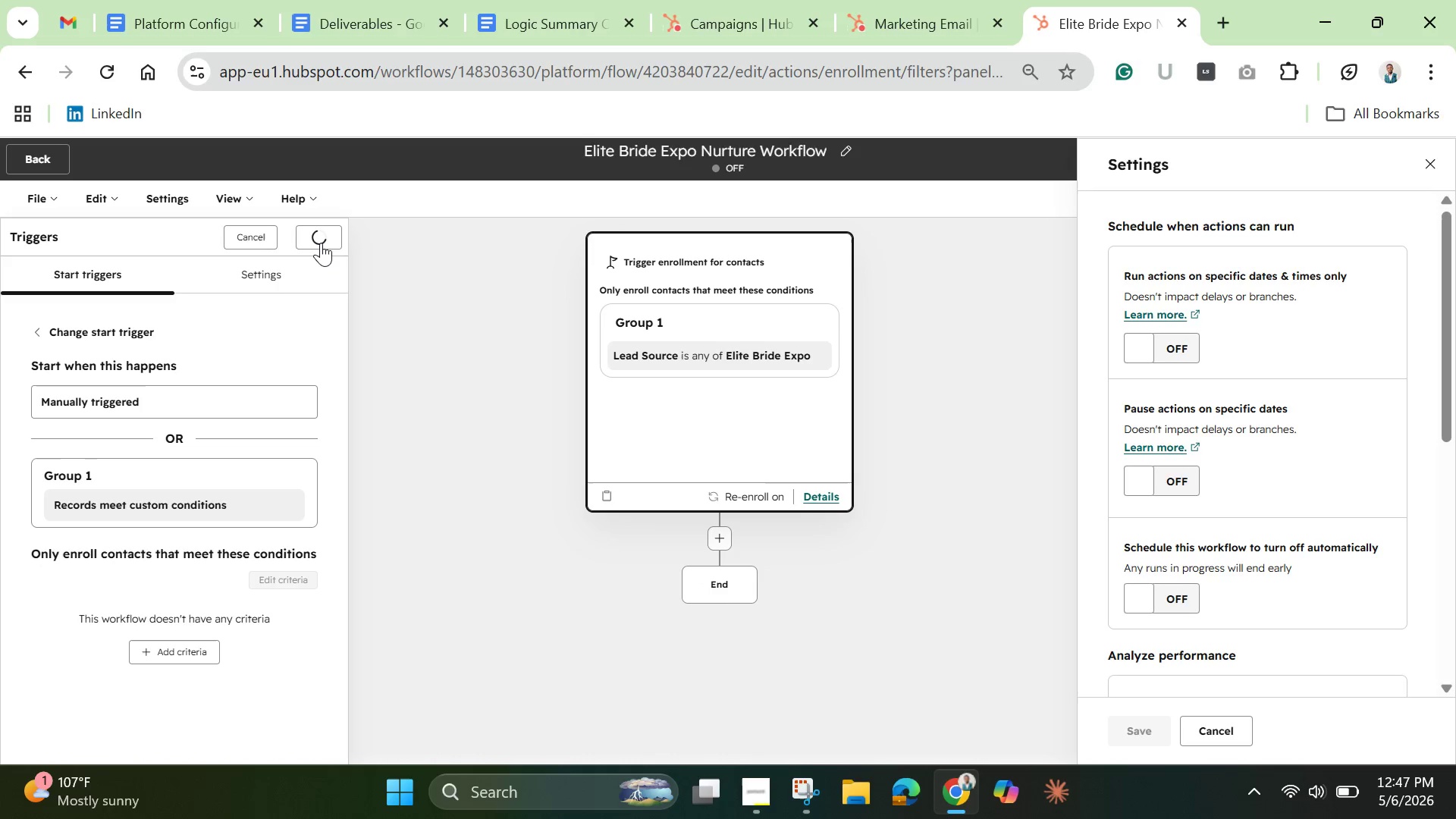 
left_click([789, 422])
 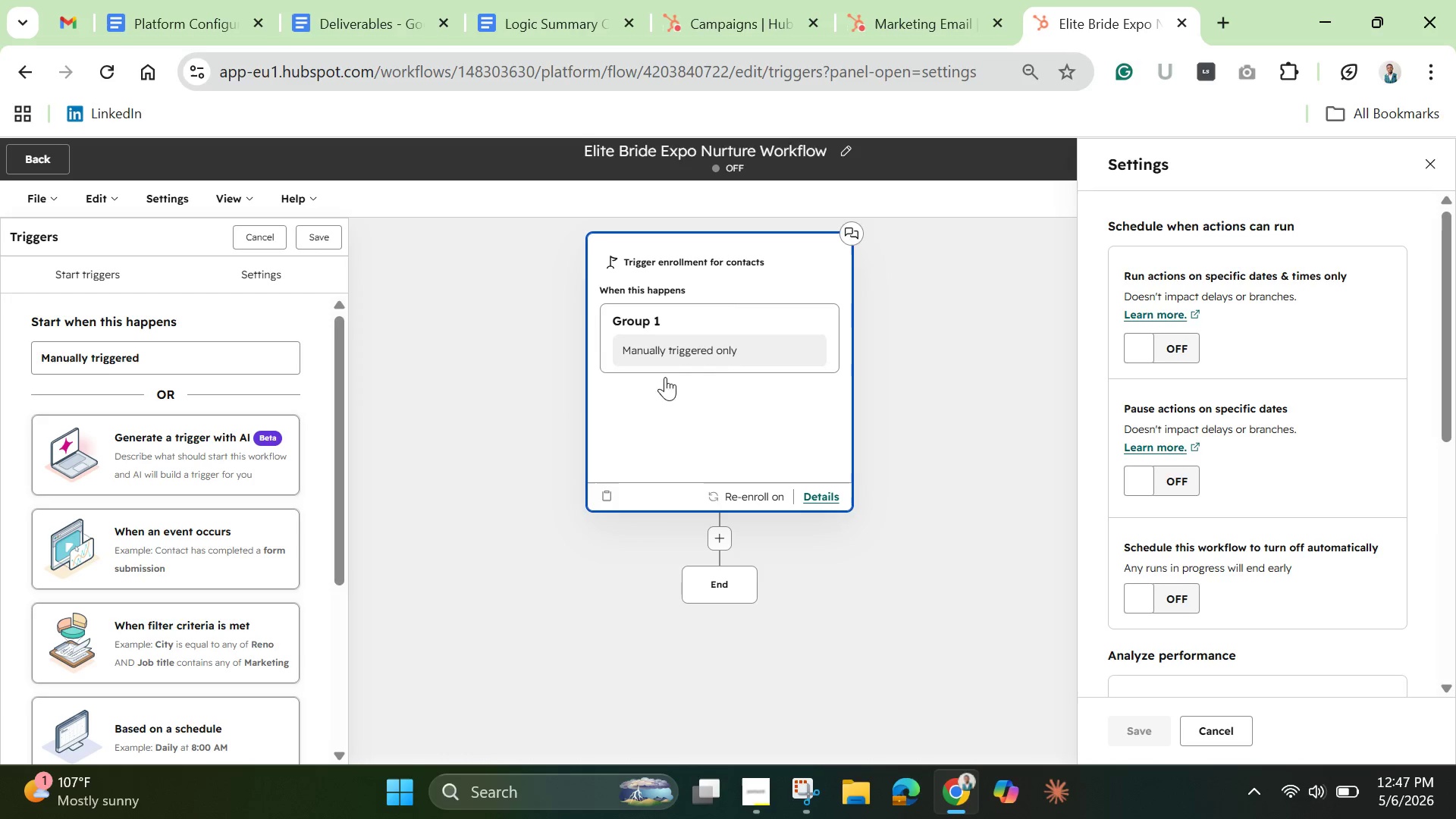 
wait(5.14)
 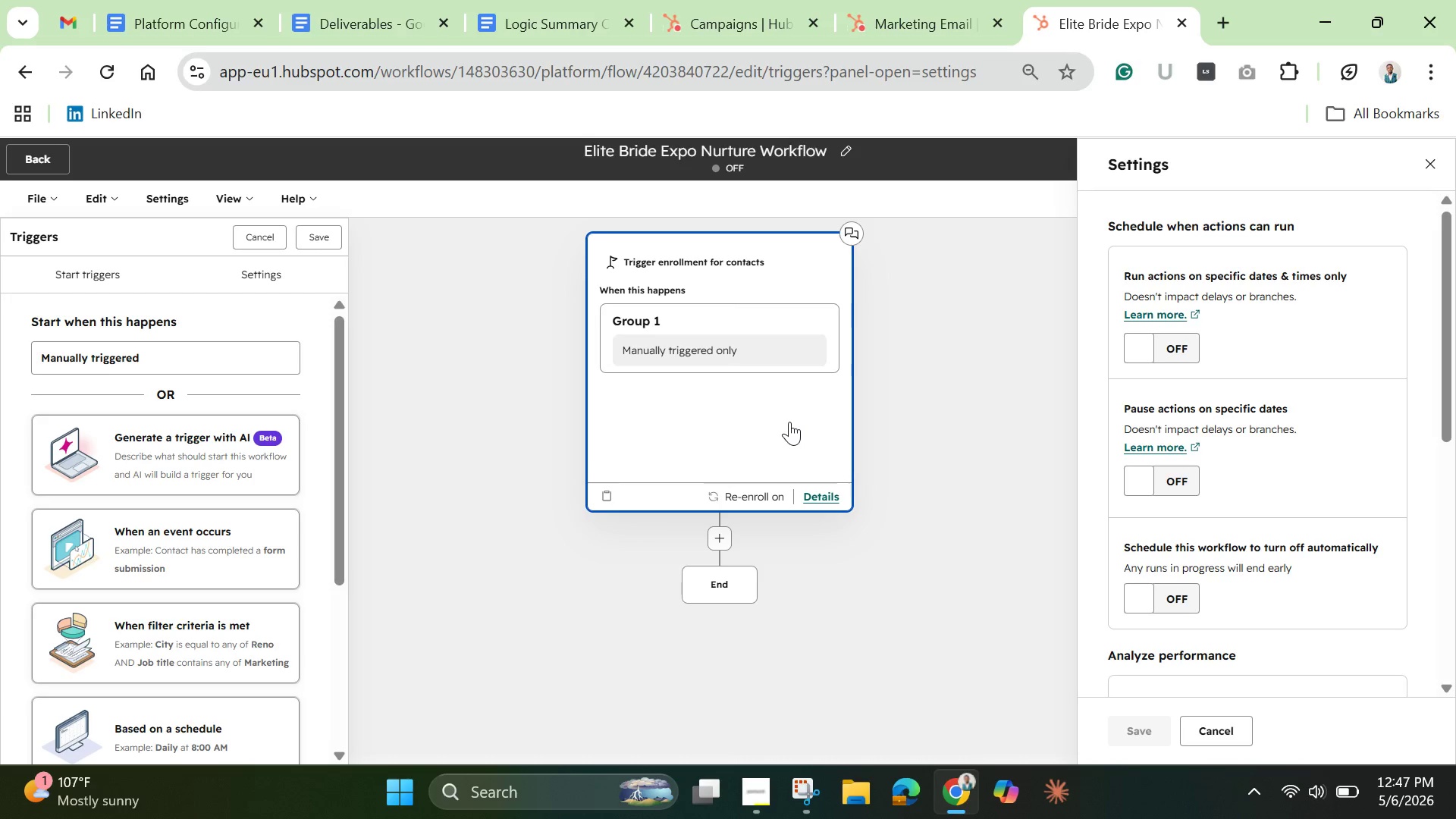 
left_click([253, 240])
 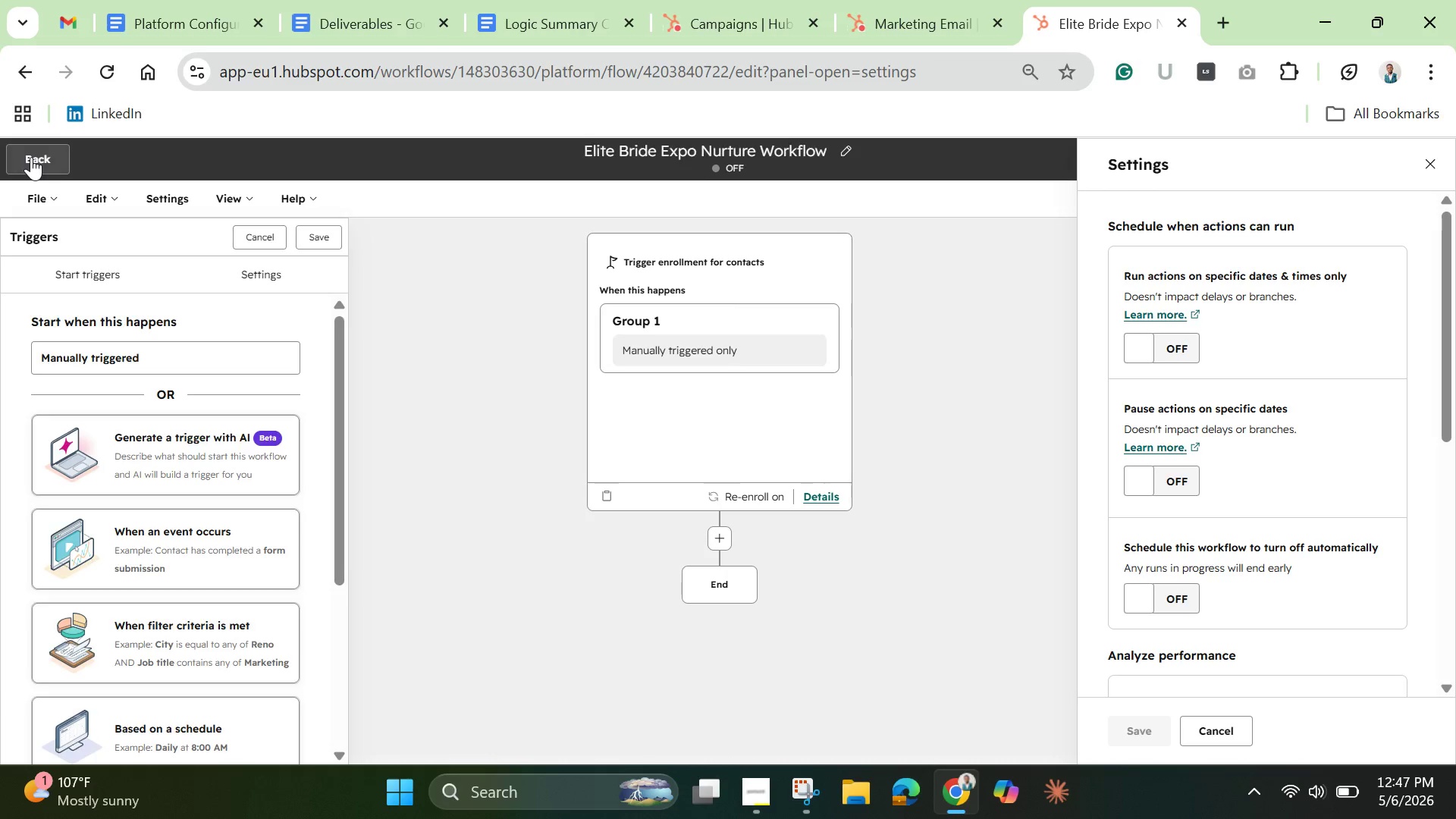 
left_click([31, 157])
 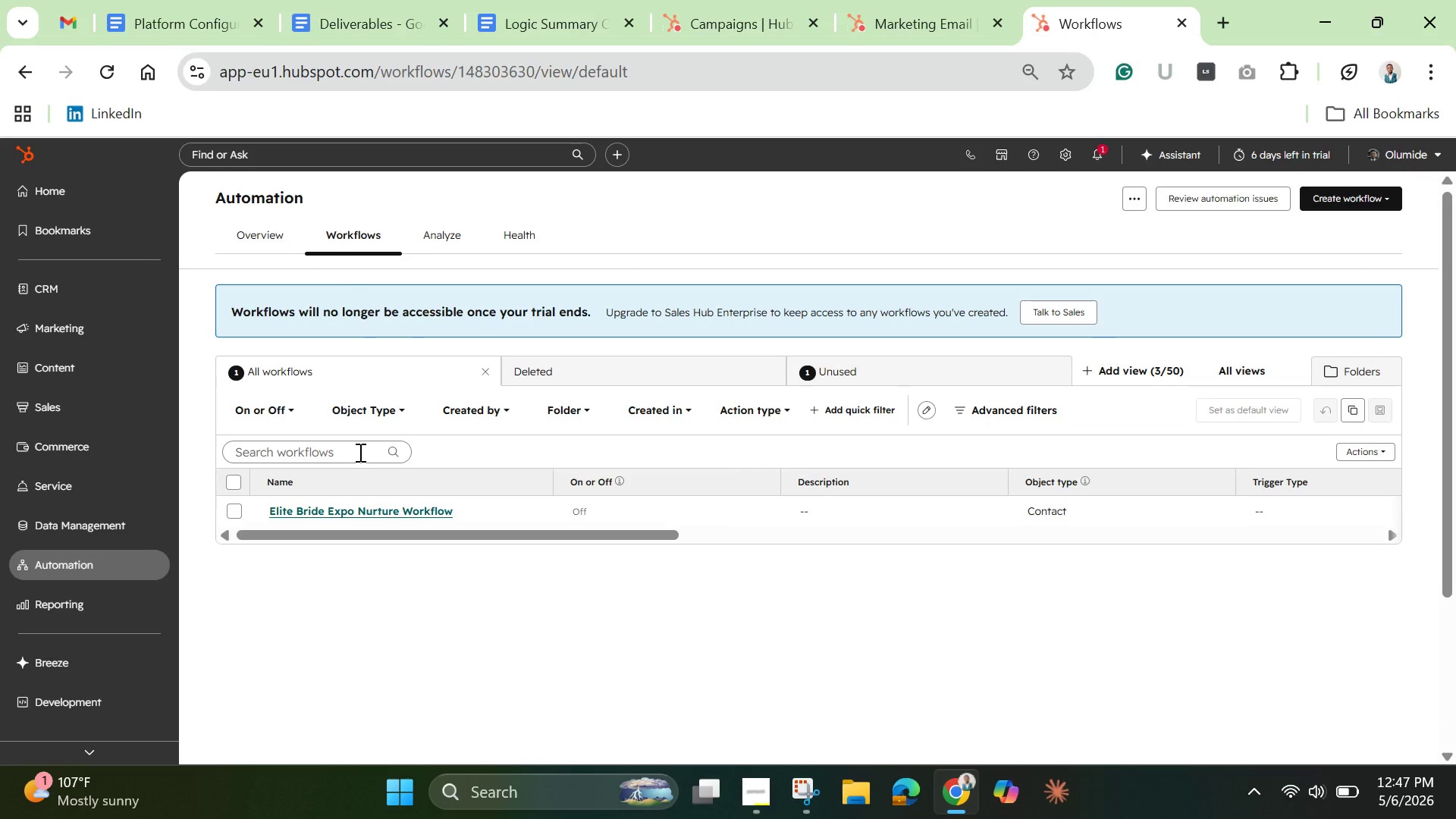 
wait(21.17)
 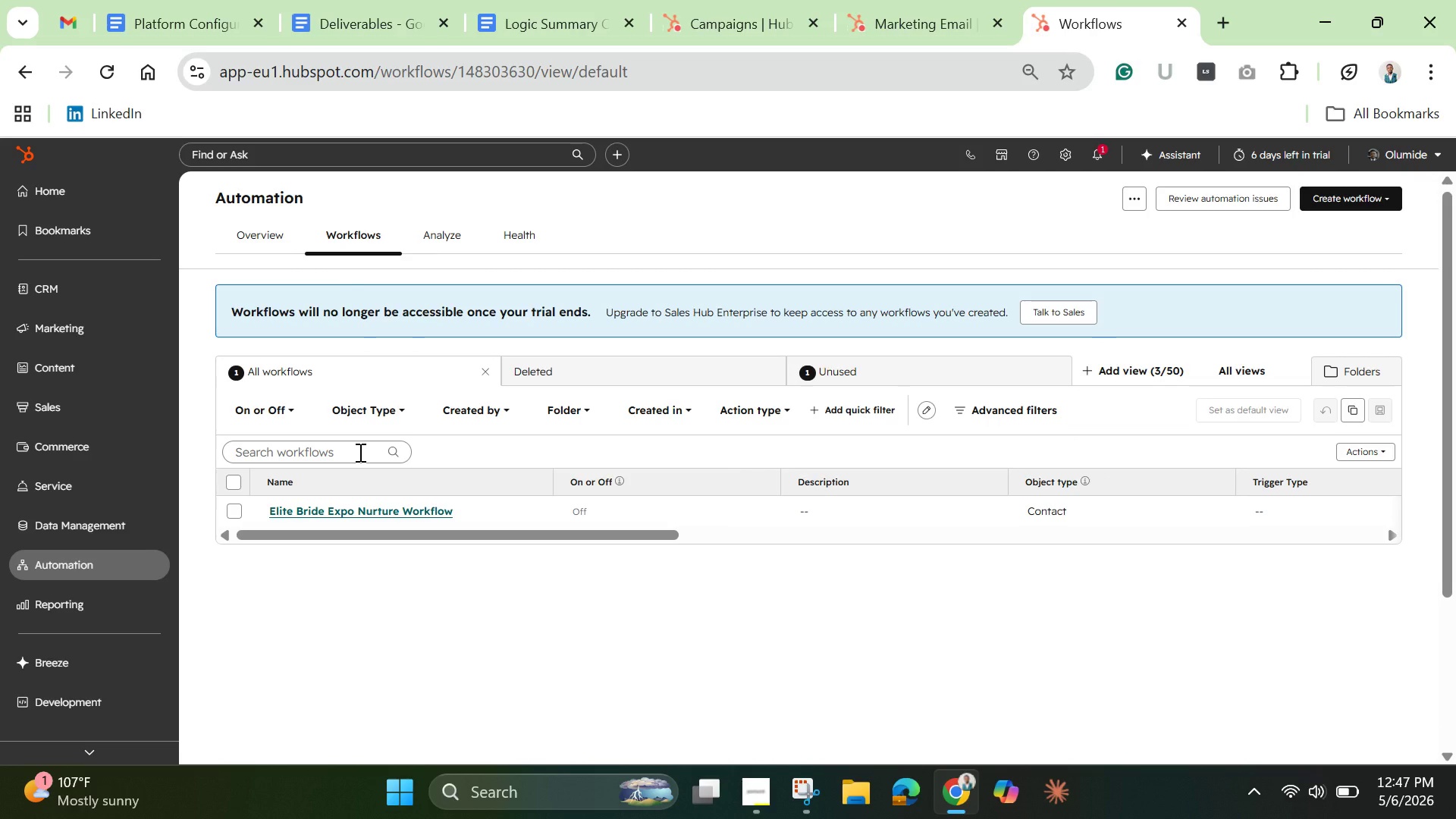 
left_click([239, 510])
 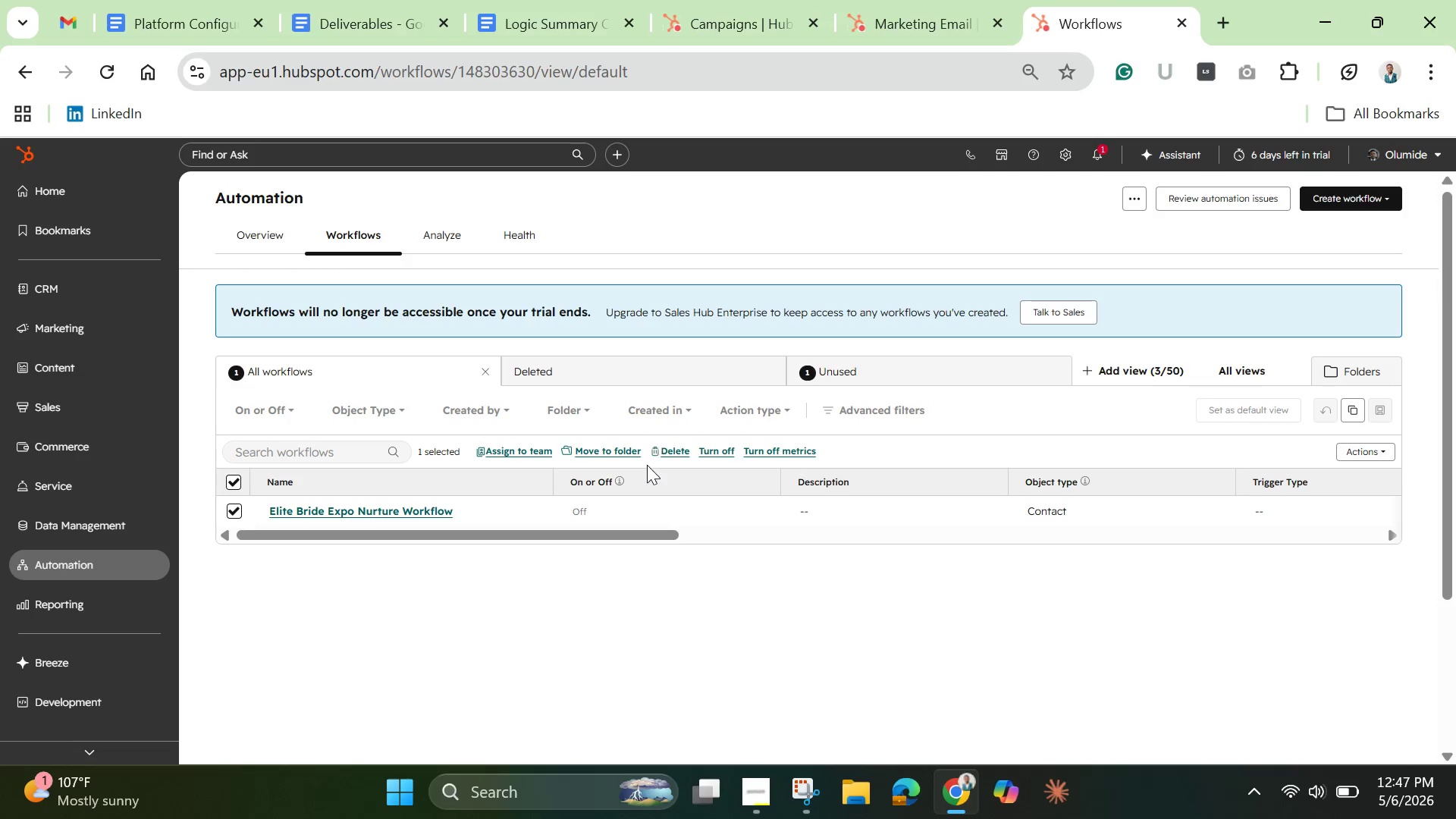 
left_click([679, 443])
 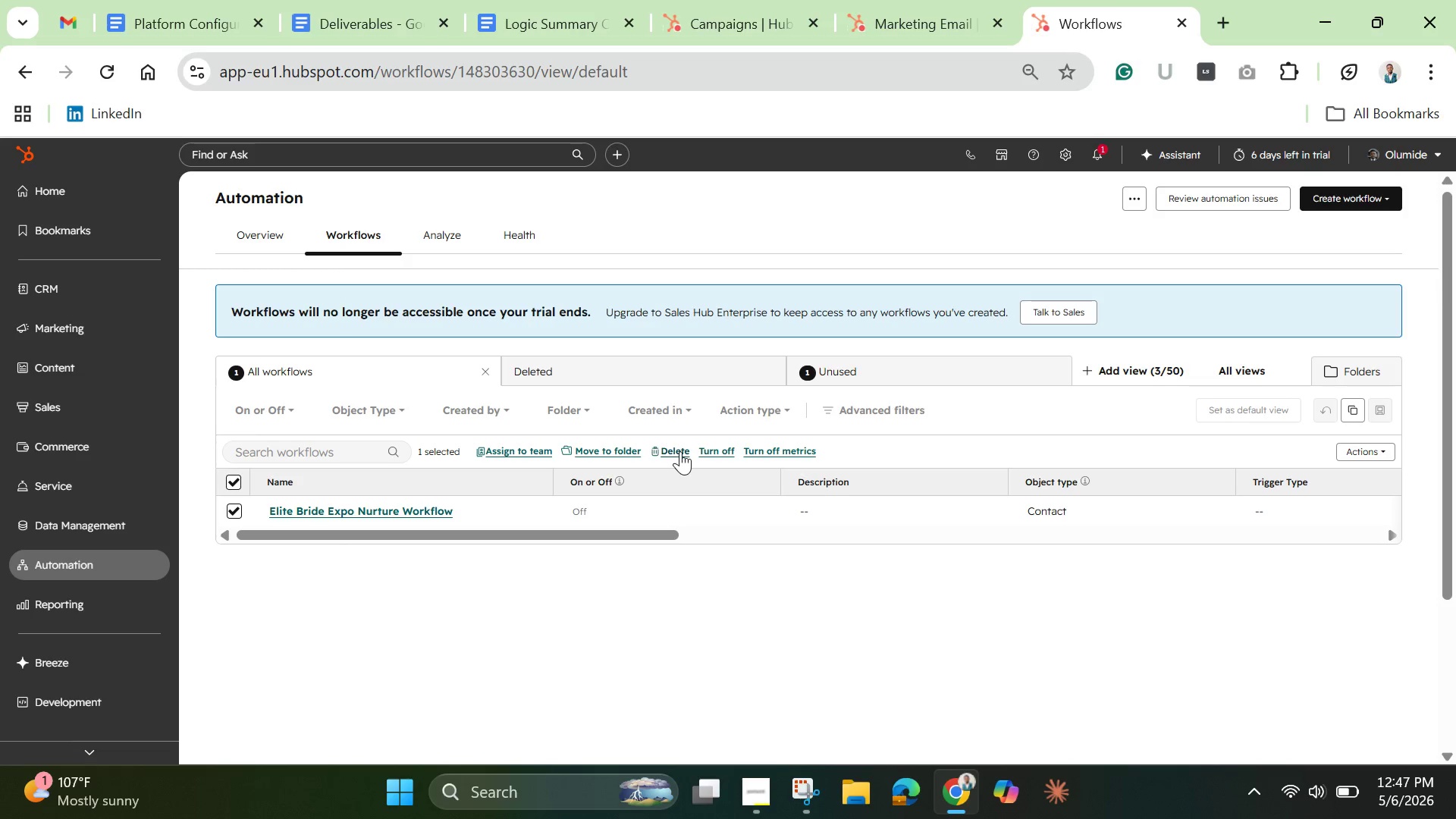 
left_click([680, 451])
 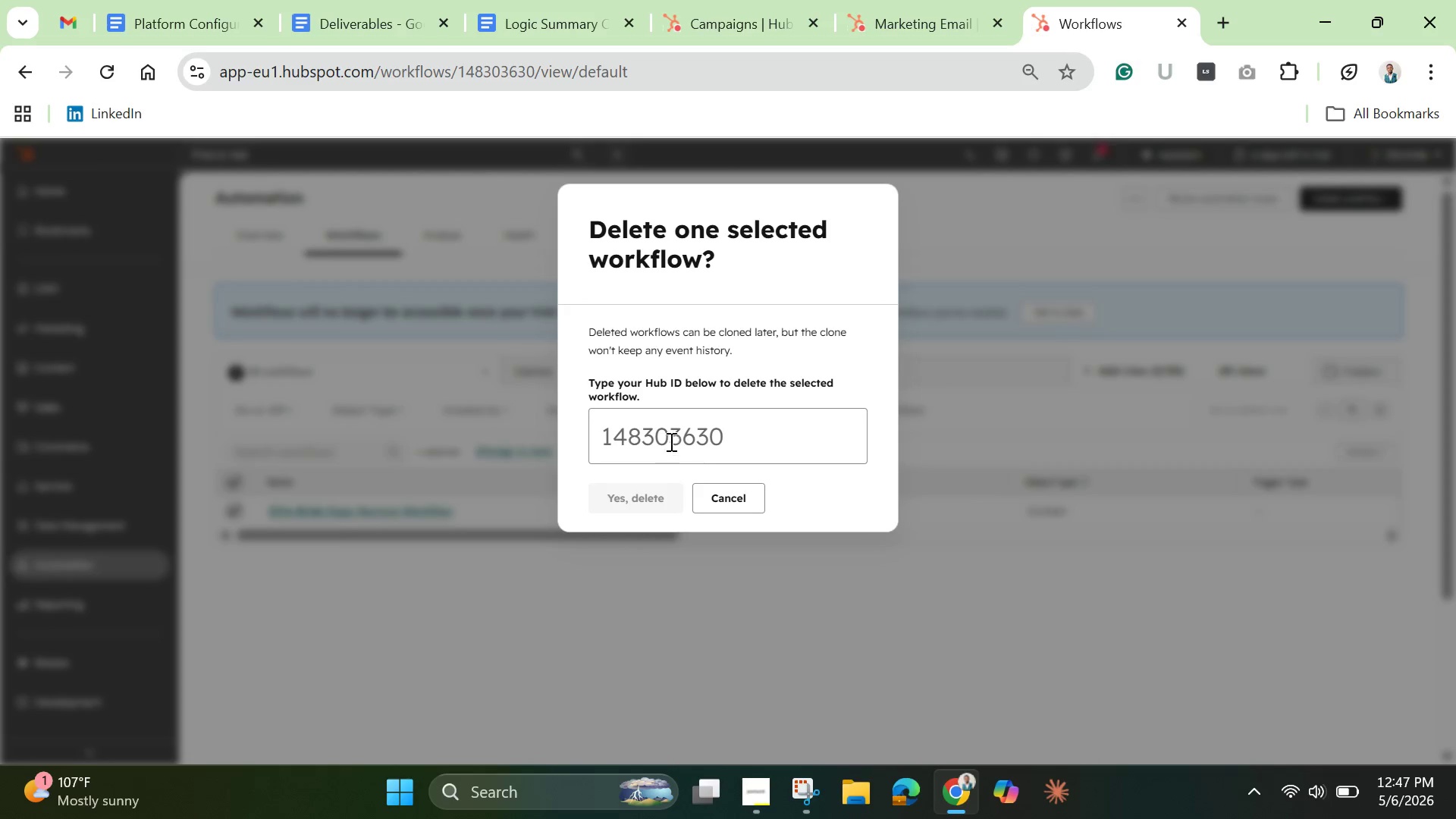 
left_click([667, 439])
 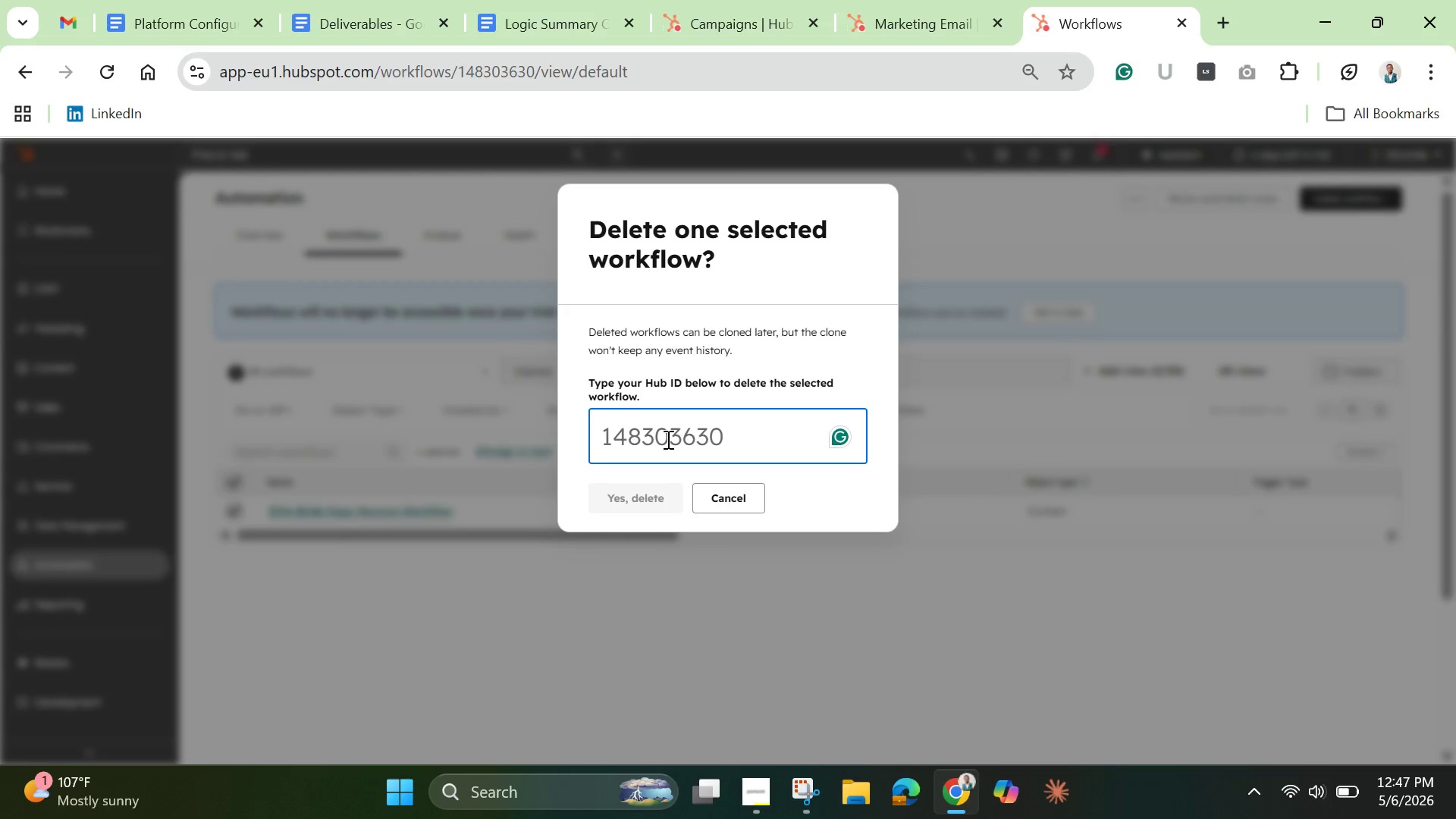 
type(148303630)
 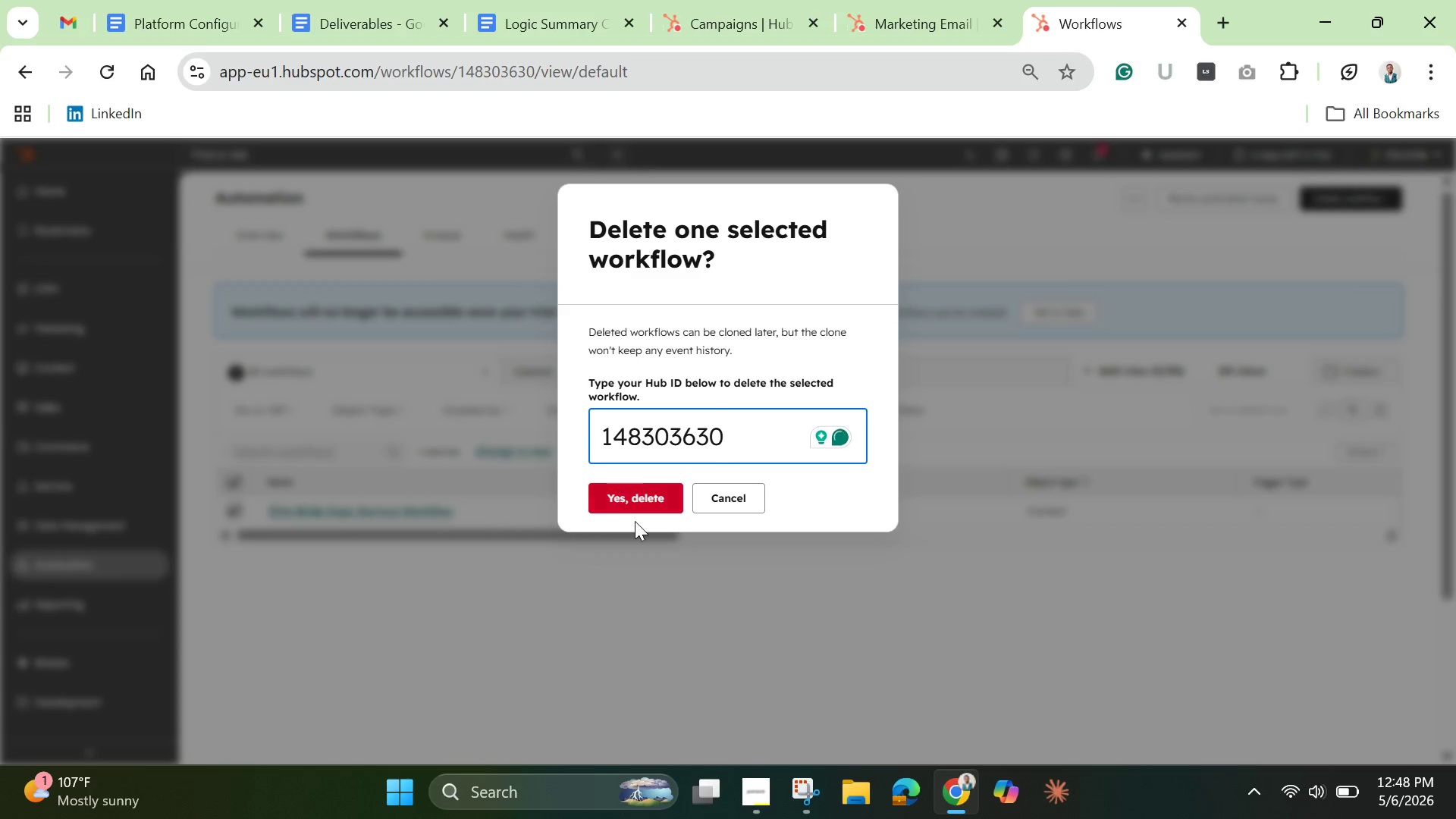 
left_click([635, 488])
 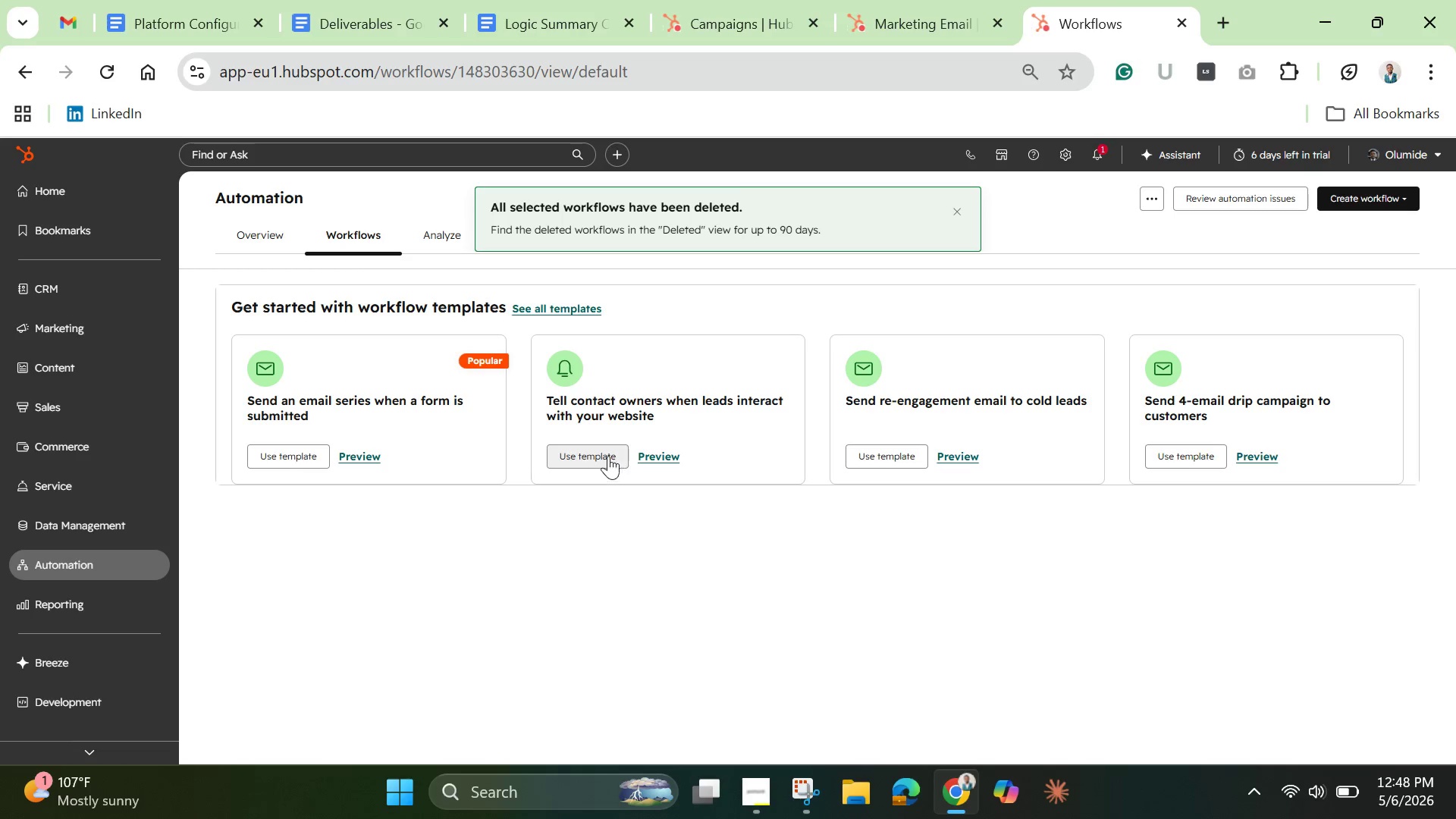 
left_click([1385, 196])
 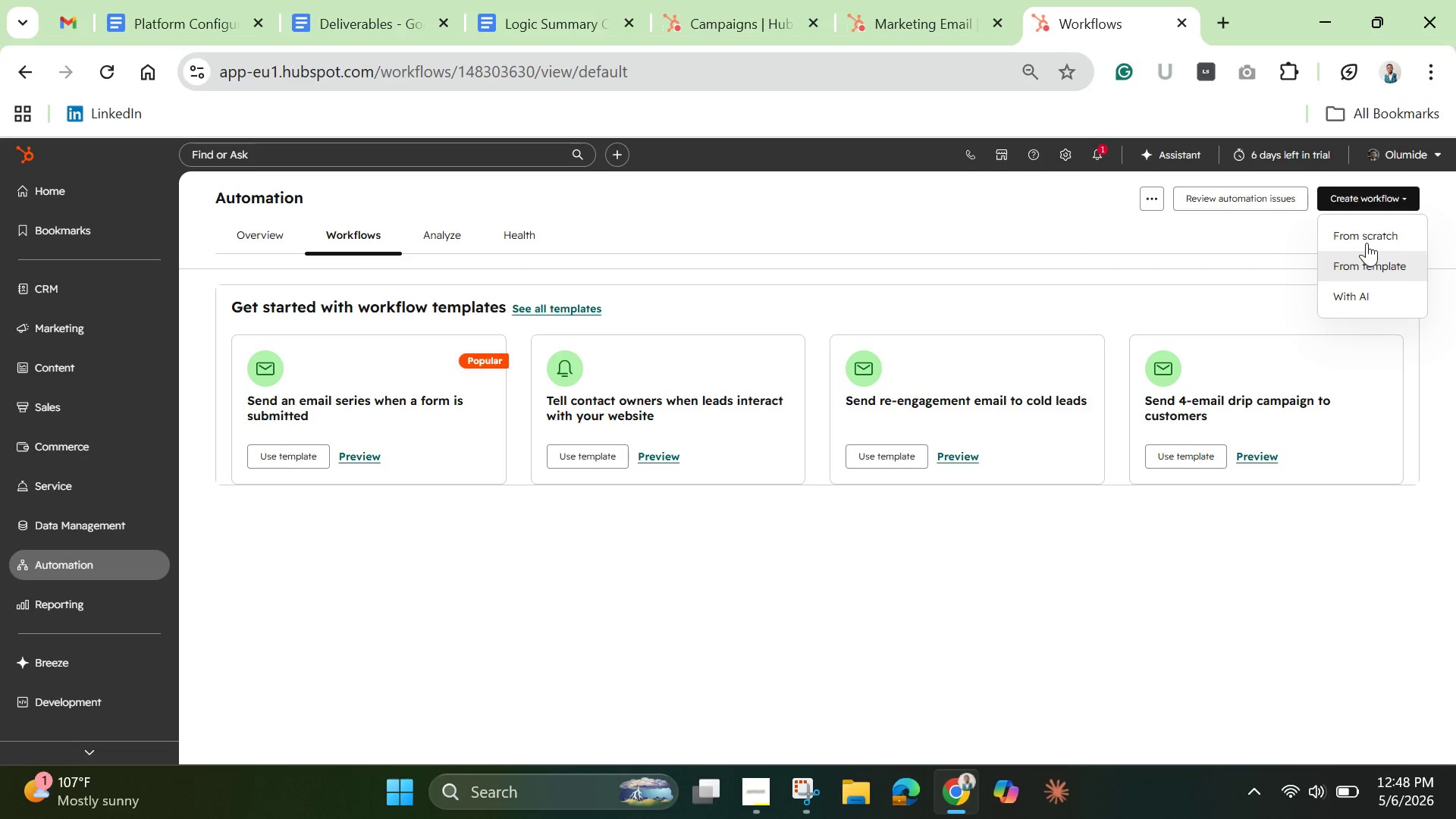 
left_click([1367, 243])
 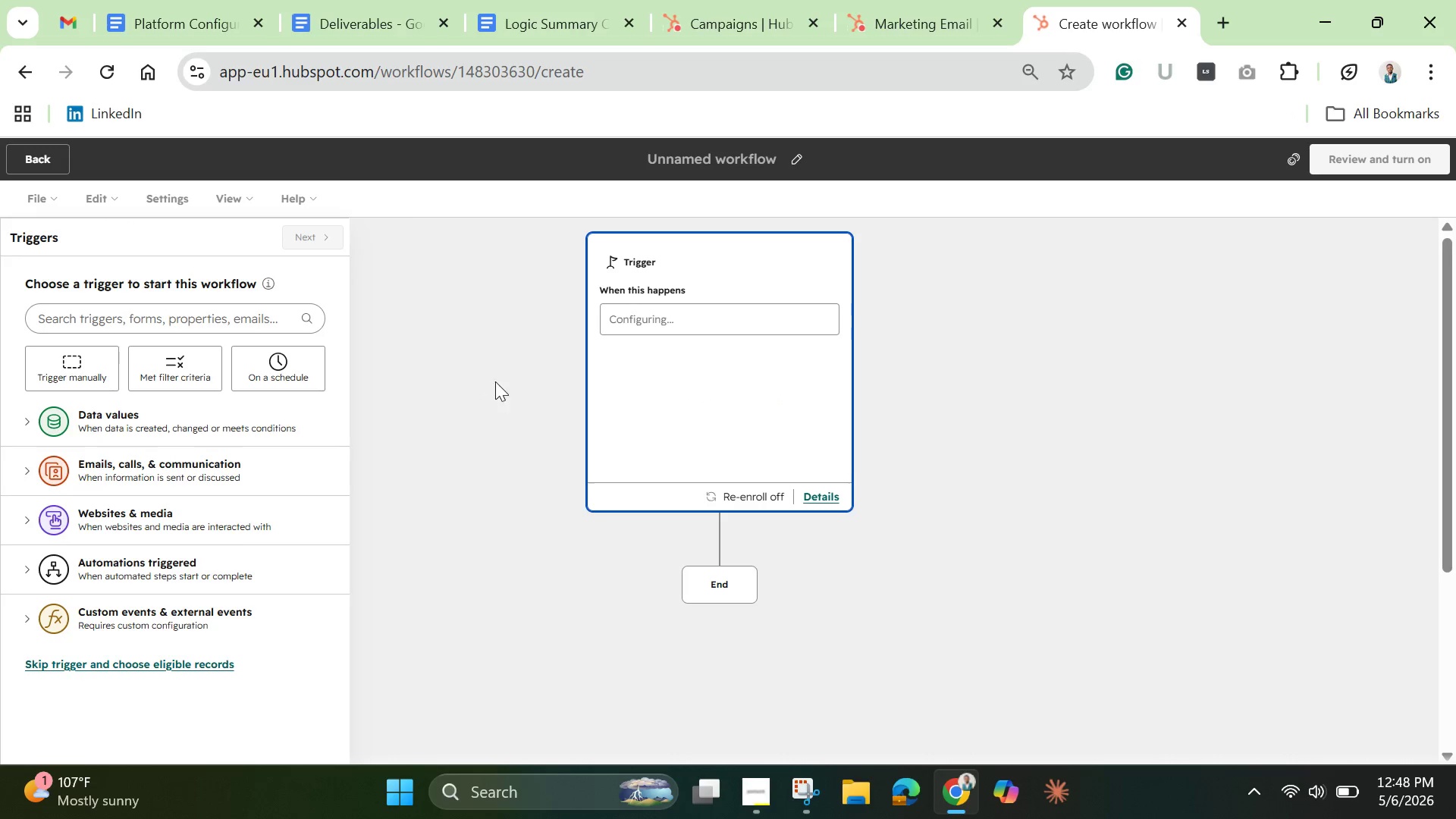 
wait(9.41)
 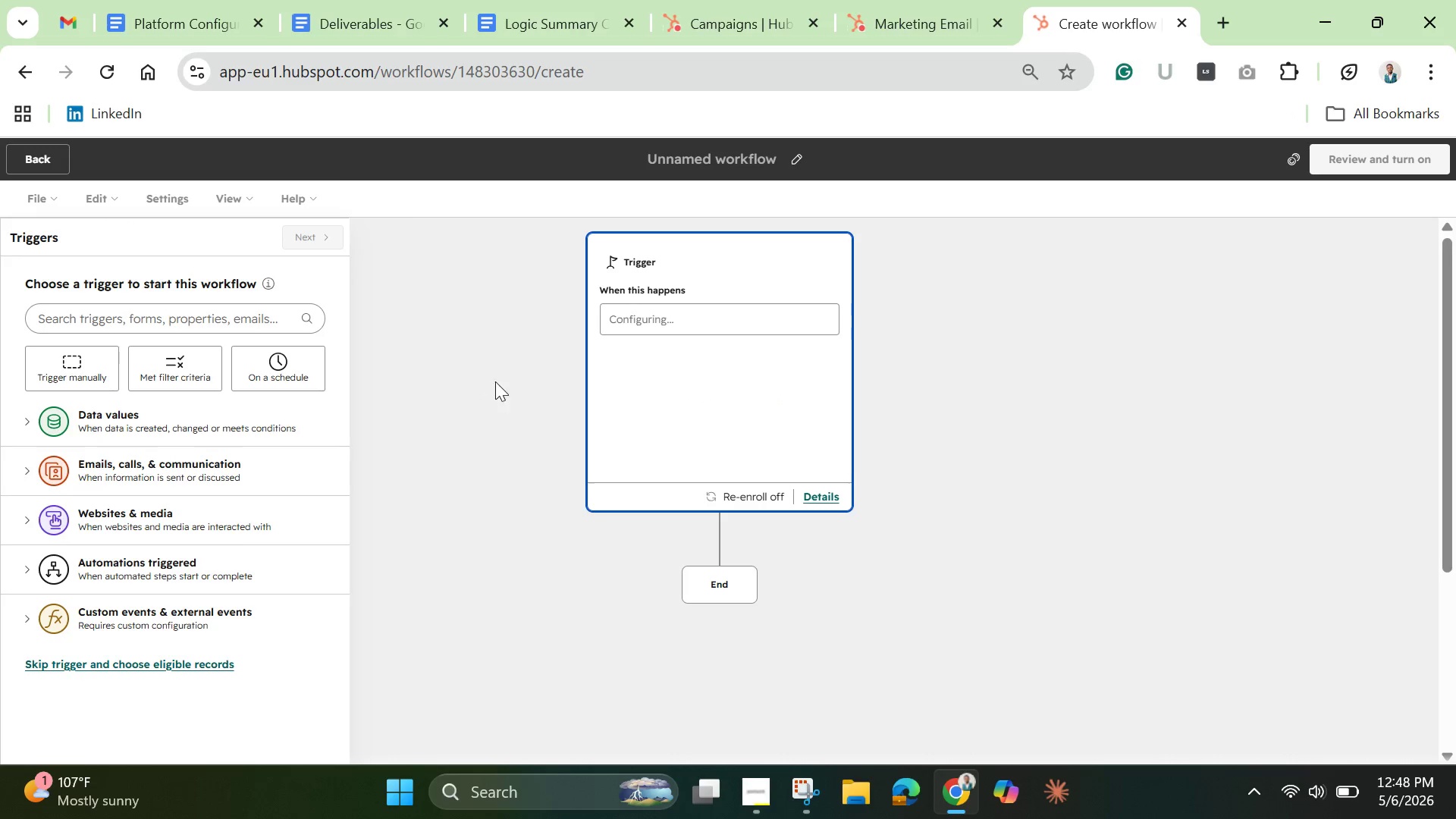 
left_click([188, 373])
 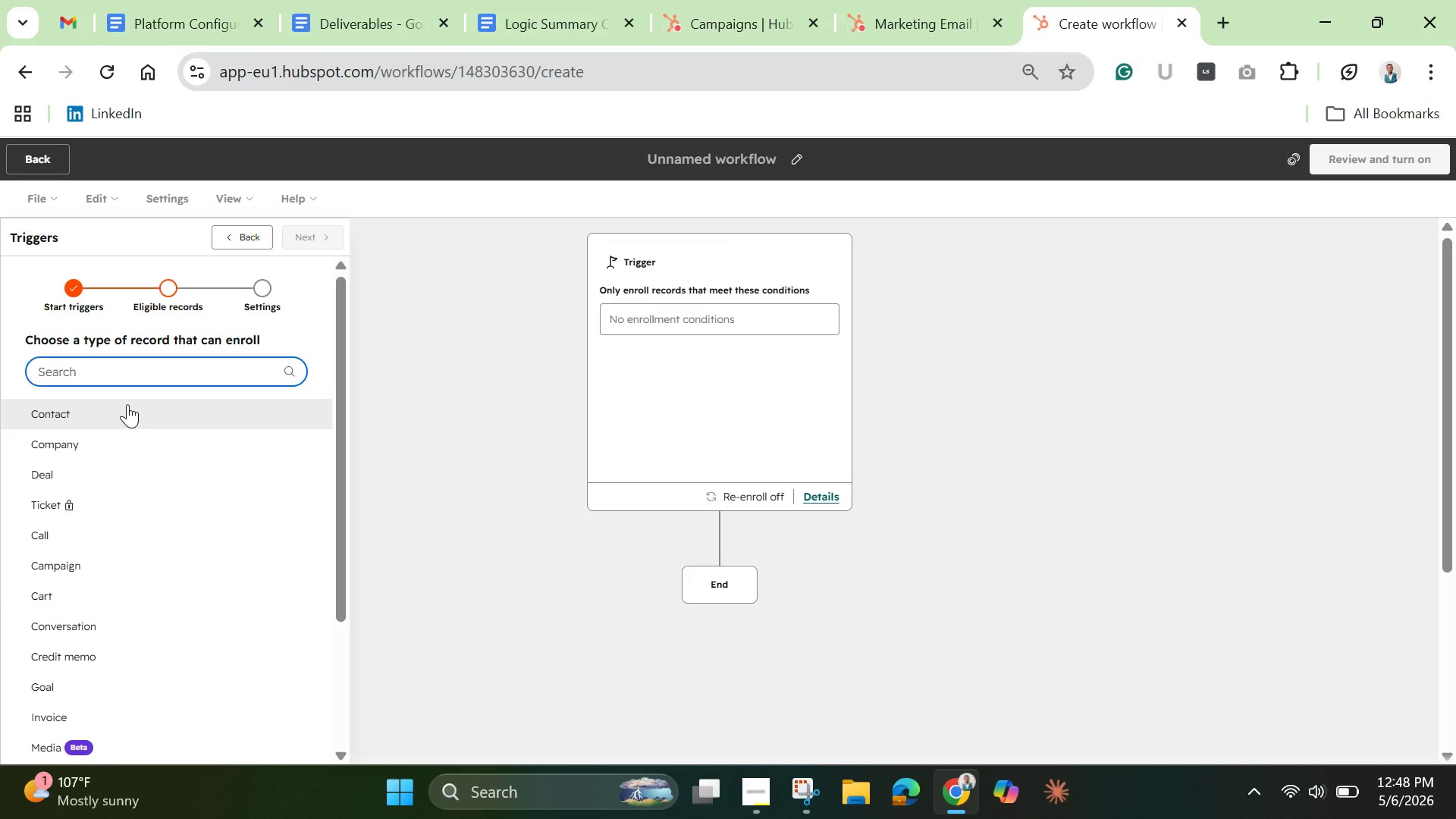 
left_click([127, 404])
 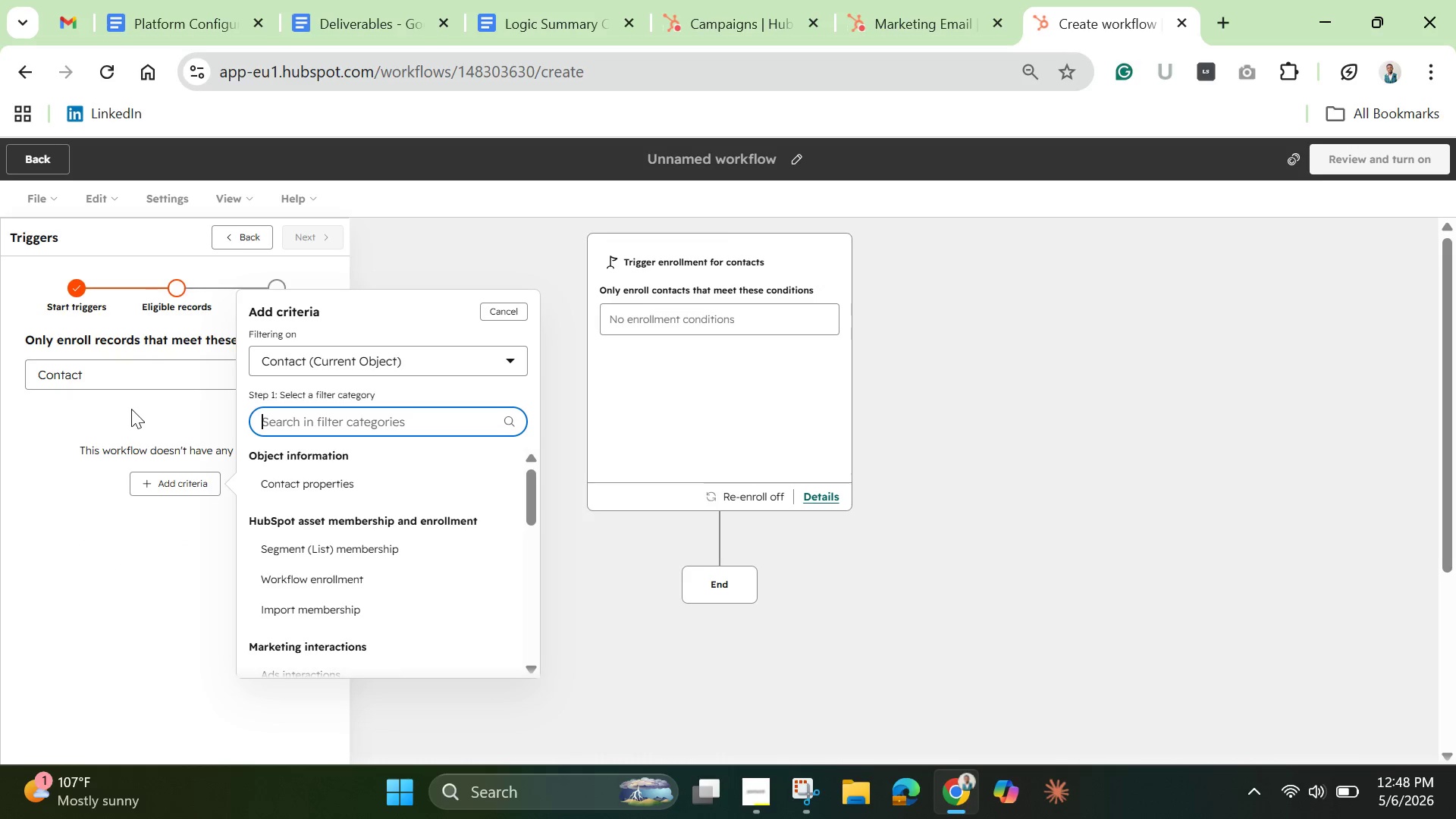 
wait(5.52)
 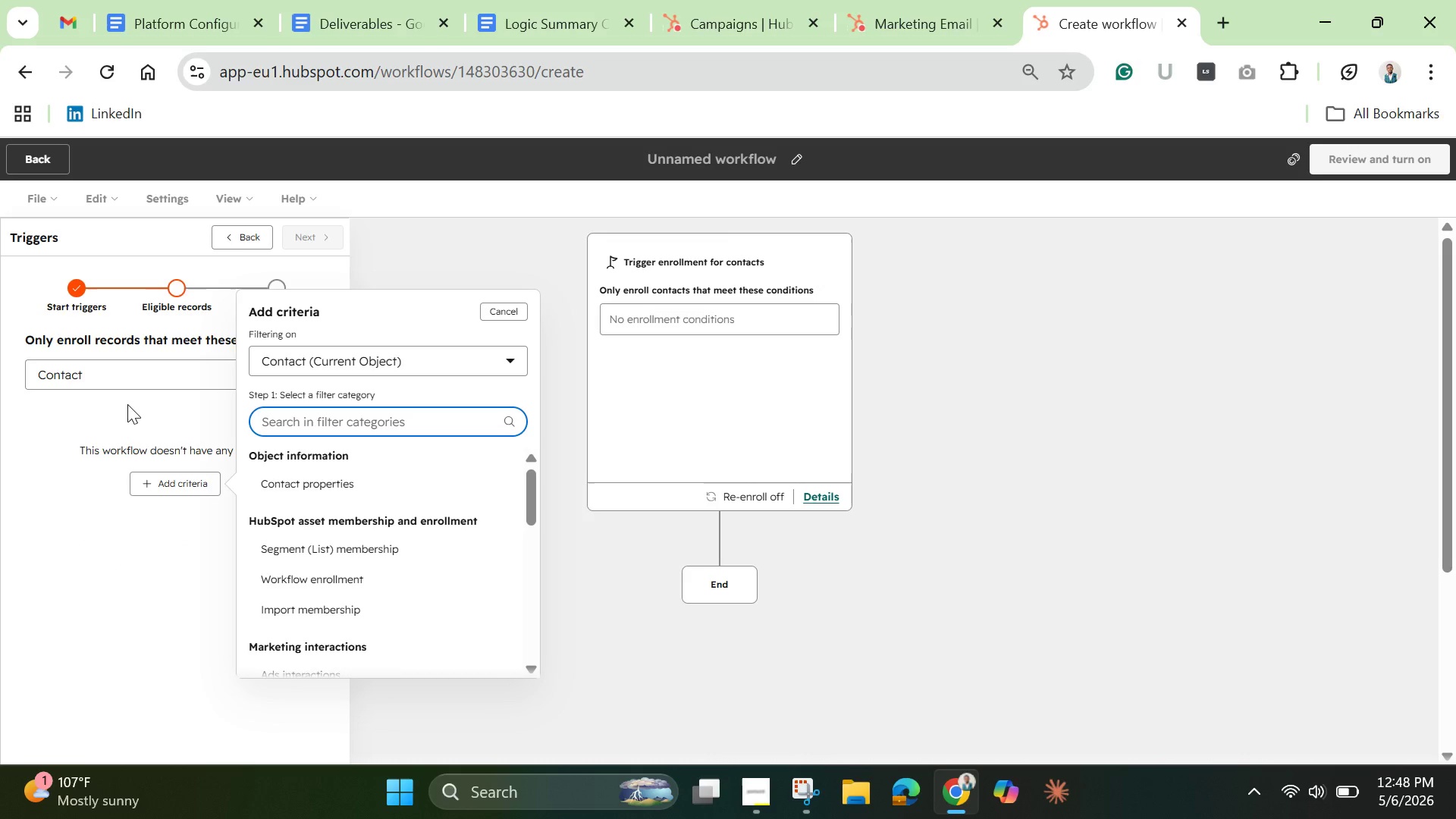 
left_click([324, 482])
 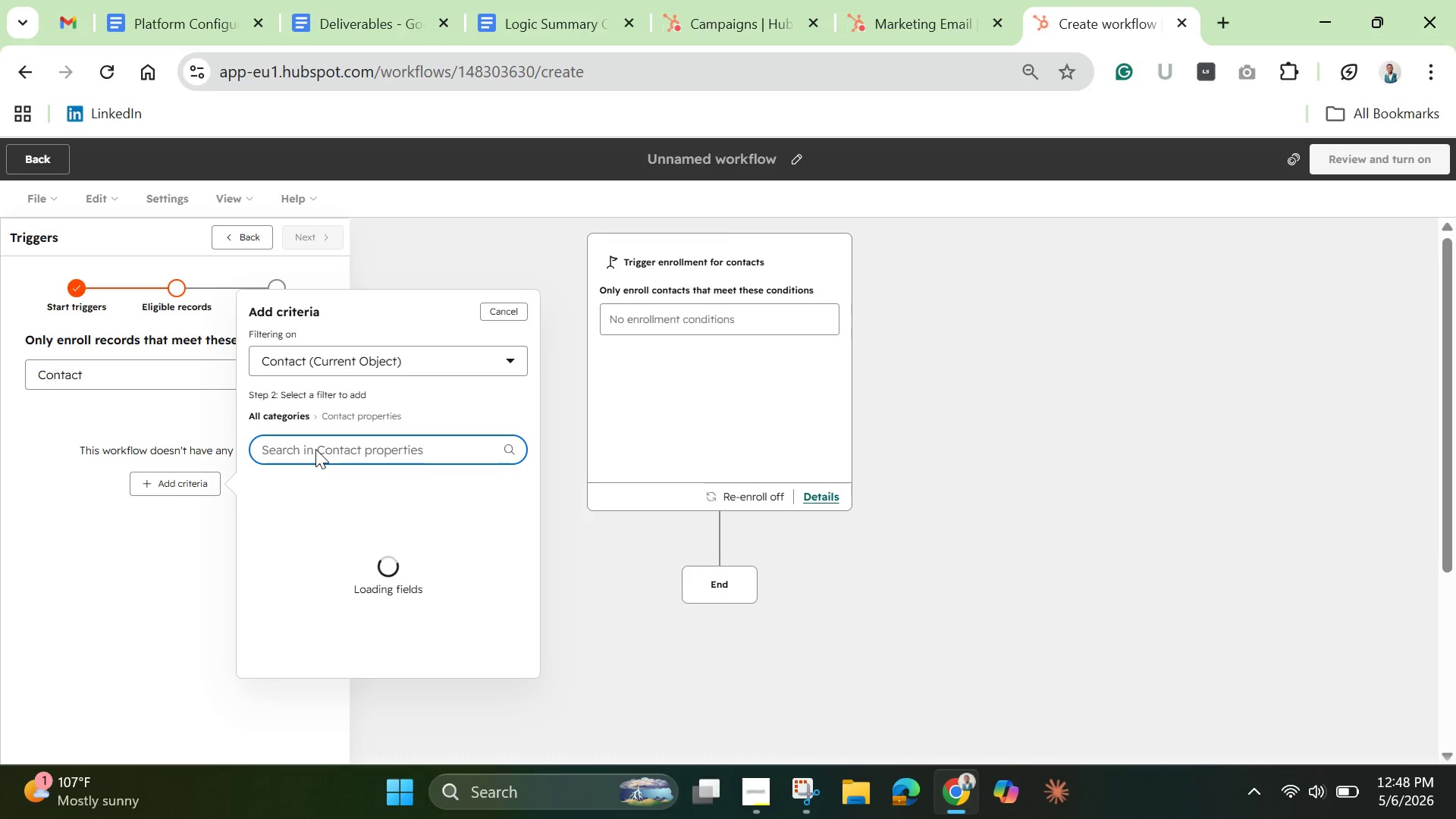 
left_click([315, 449])
 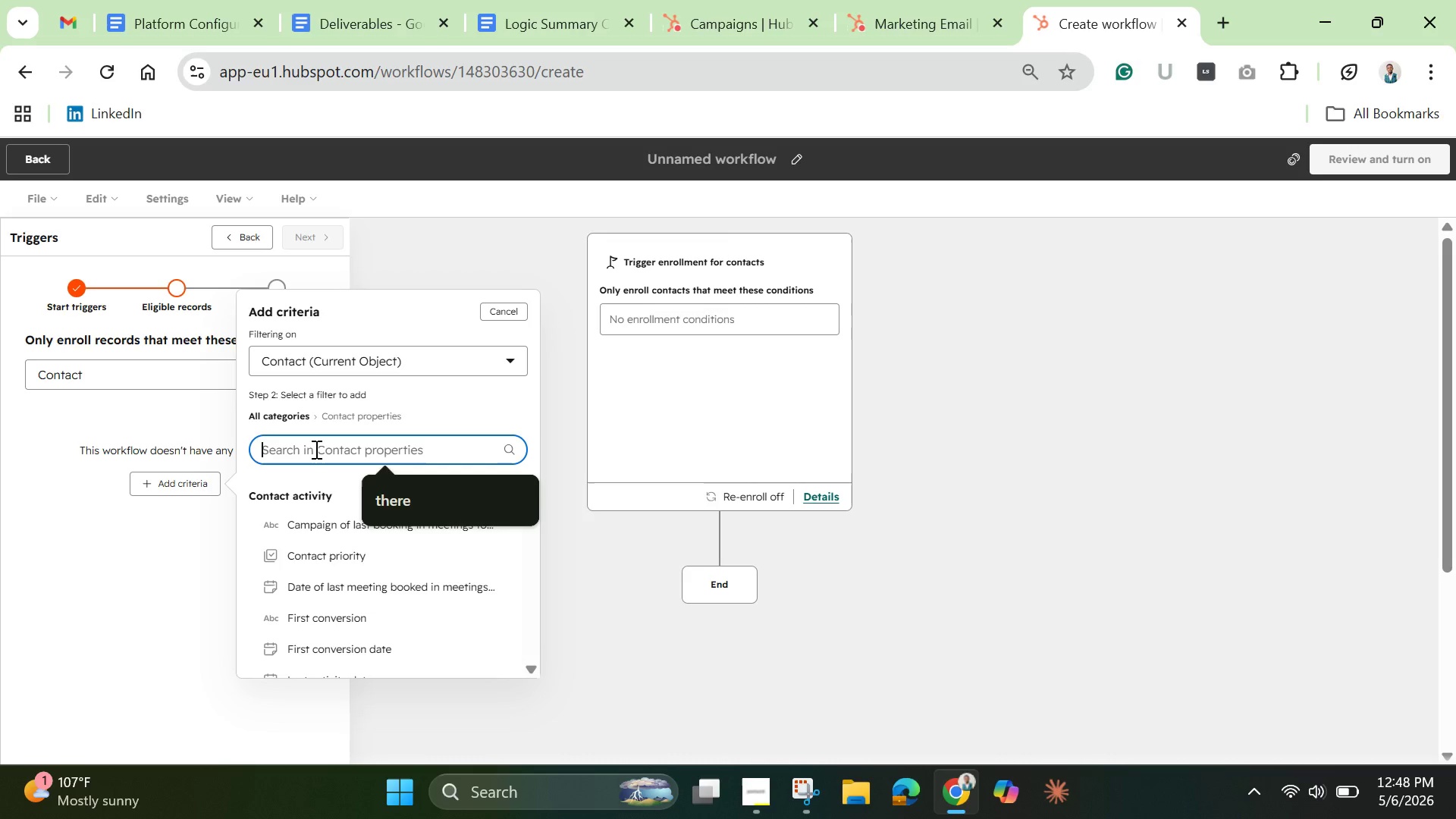 
wait(10.47)
 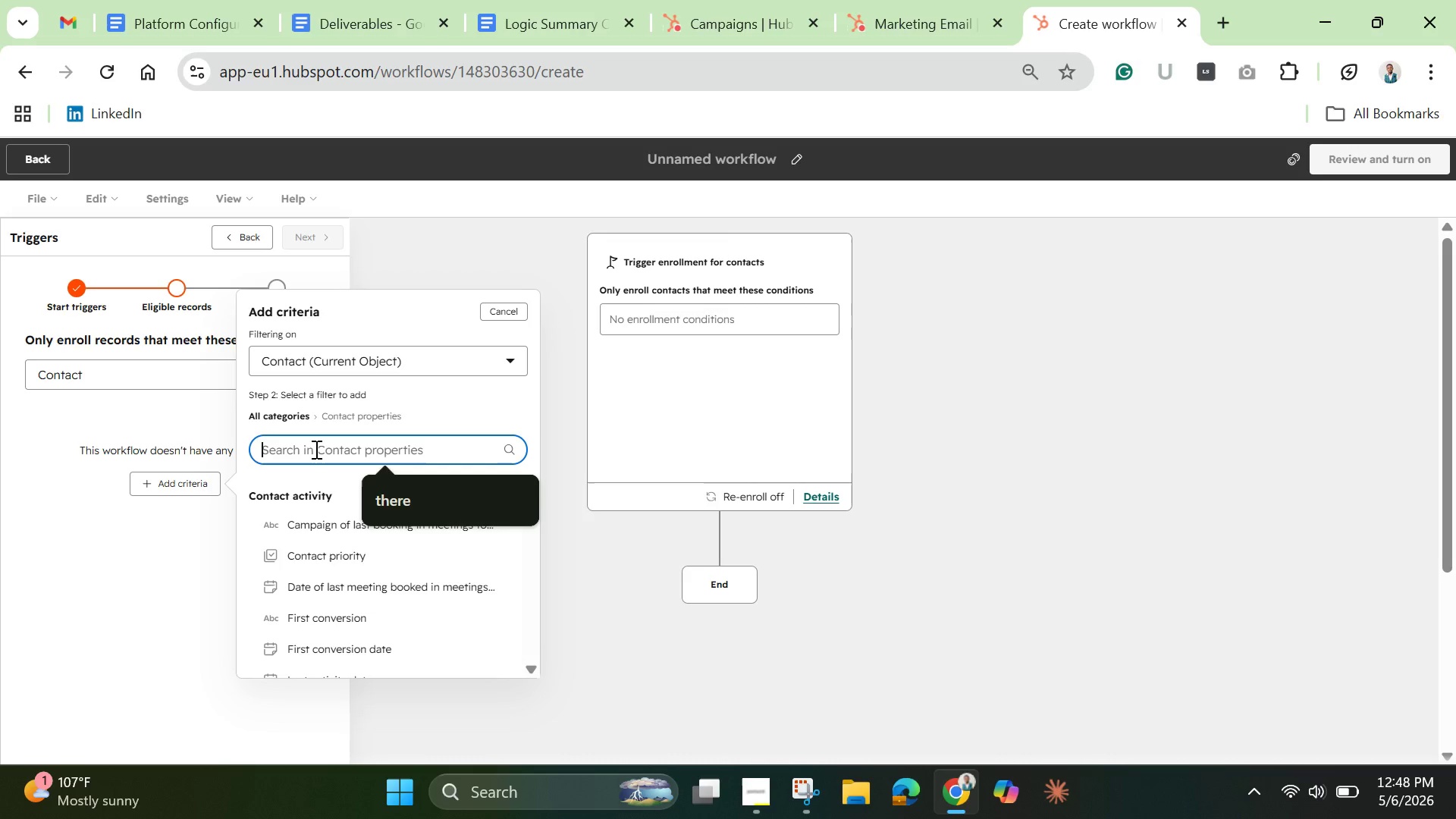 
type(lead source)
 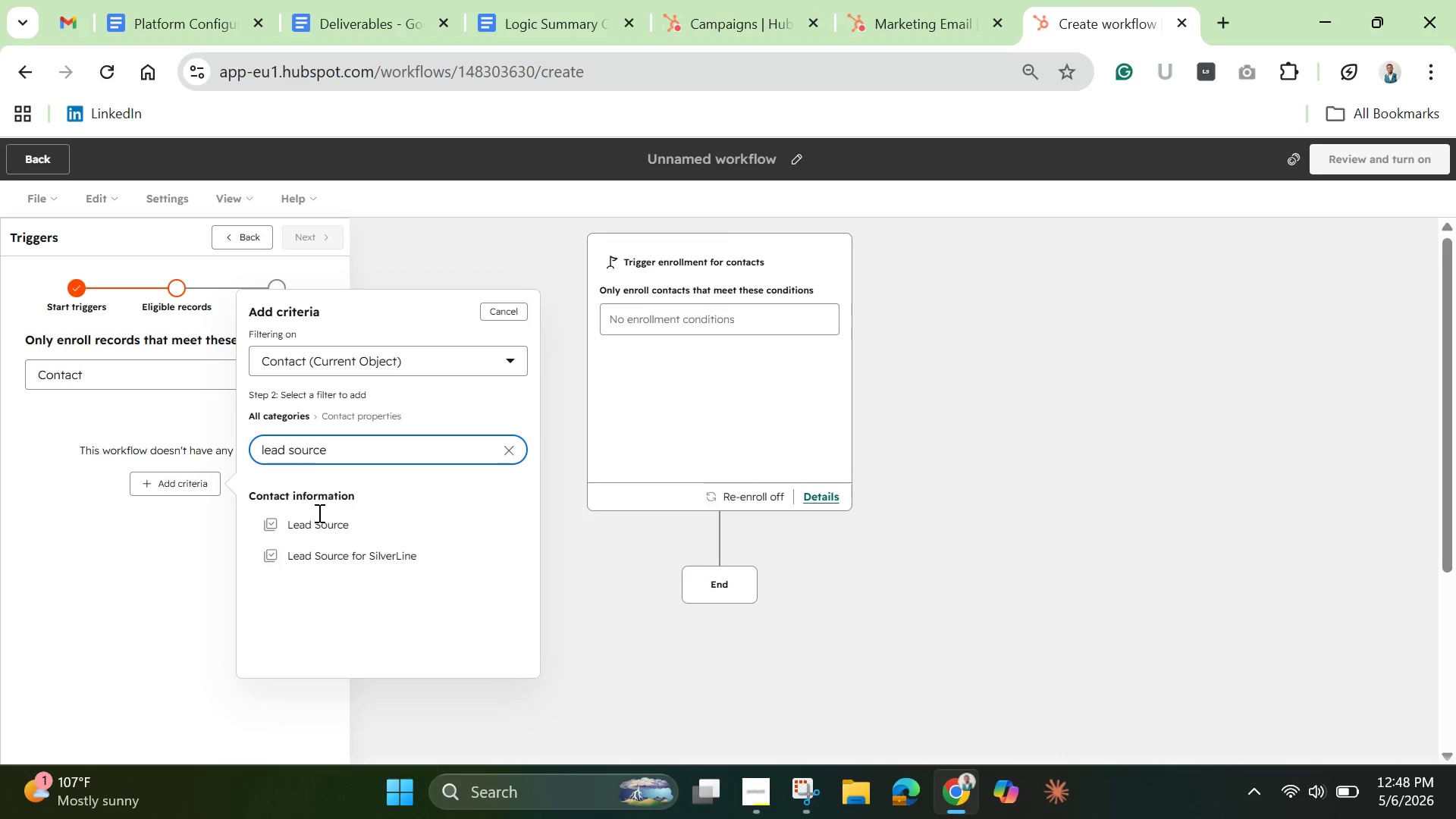 
left_click([310, 526])
 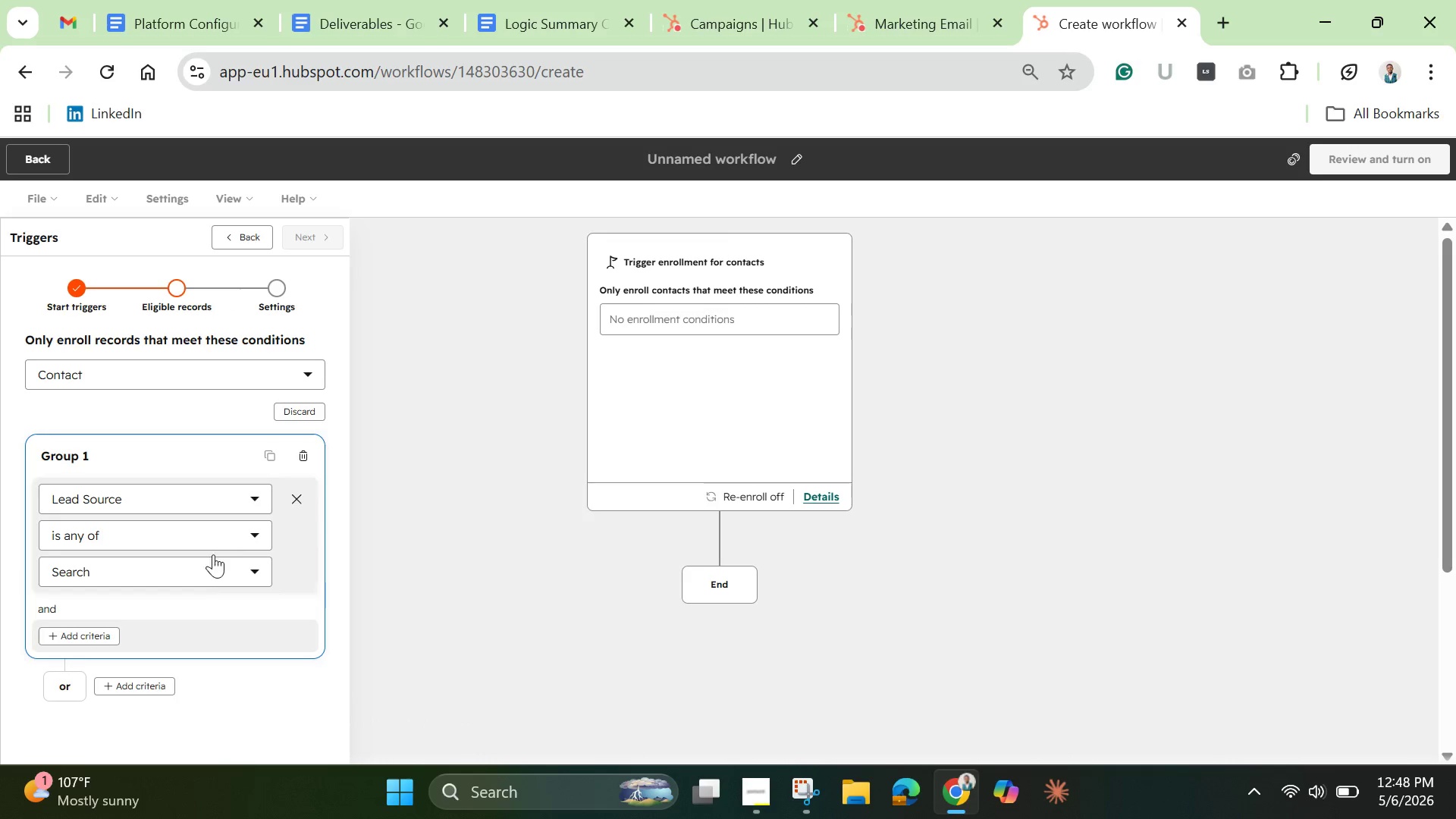 
left_click([192, 570])
 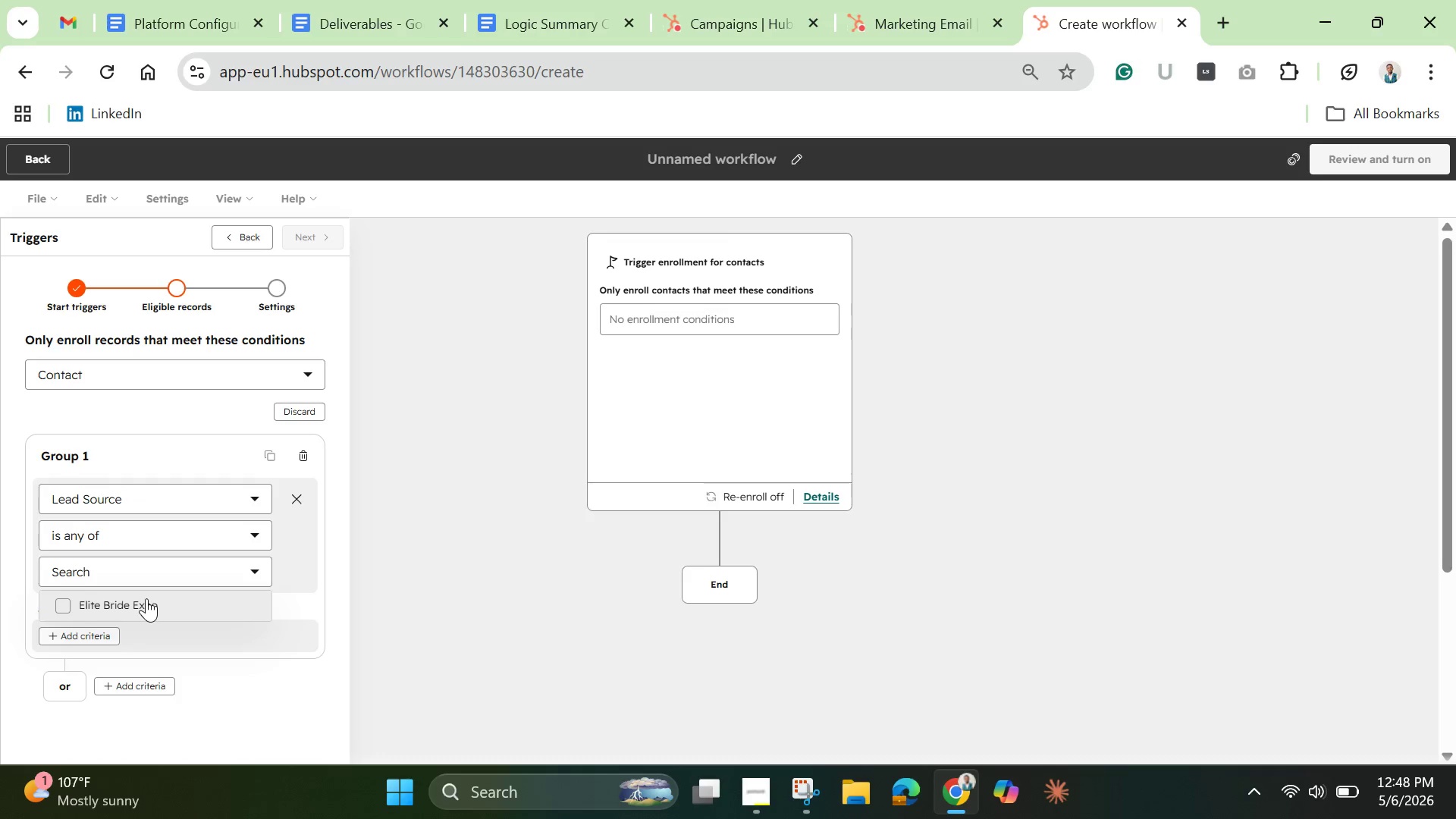 
left_click([146, 598])
 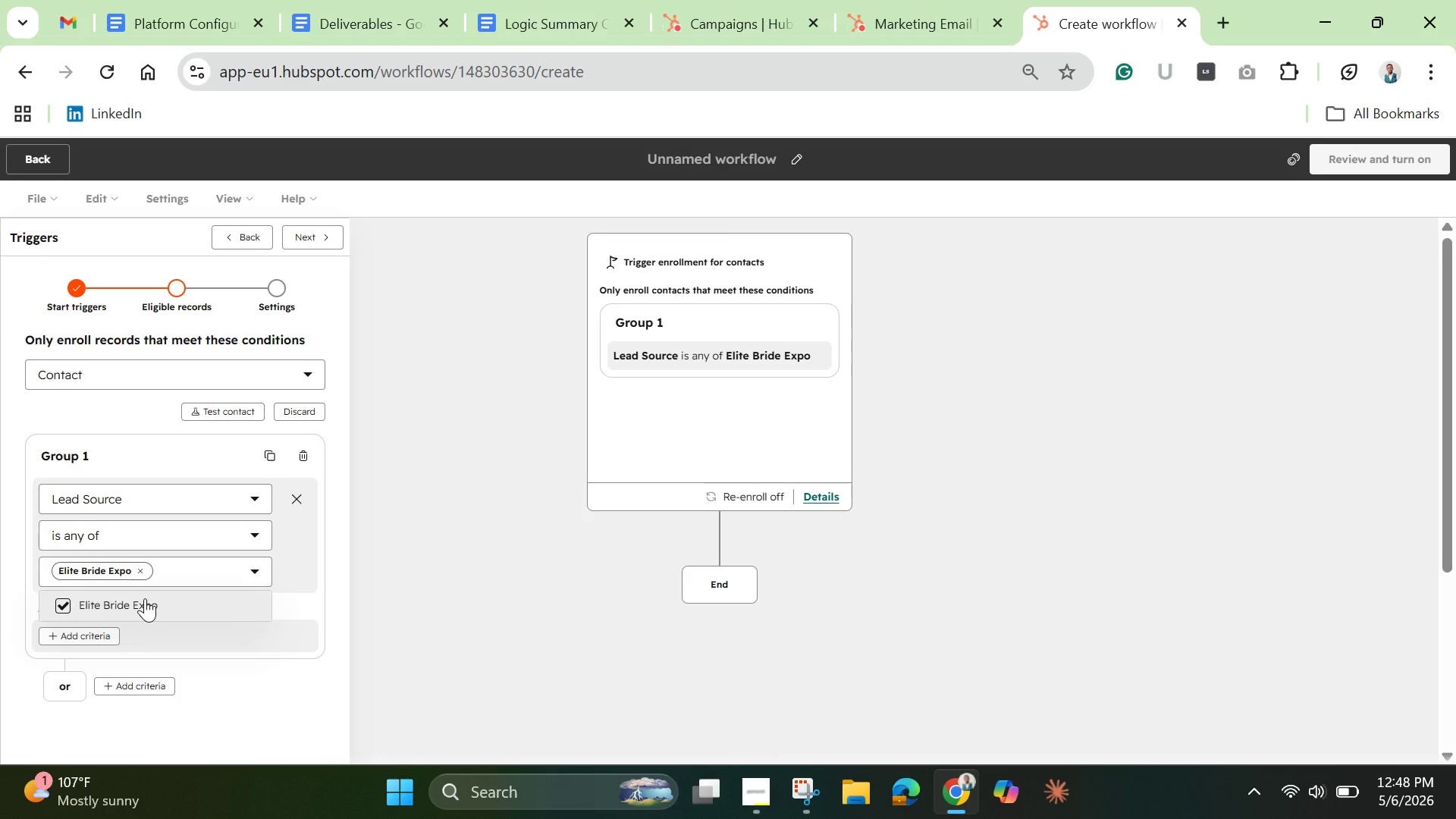 
wait(12.09)
 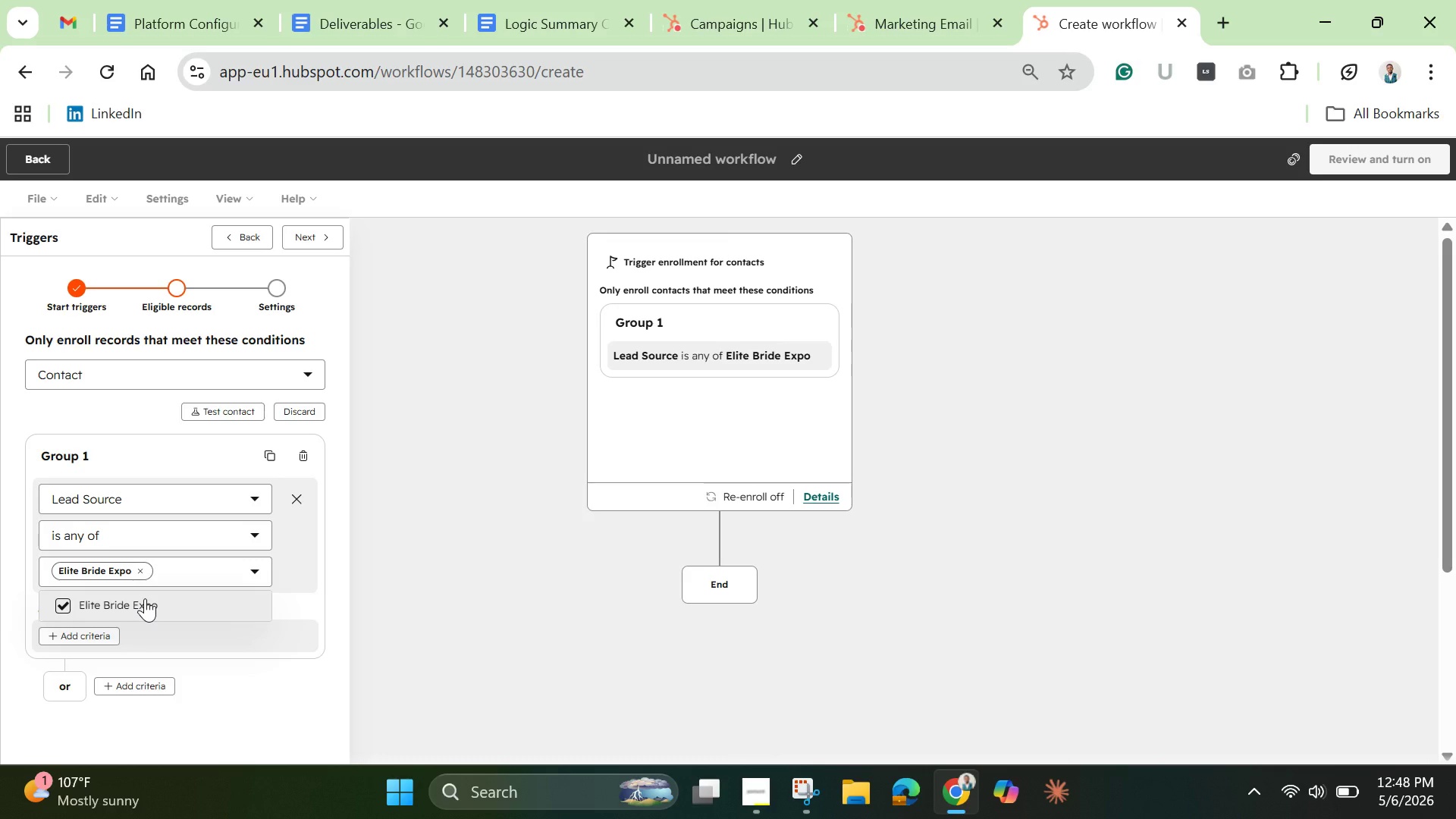 
left_click([225, 372])
 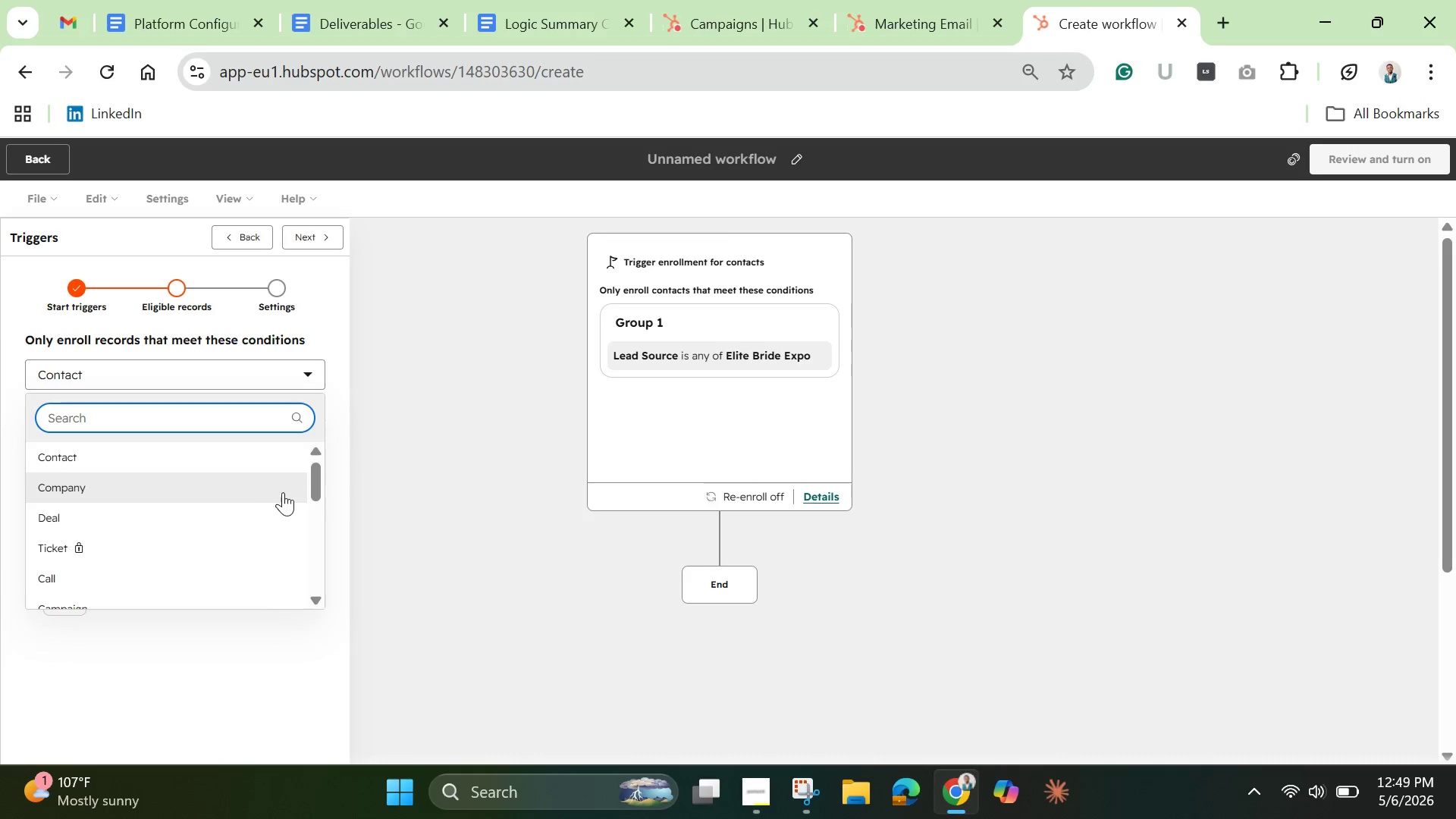 
left_click_drag(start_coordinate=[314, 490], to_coordinate=[312, 535])
 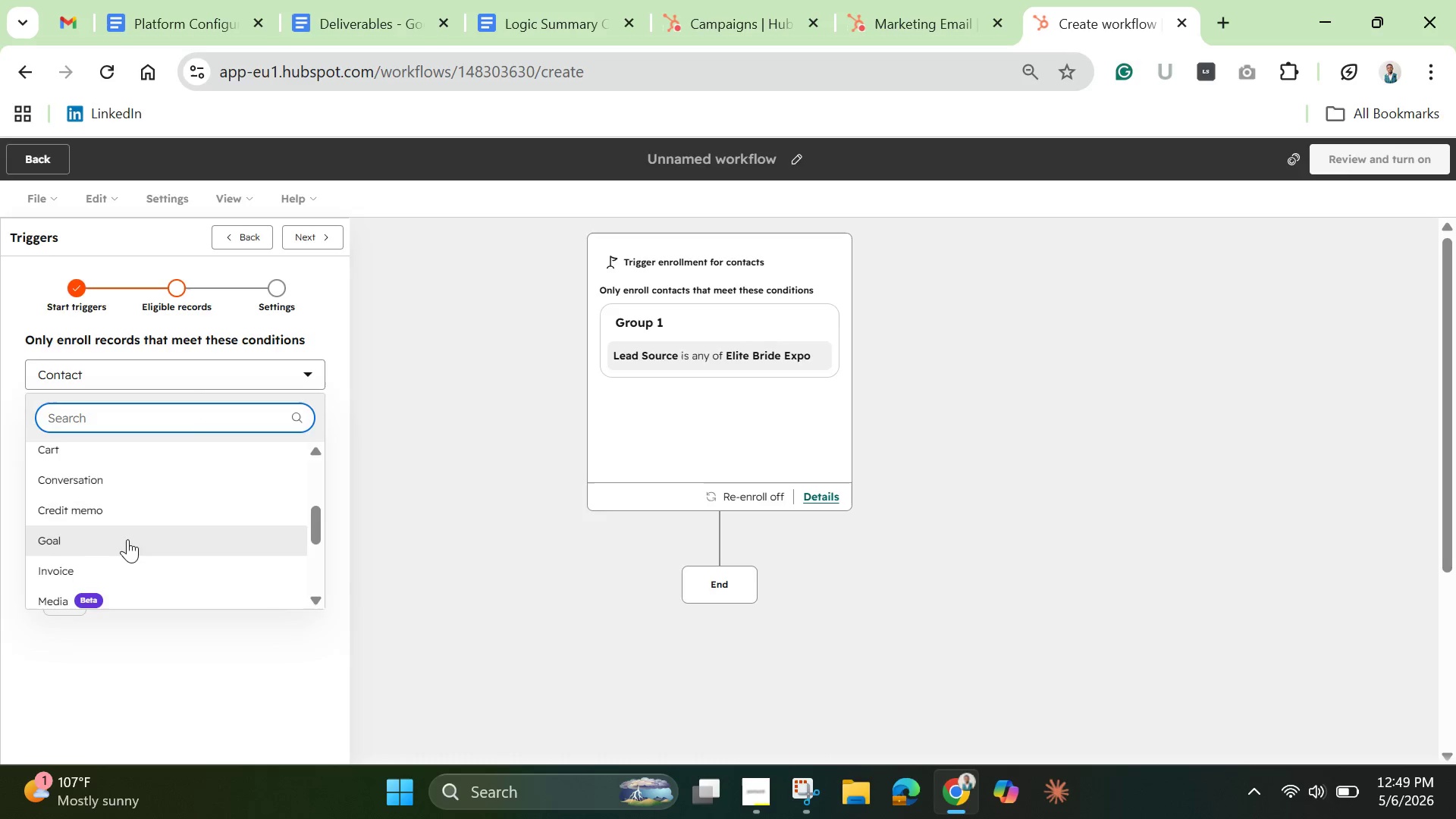 
left_click([127, 539])
 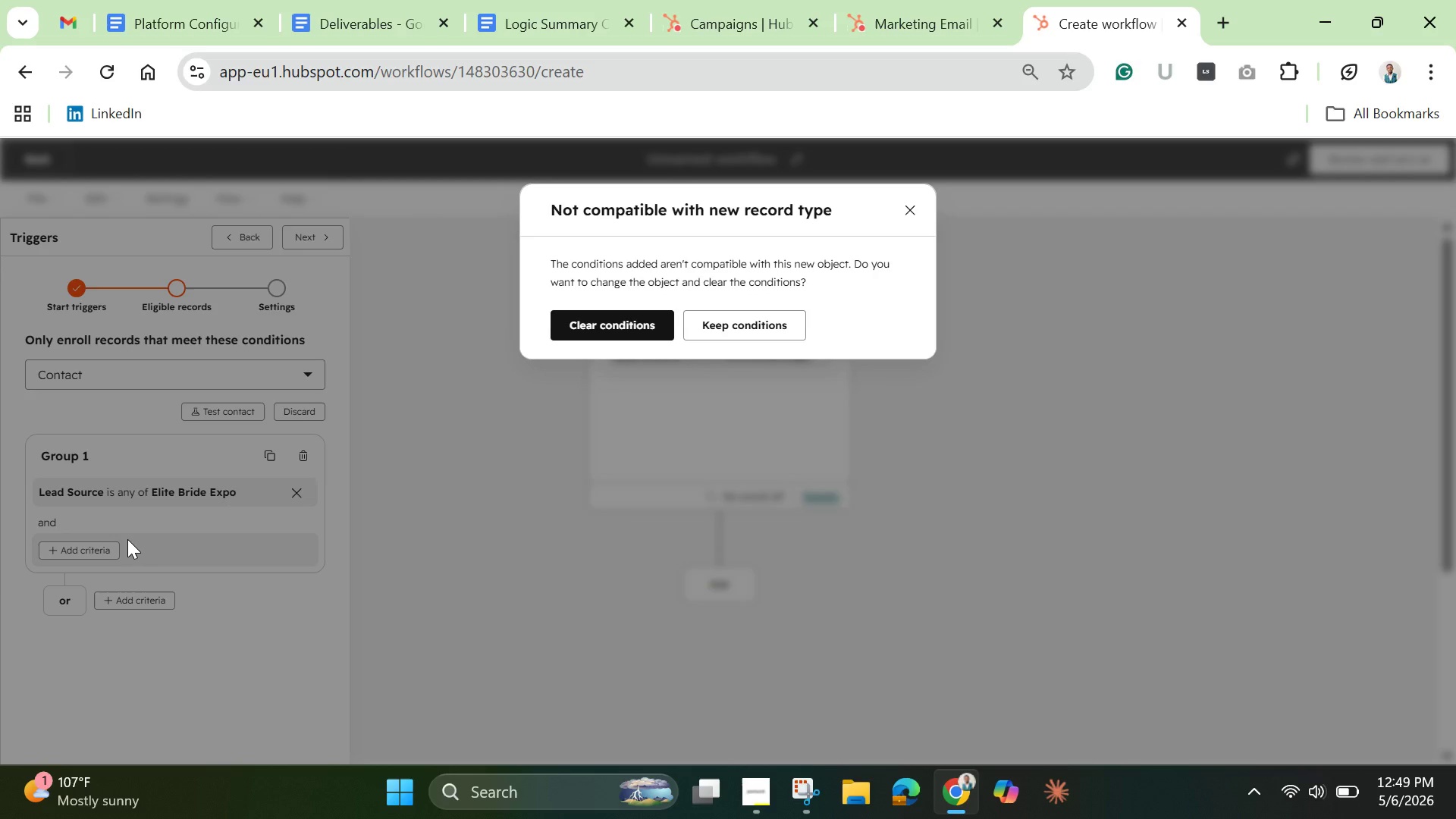 
wait(5.72)
 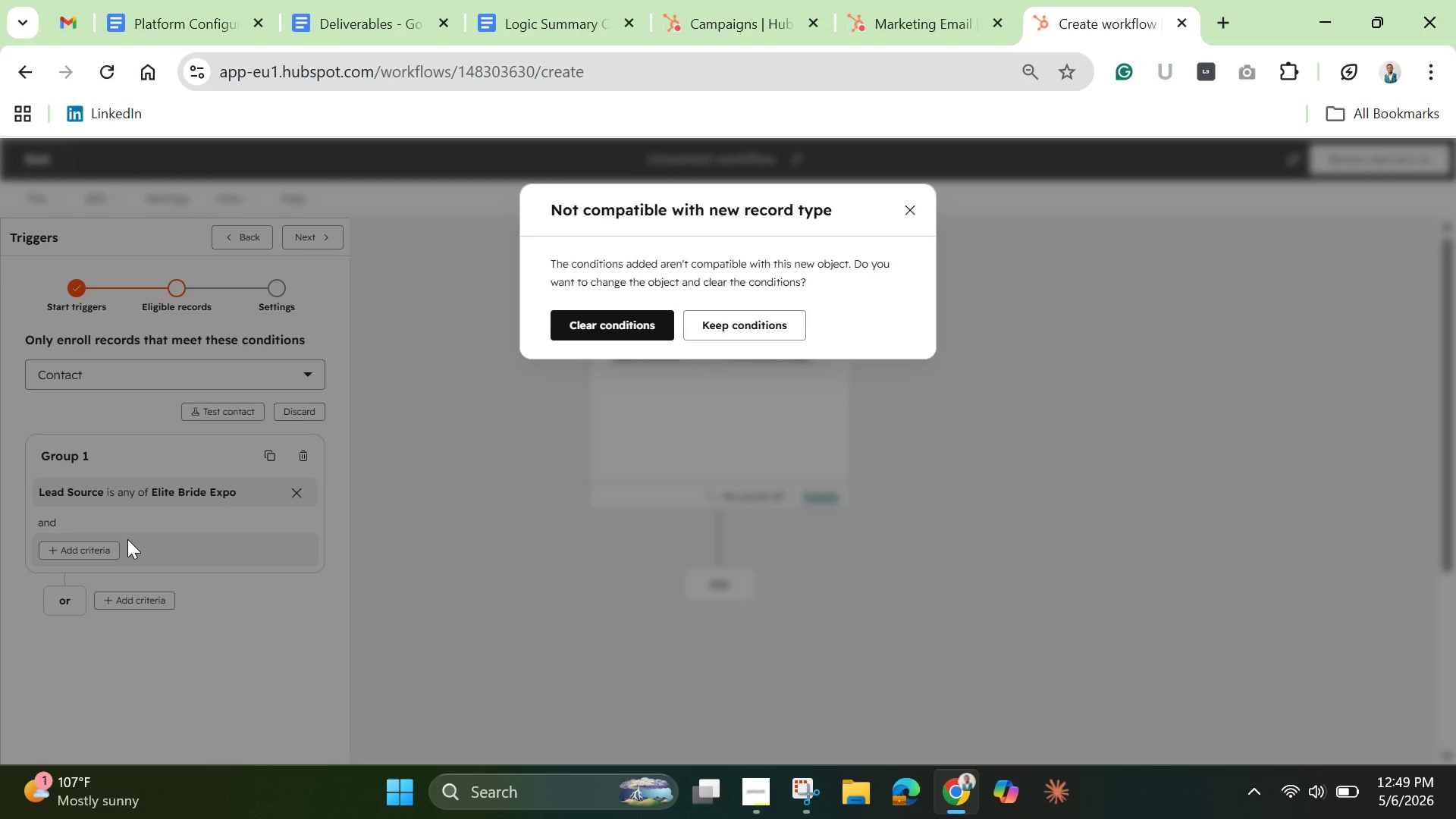 
left_click([780, 317])
 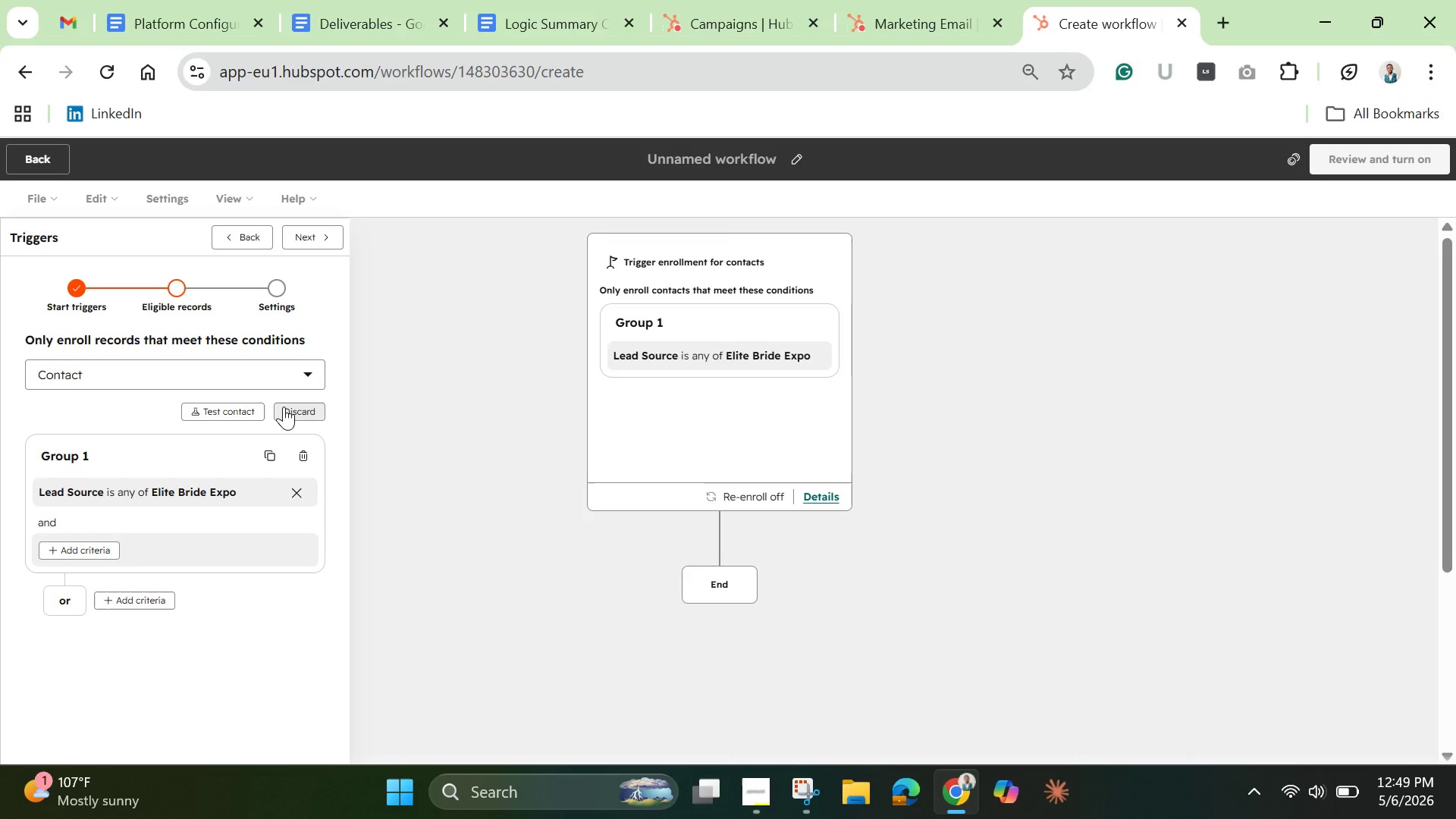 
wait(17.33)
 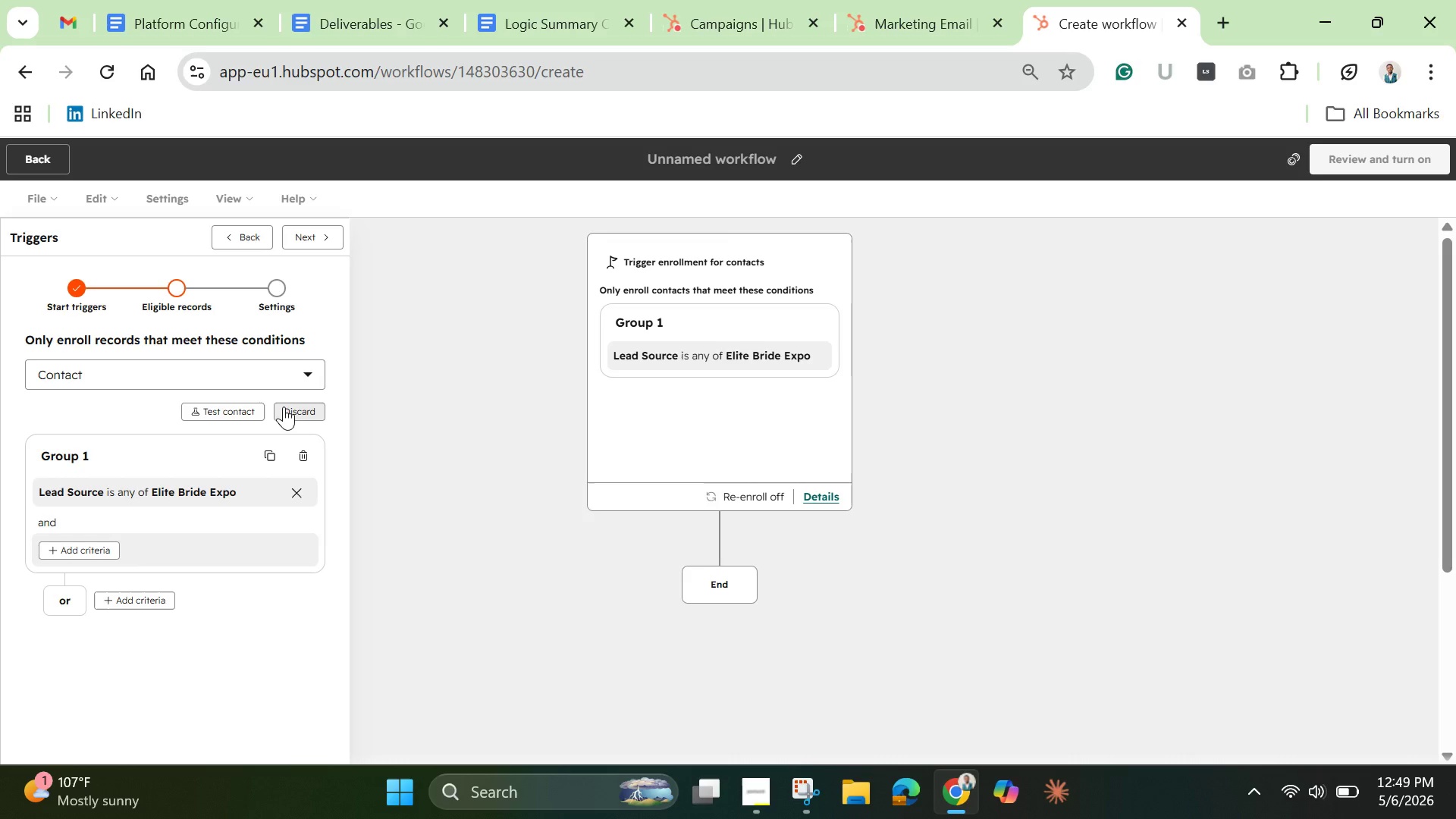 
left_click([311, 249])
 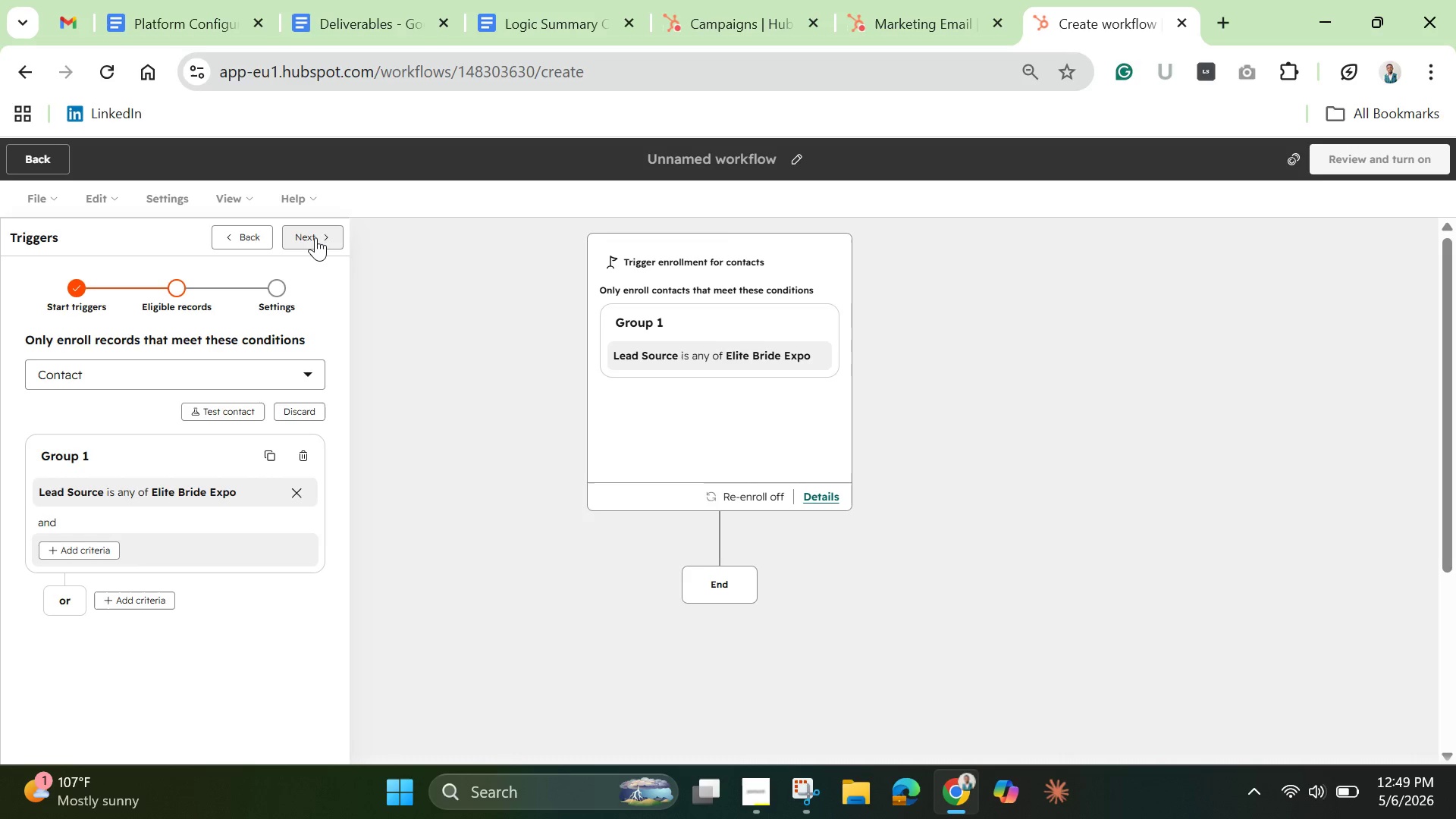 
left_click([315, 237])
 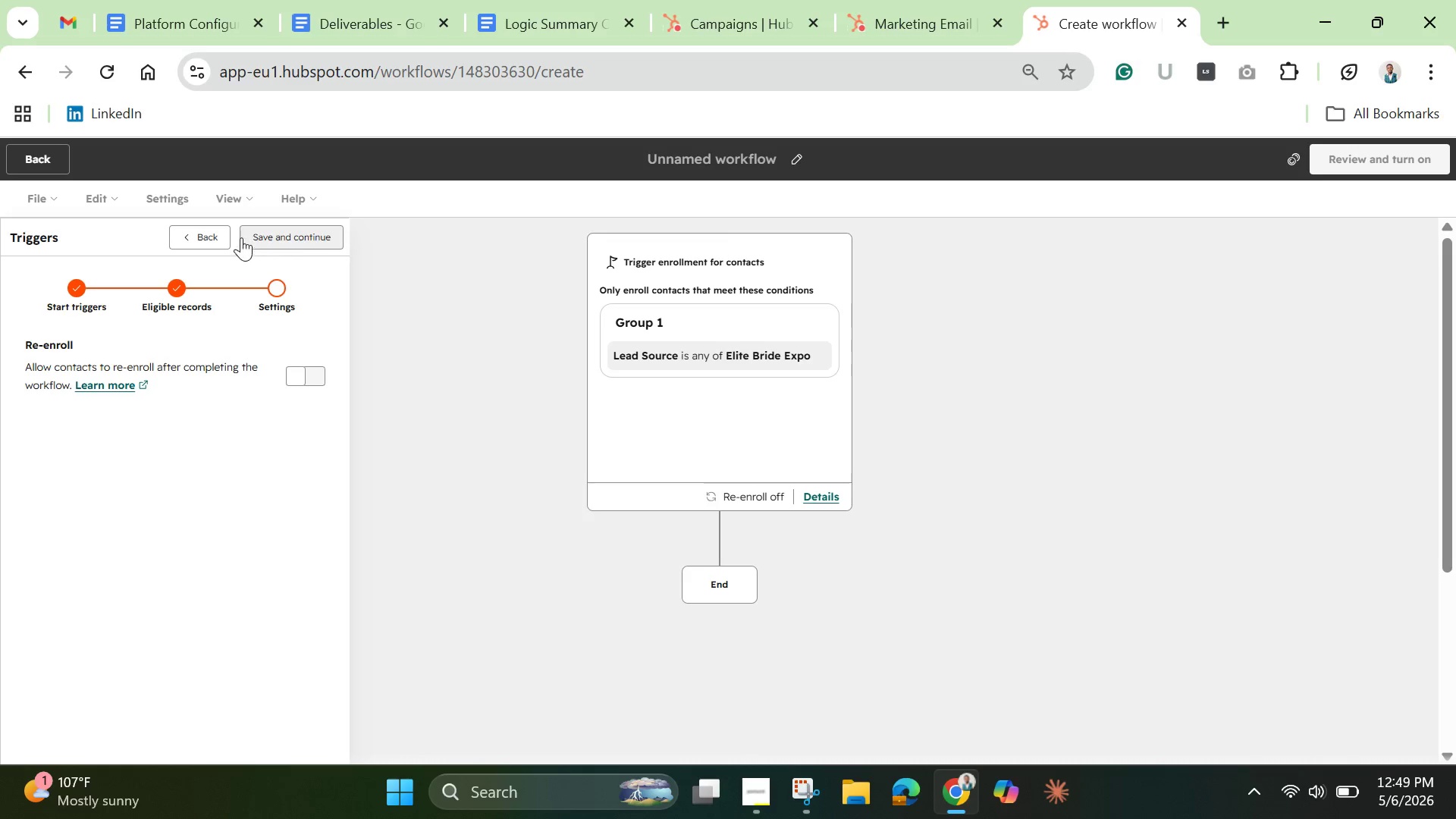 
wait(6.19)
 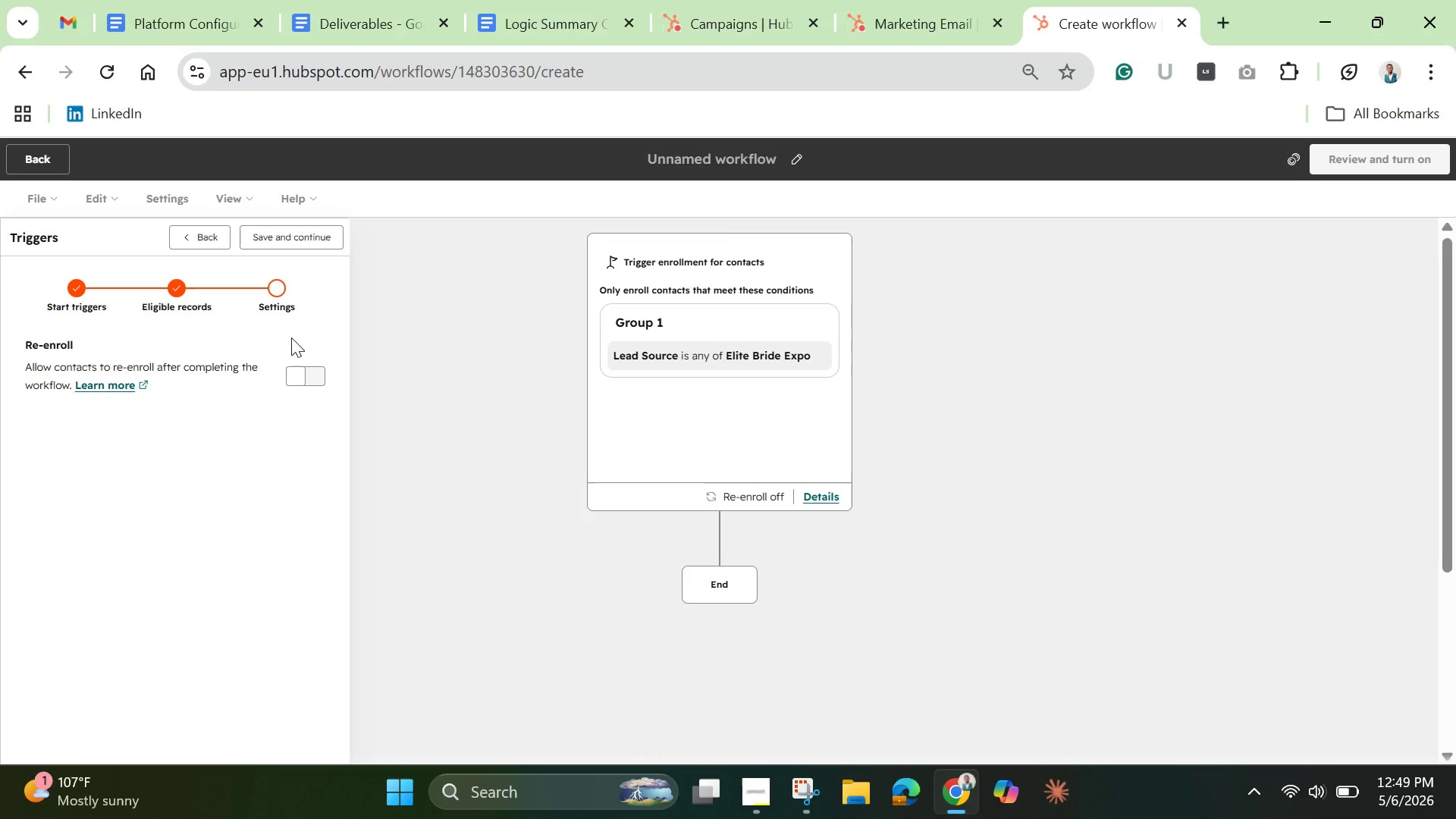 
left_click([287, 246])
 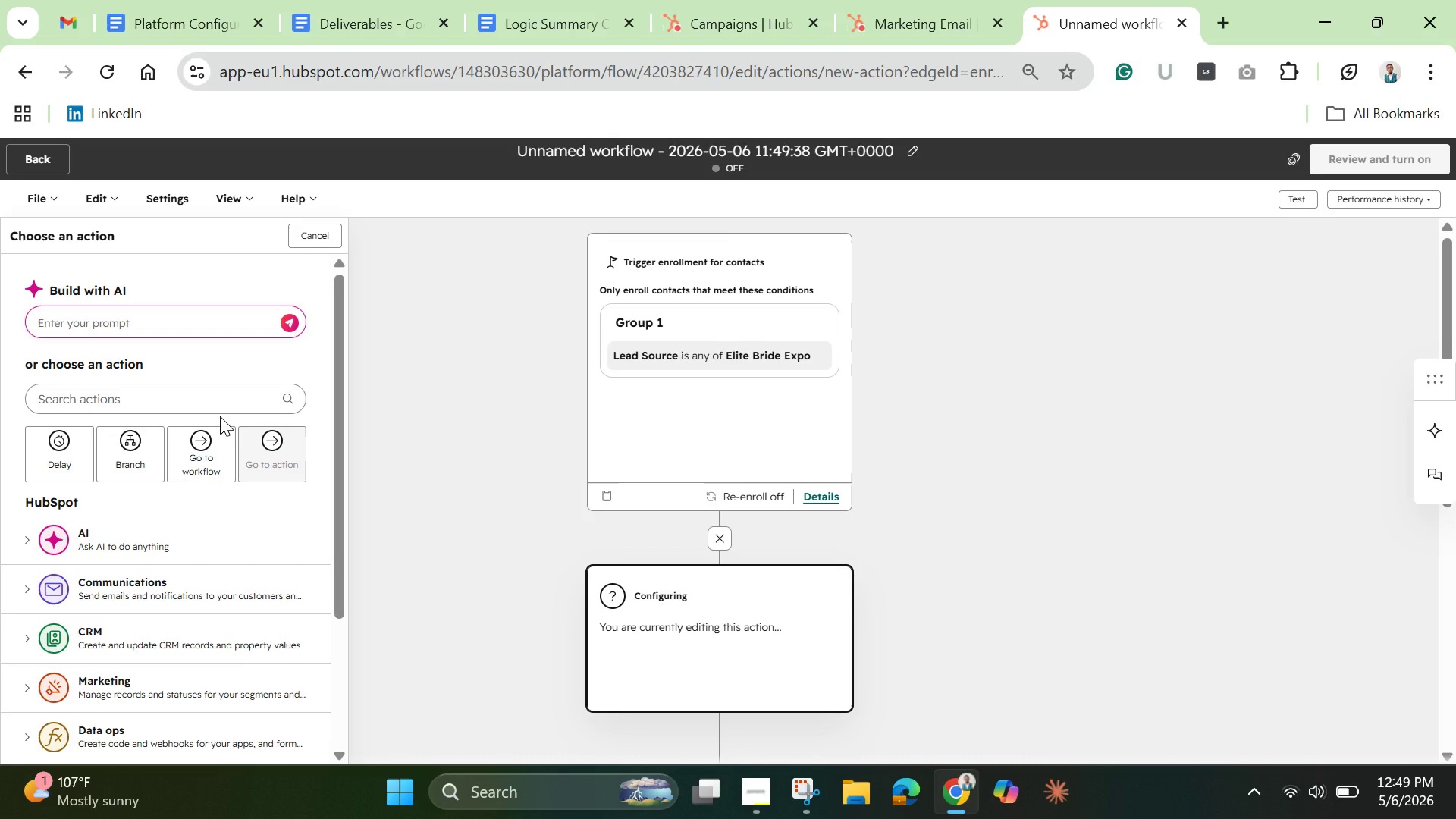 
wait(15.52)
 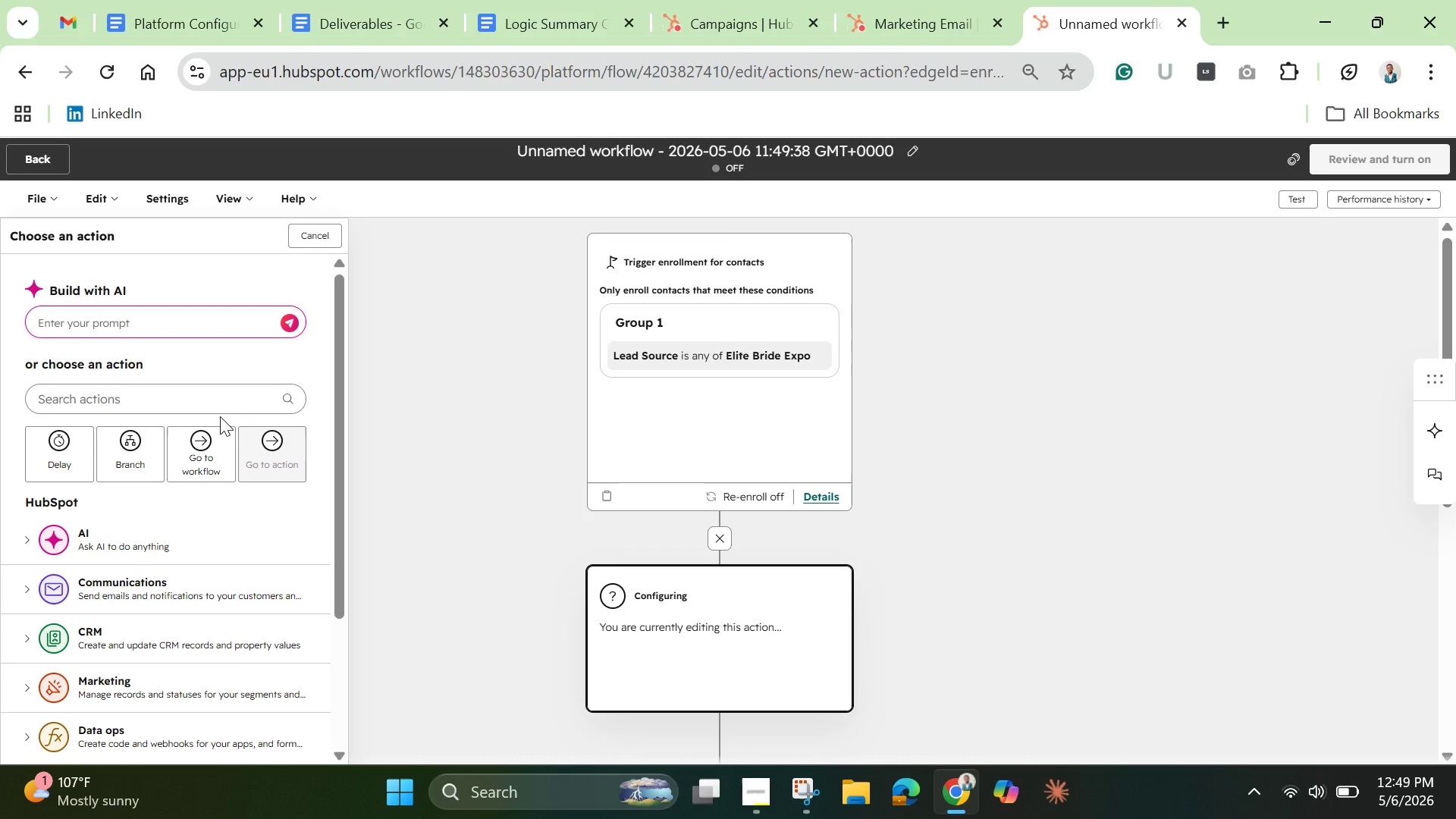 
scroll: coordinate [234, 526], scroll_direction: down, amount: 4.0
 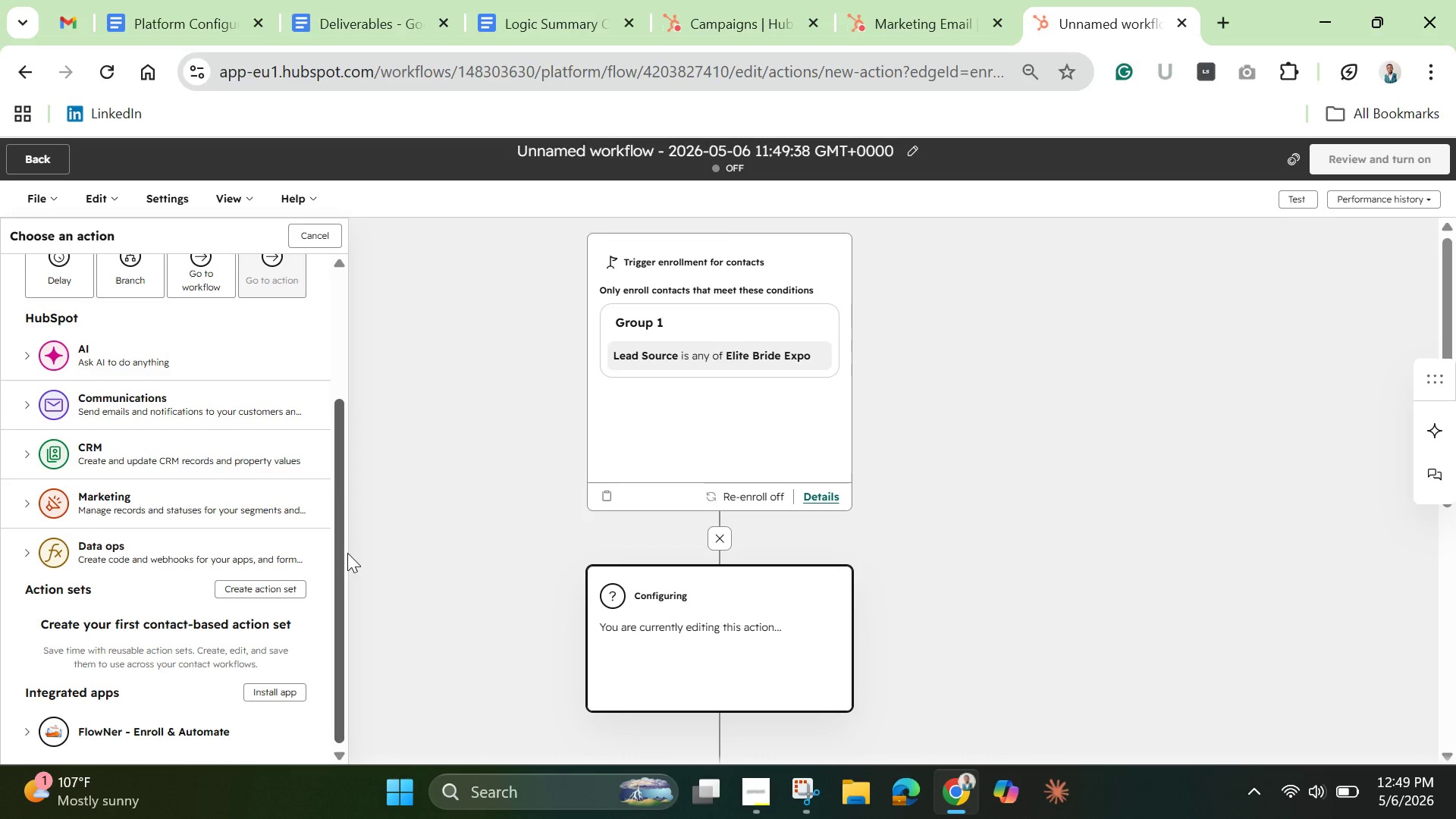 
left_click_drag(start_coordinate=[341, 551], to_coordinate=[331, 504])
 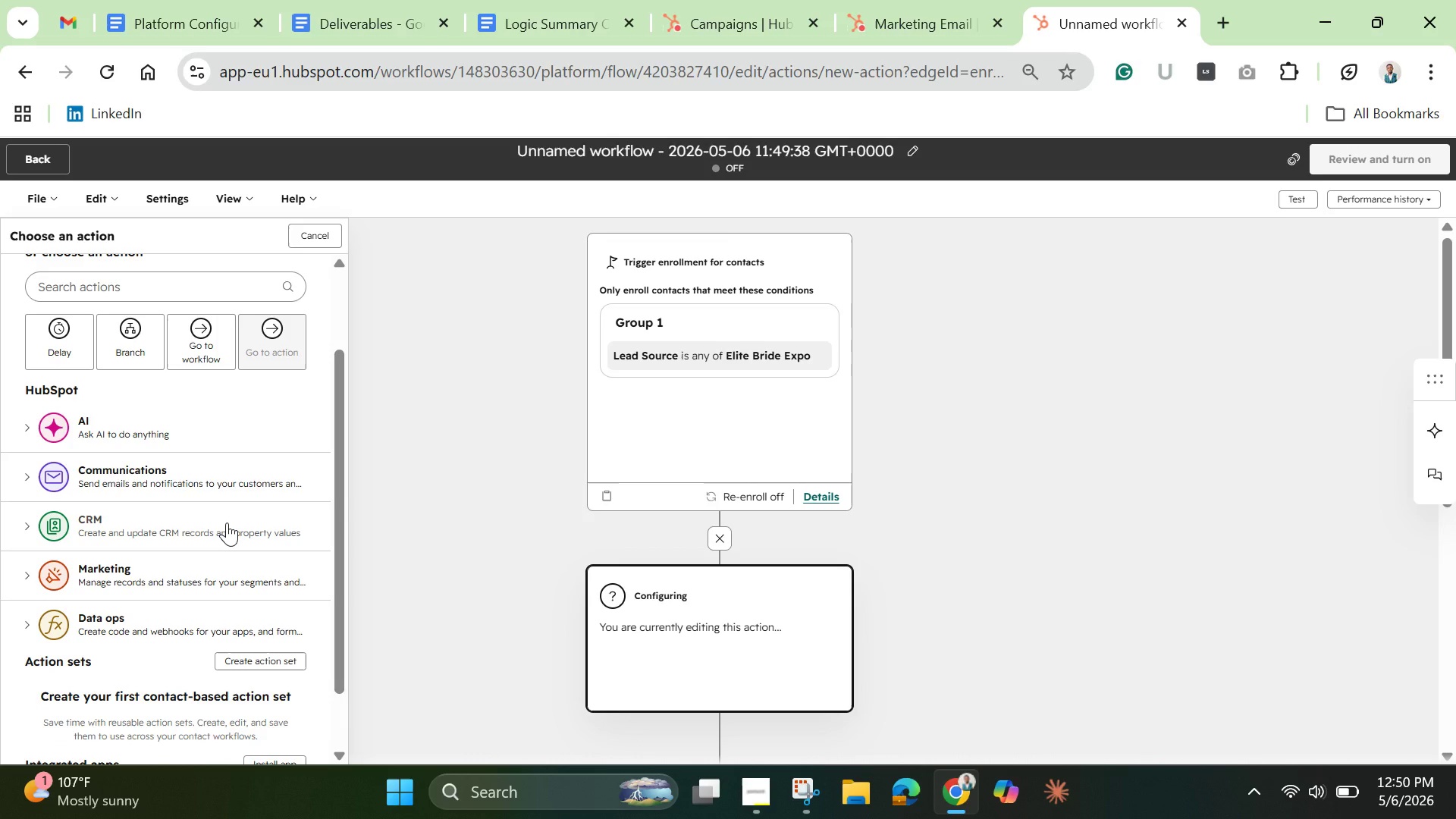 
left_click([227, 522])
 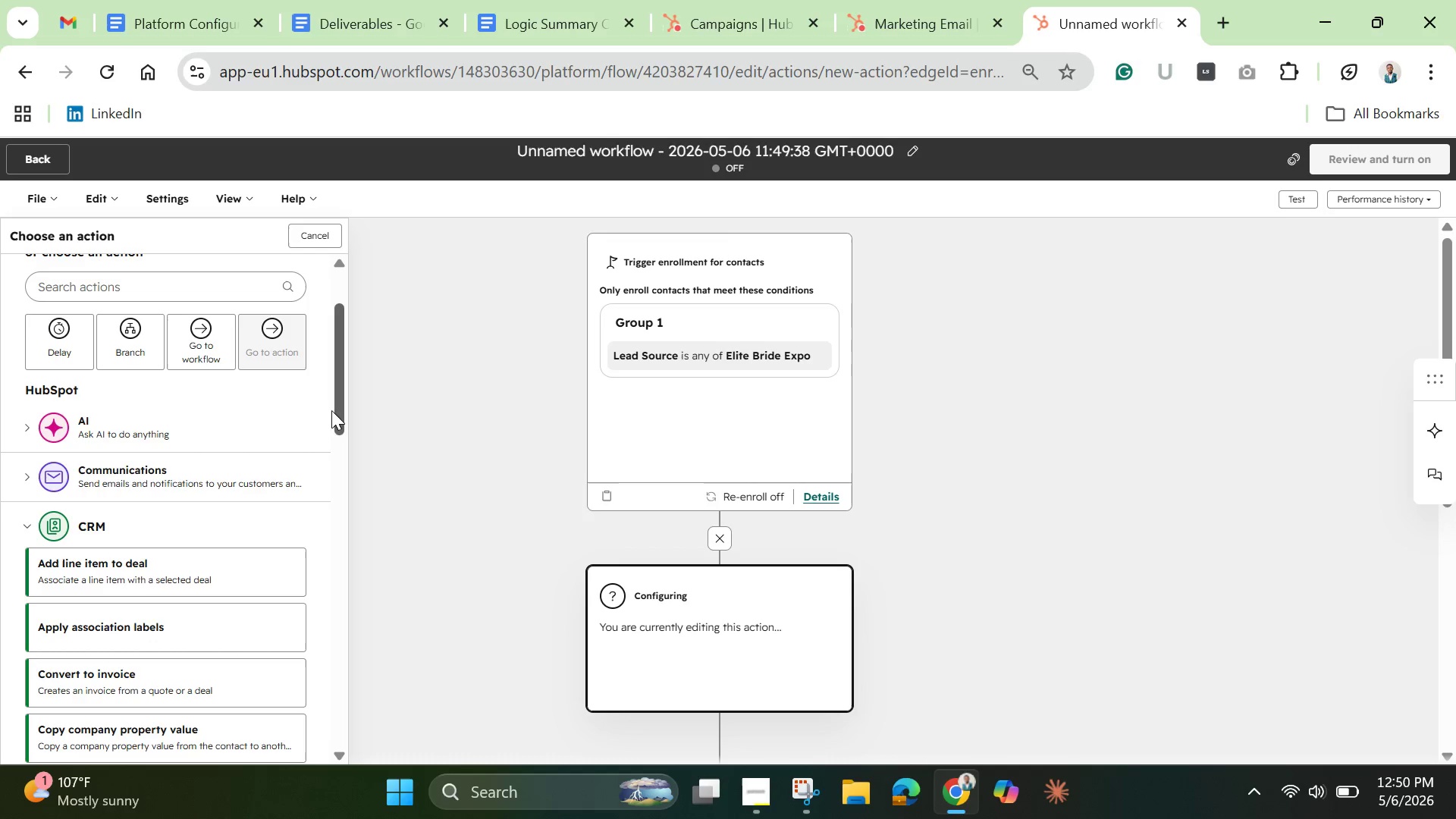 
left_click_drag(start_coordinate=[331, 408], to_coordinate=[318, 381])
 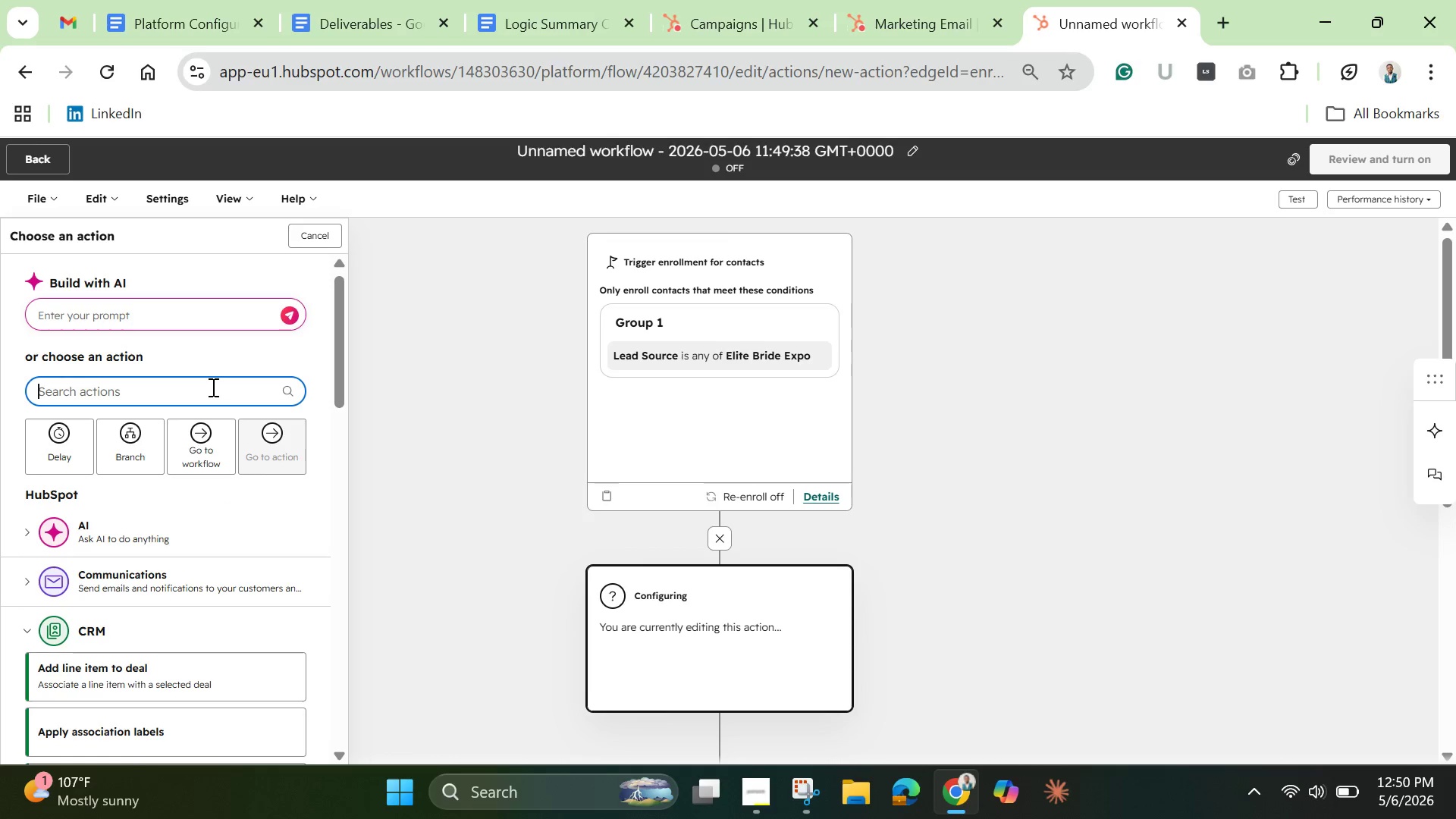 
left_click([212, 387])
 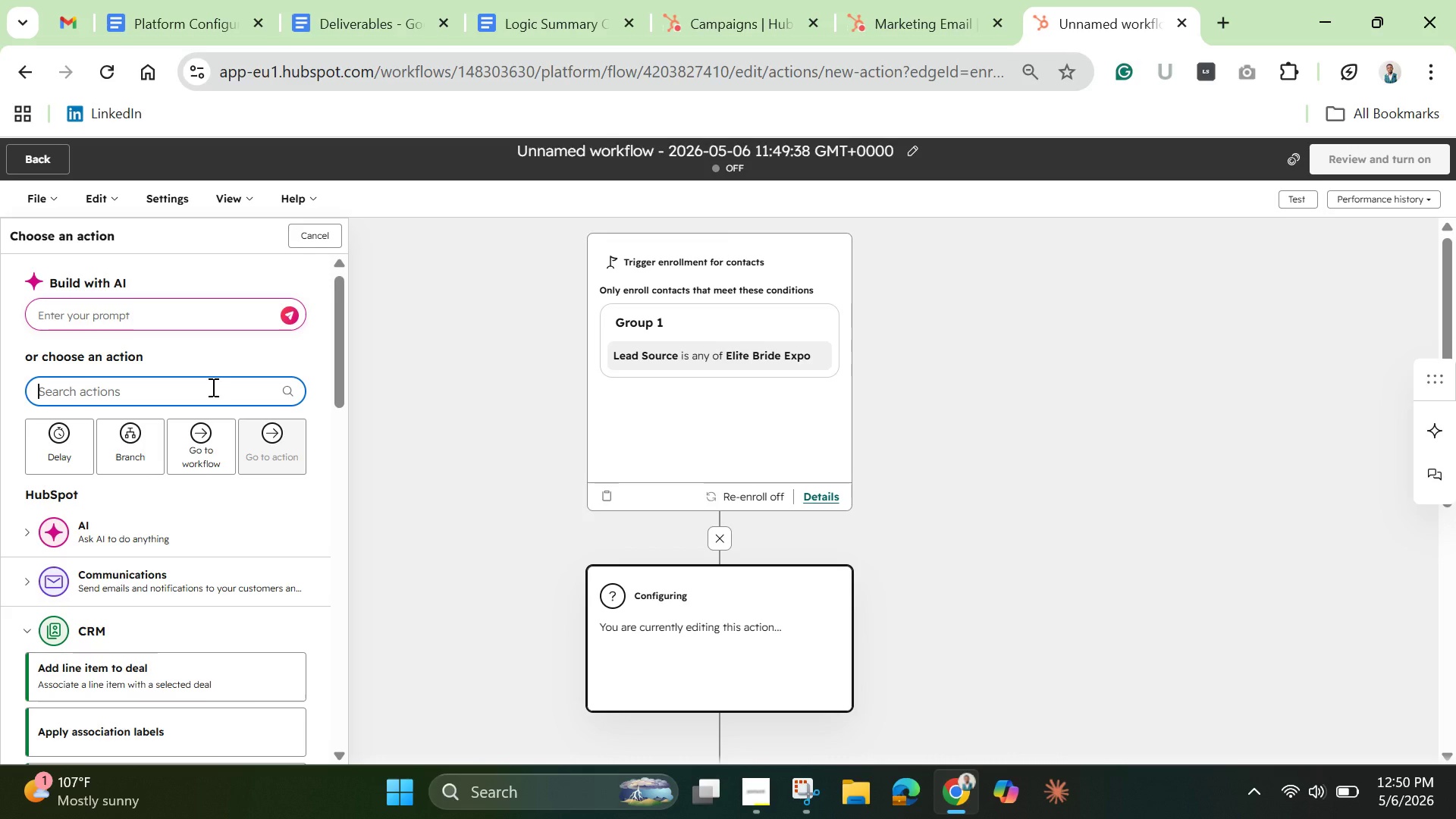 
wait(5.75)
 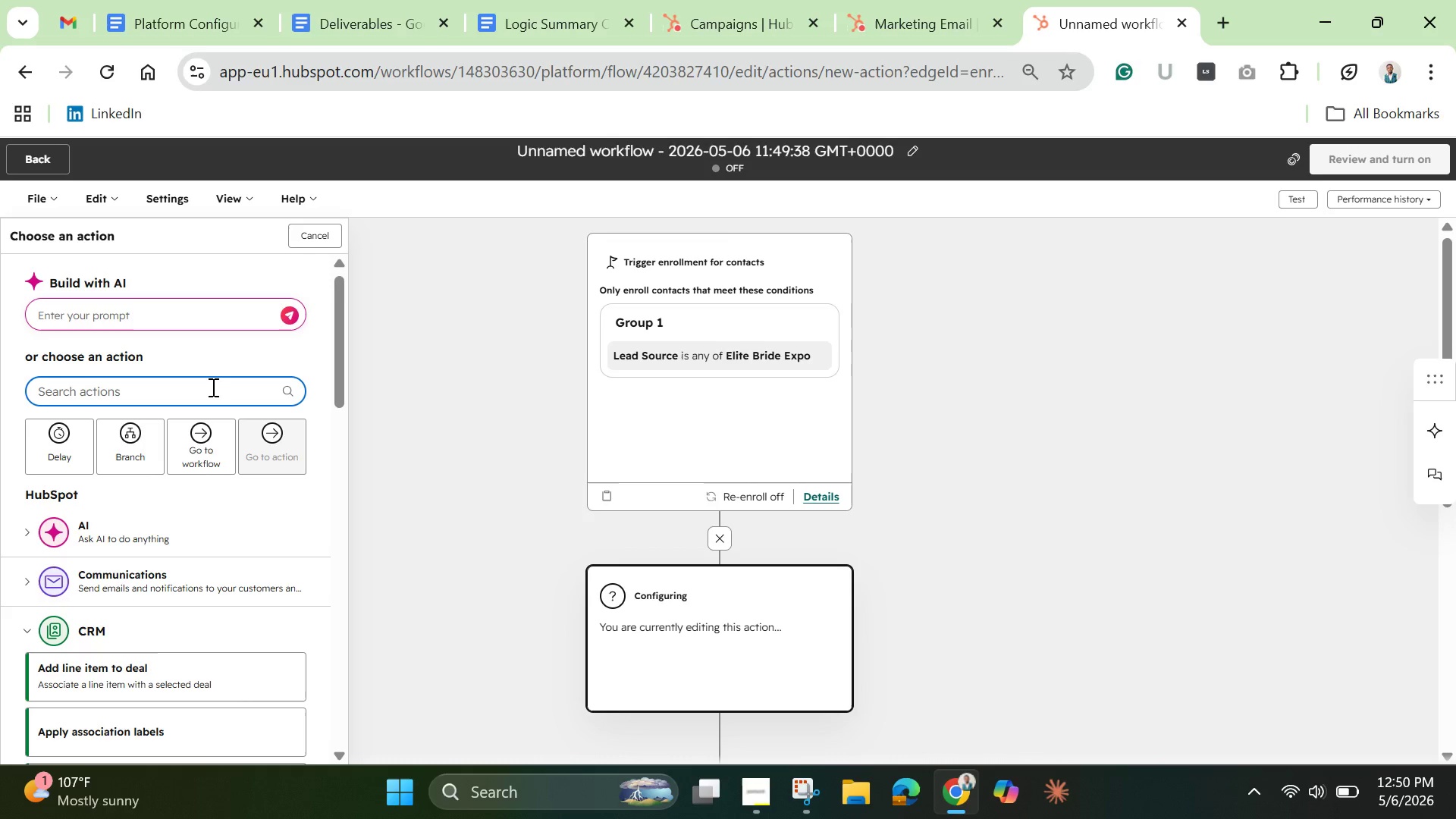 
type(go)
 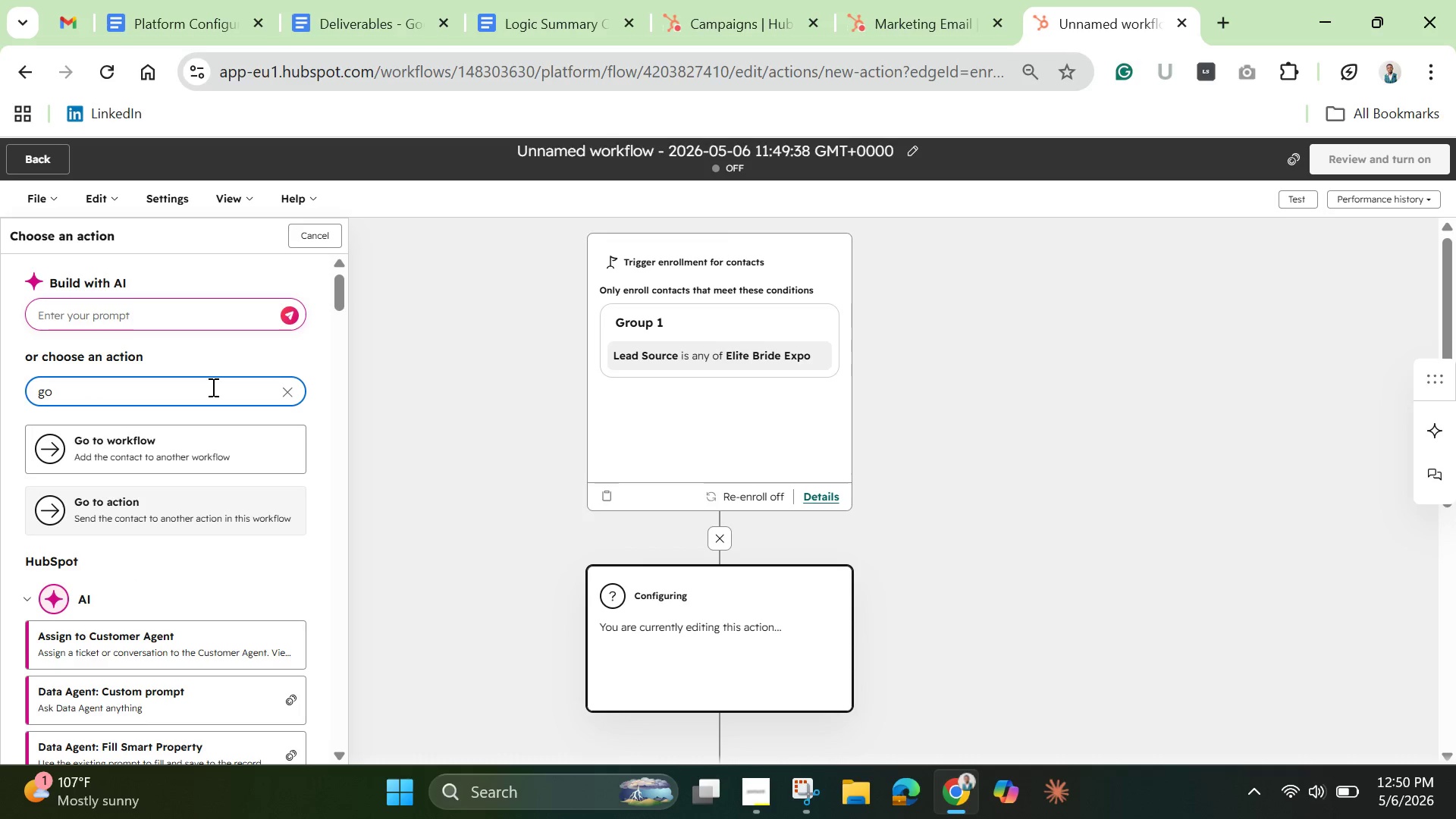 
type(A)
key(Backspace)
type(als)
key(Backspace)
key(Backspace)
key(Backspace)
key(Backspace)
key(Backspace)
key(Backspace)
 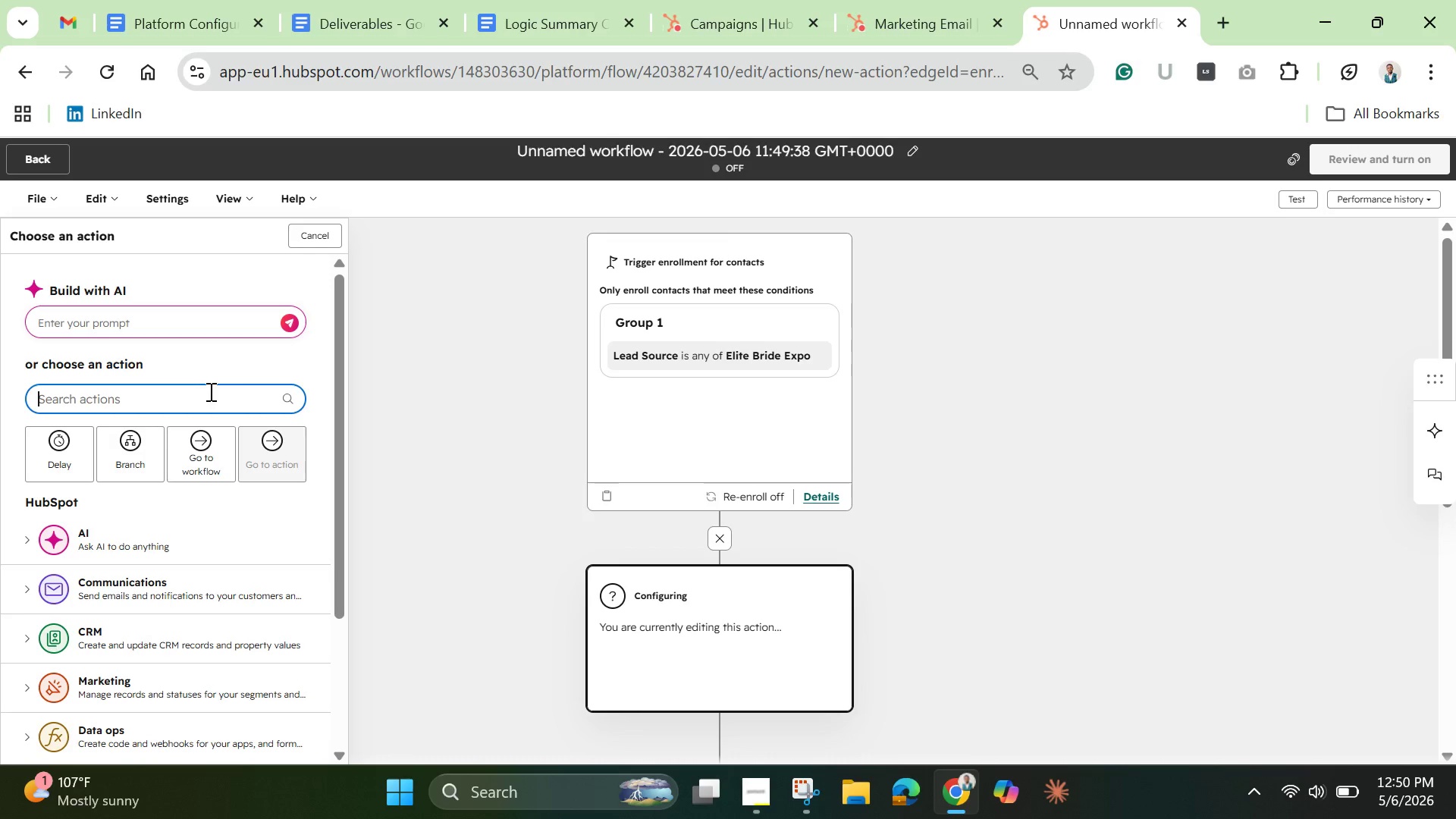 
left_click([293, 371])
 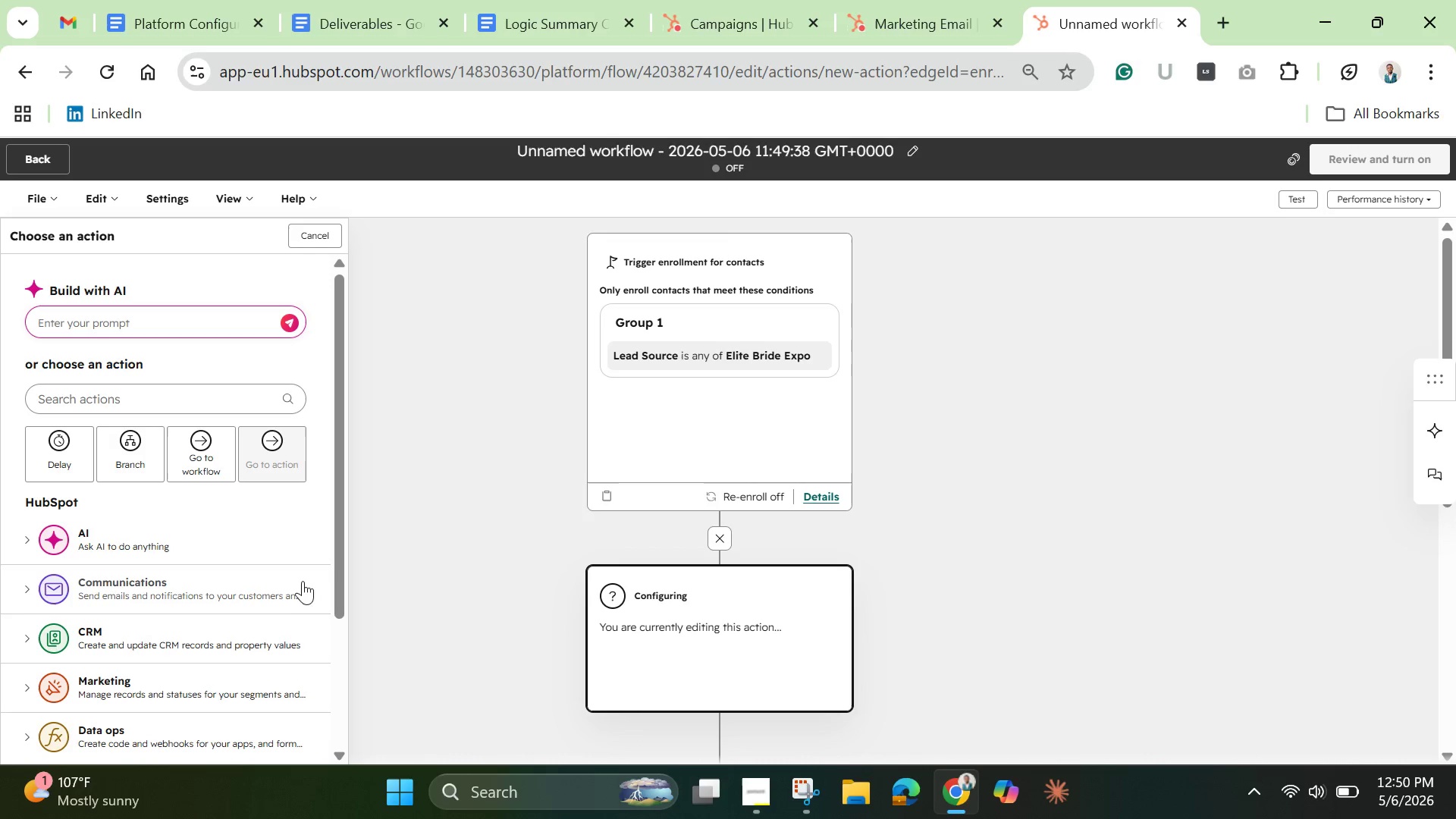 
left_click_drag(start_coordinate=[334, 573], to_coordinate=[331, 494])
 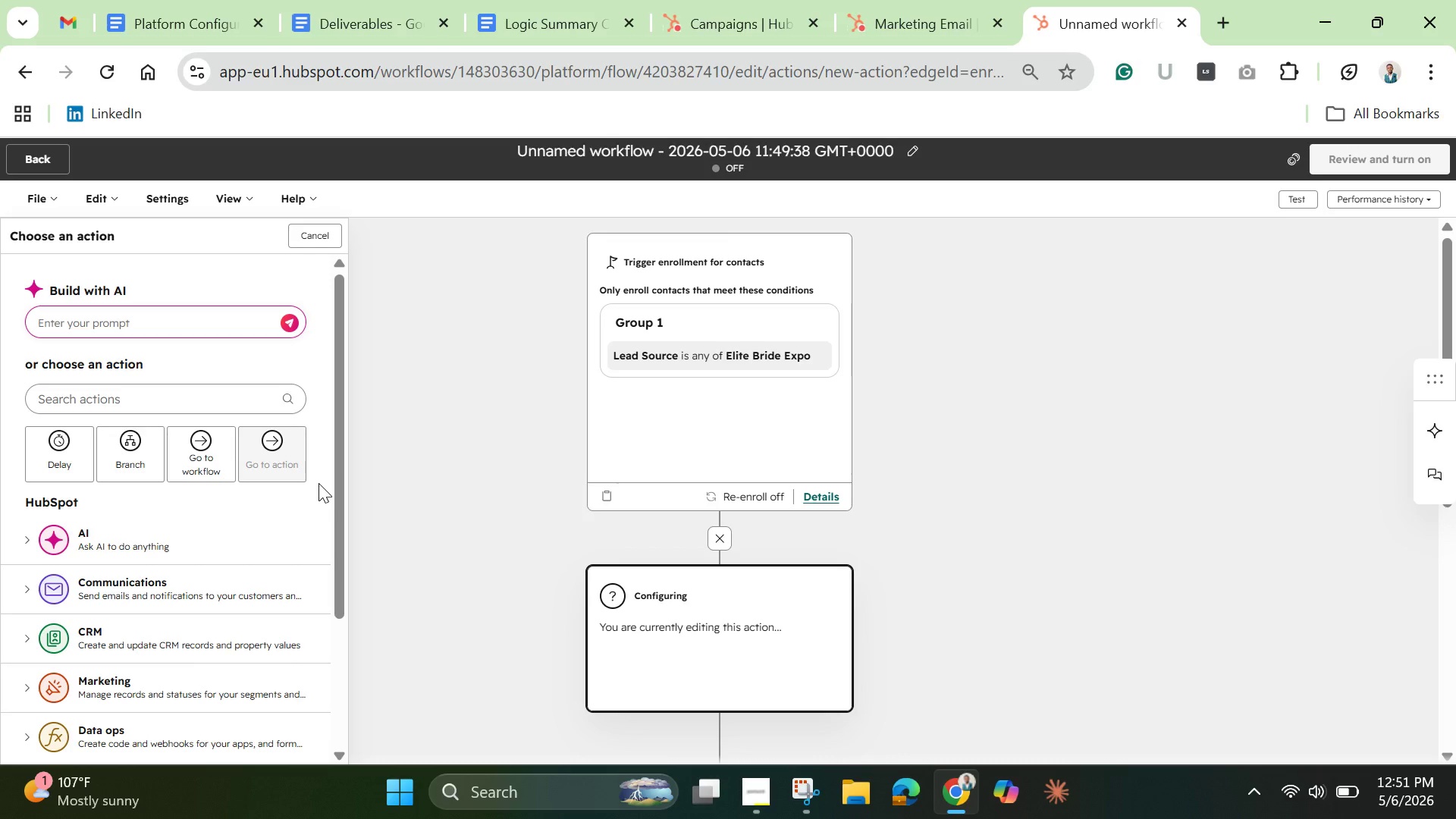 
wait(43.89)
 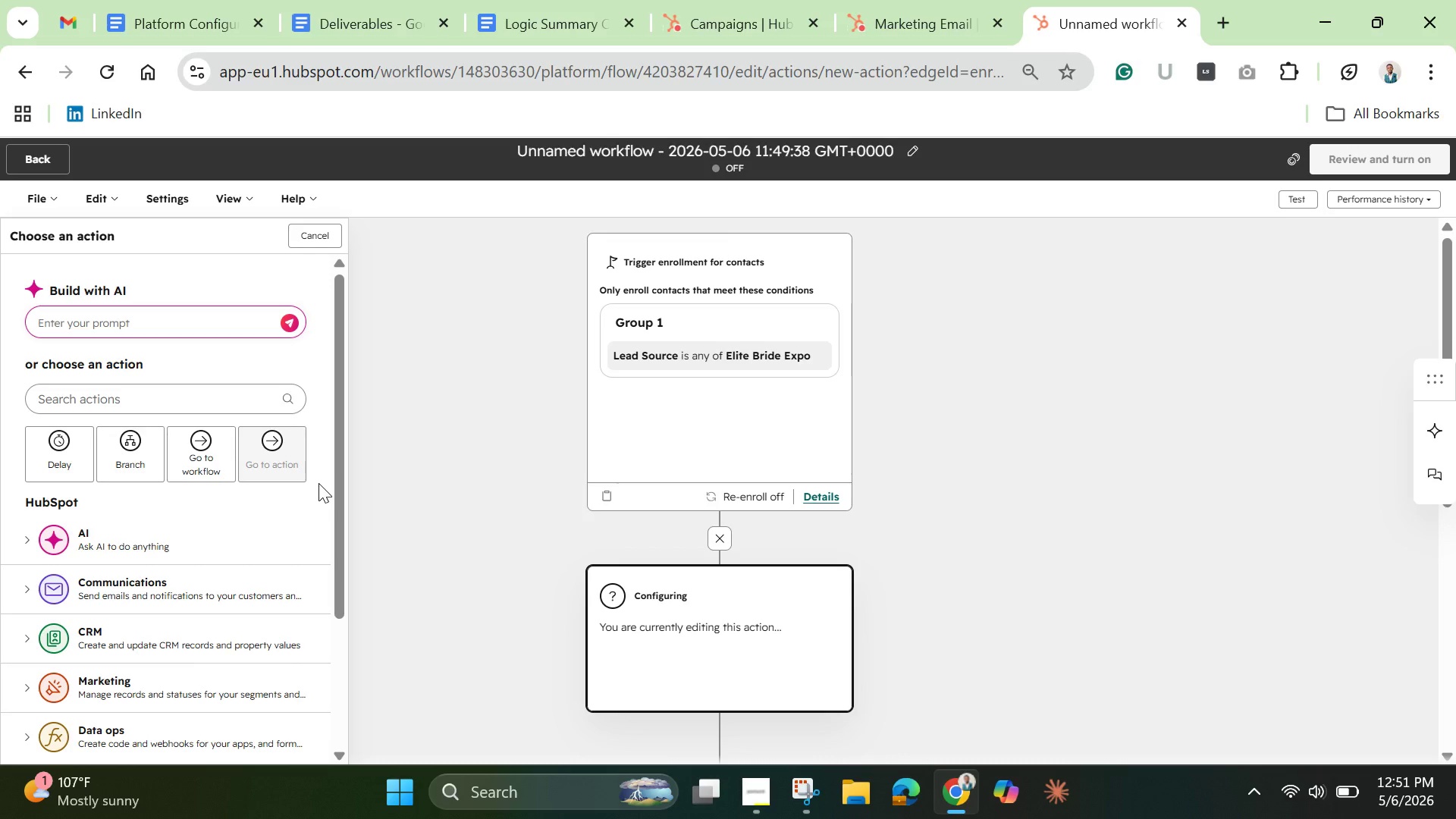 
scroll: coordinate [318, 483], scroll_direction: up, amount: 2.0
 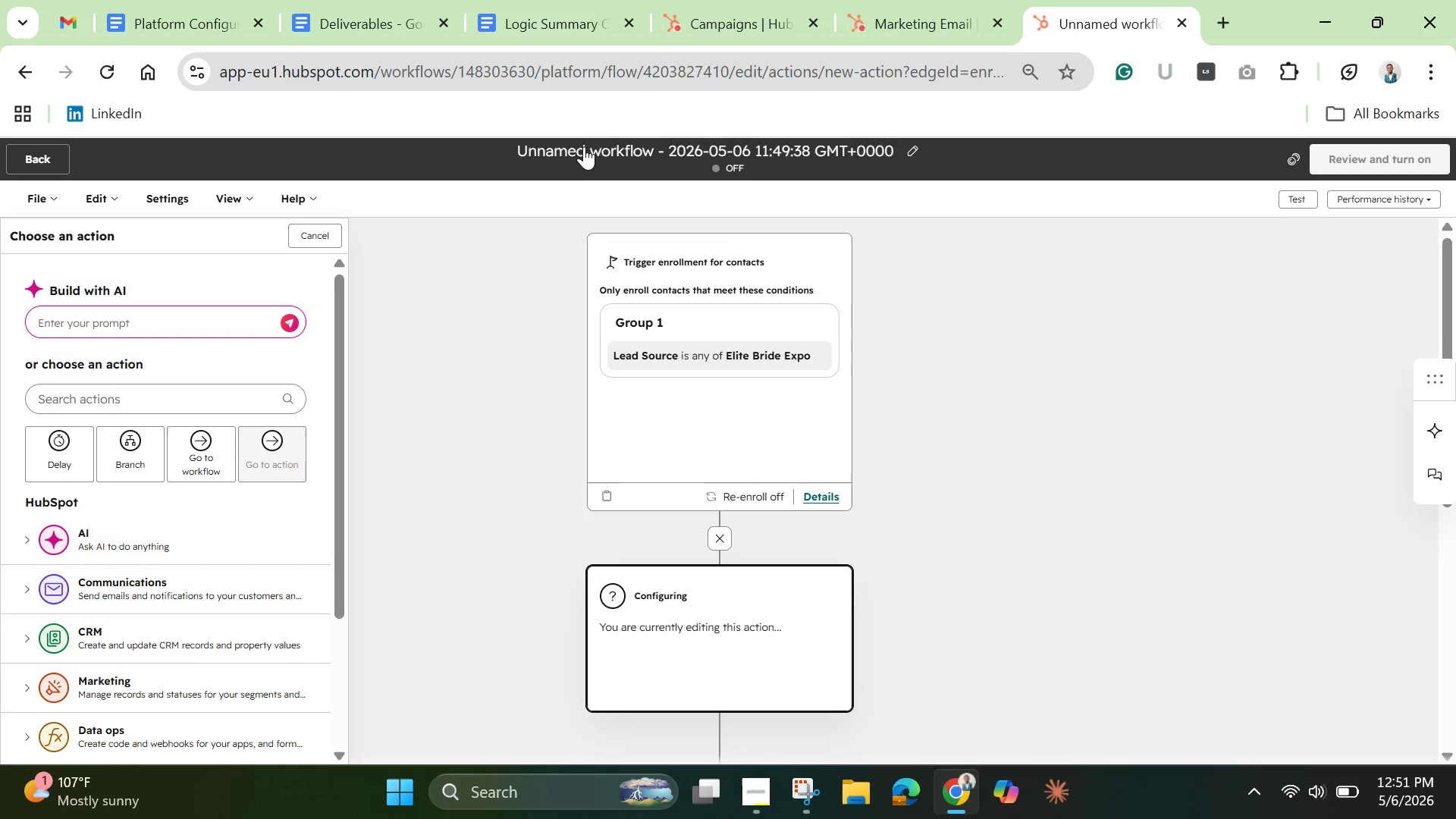 
left_click([598, 145])
 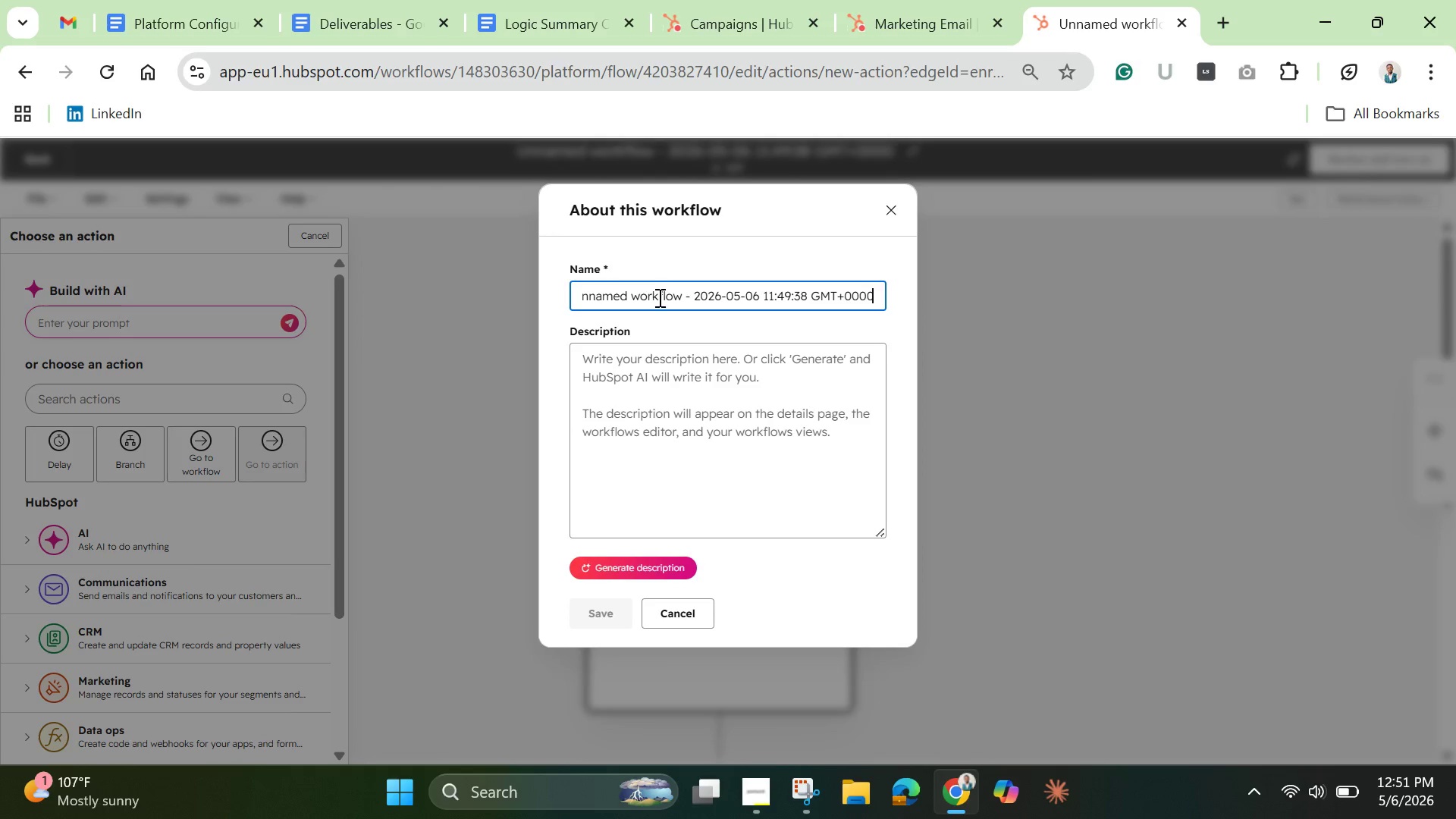 
double_click([658, 297])
 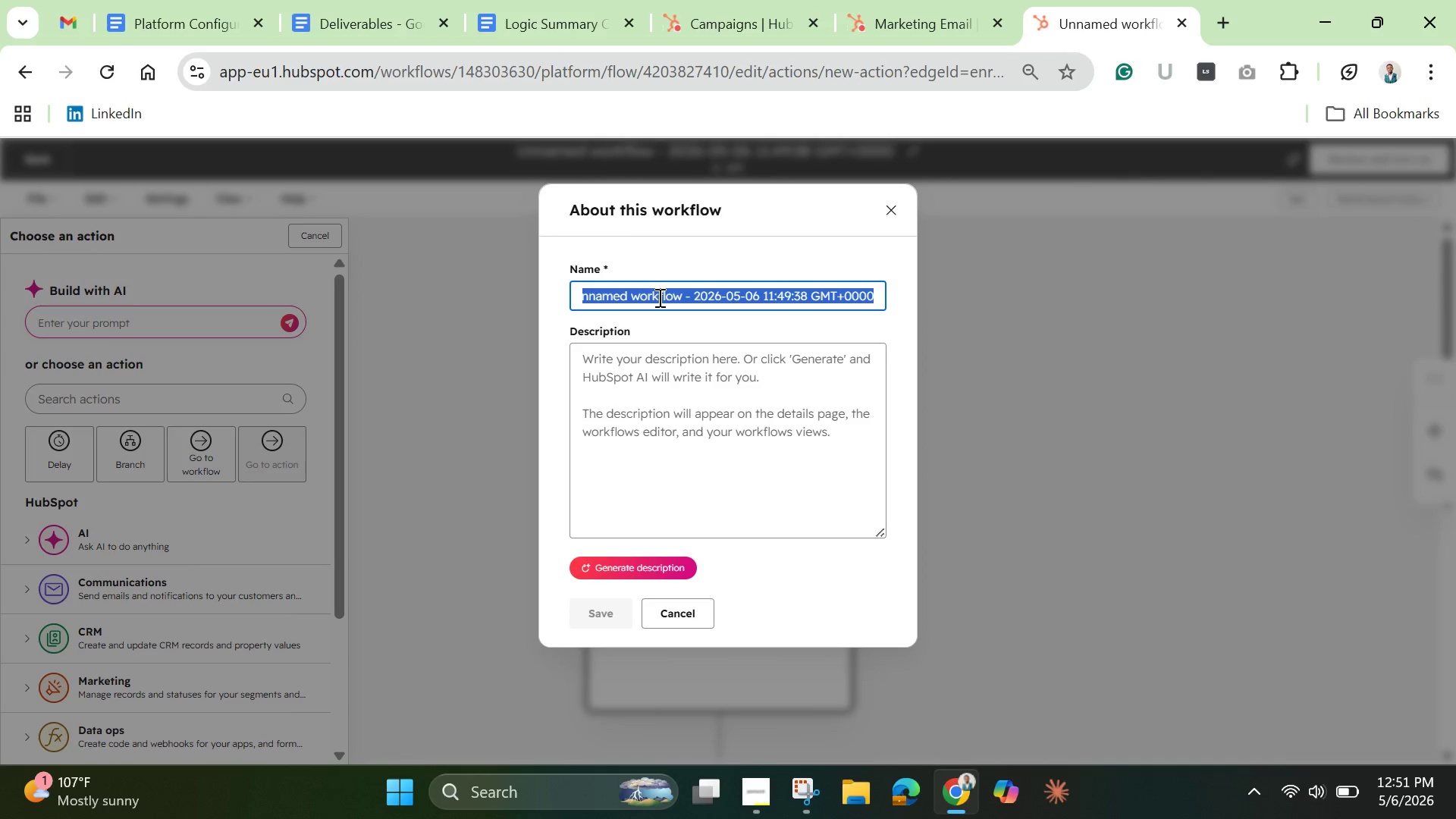 
triple_click([658, 297])
 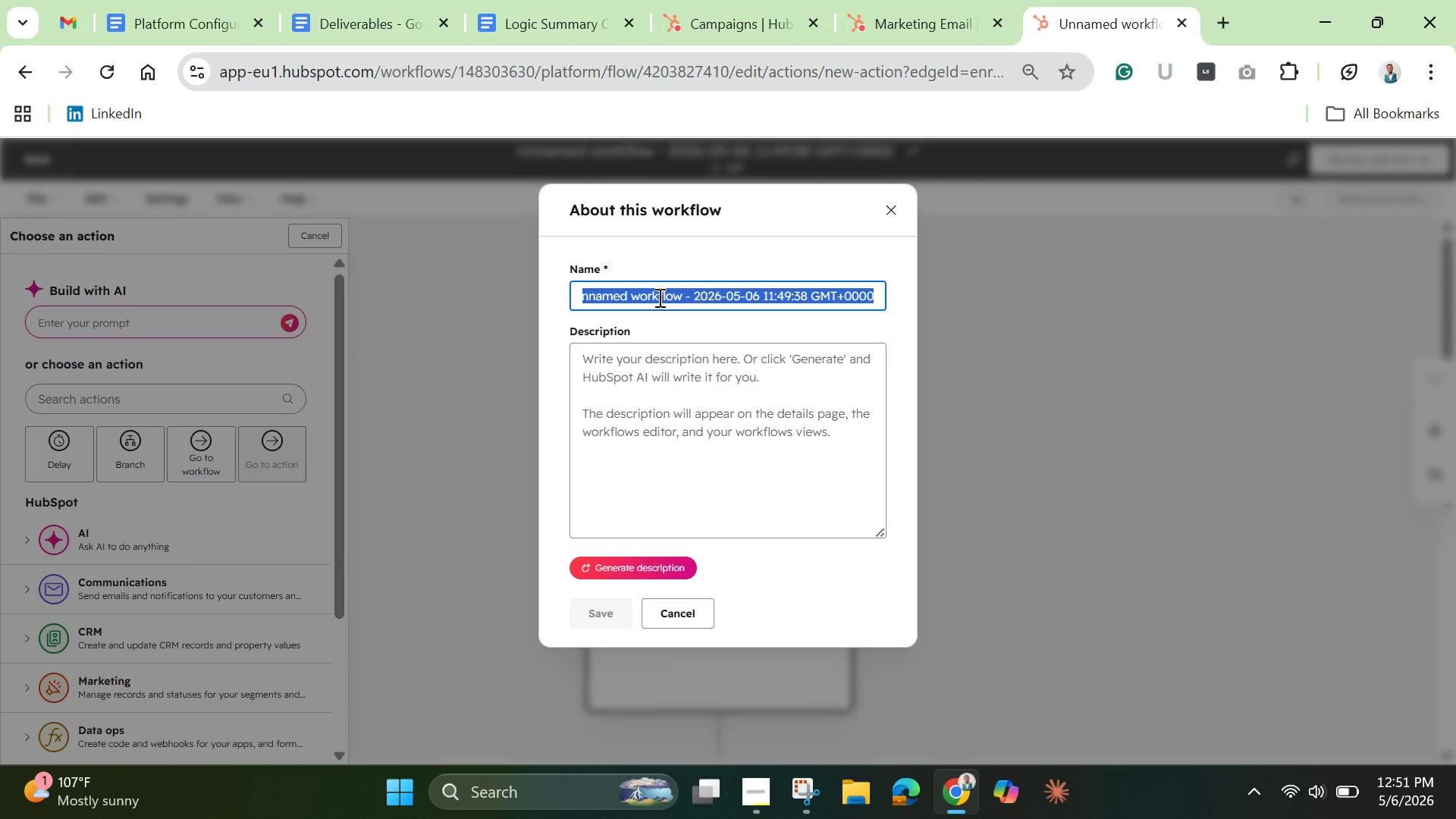 
key(Backspace)
type(Elite Bride )
 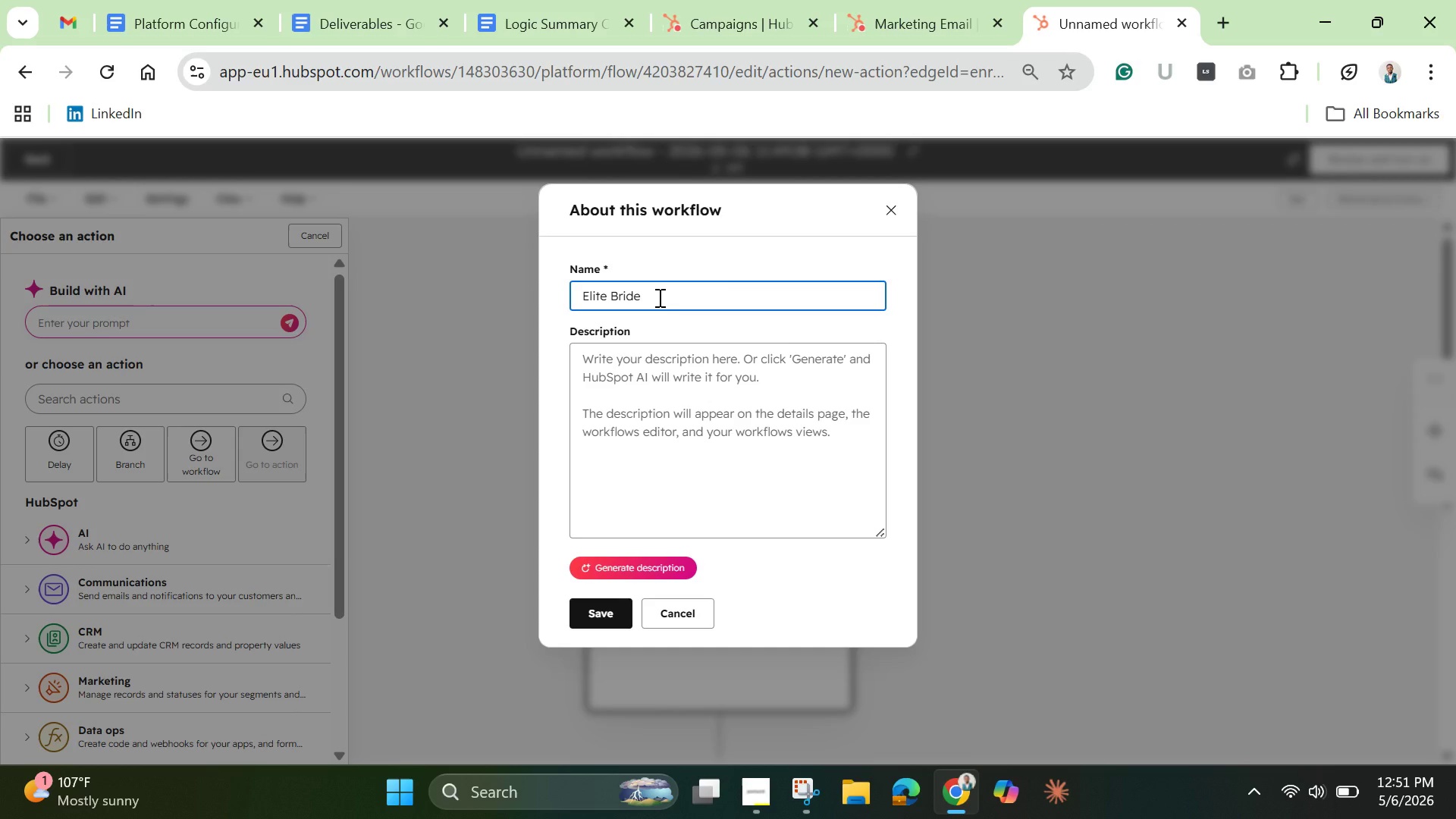 
wait(36.59)
 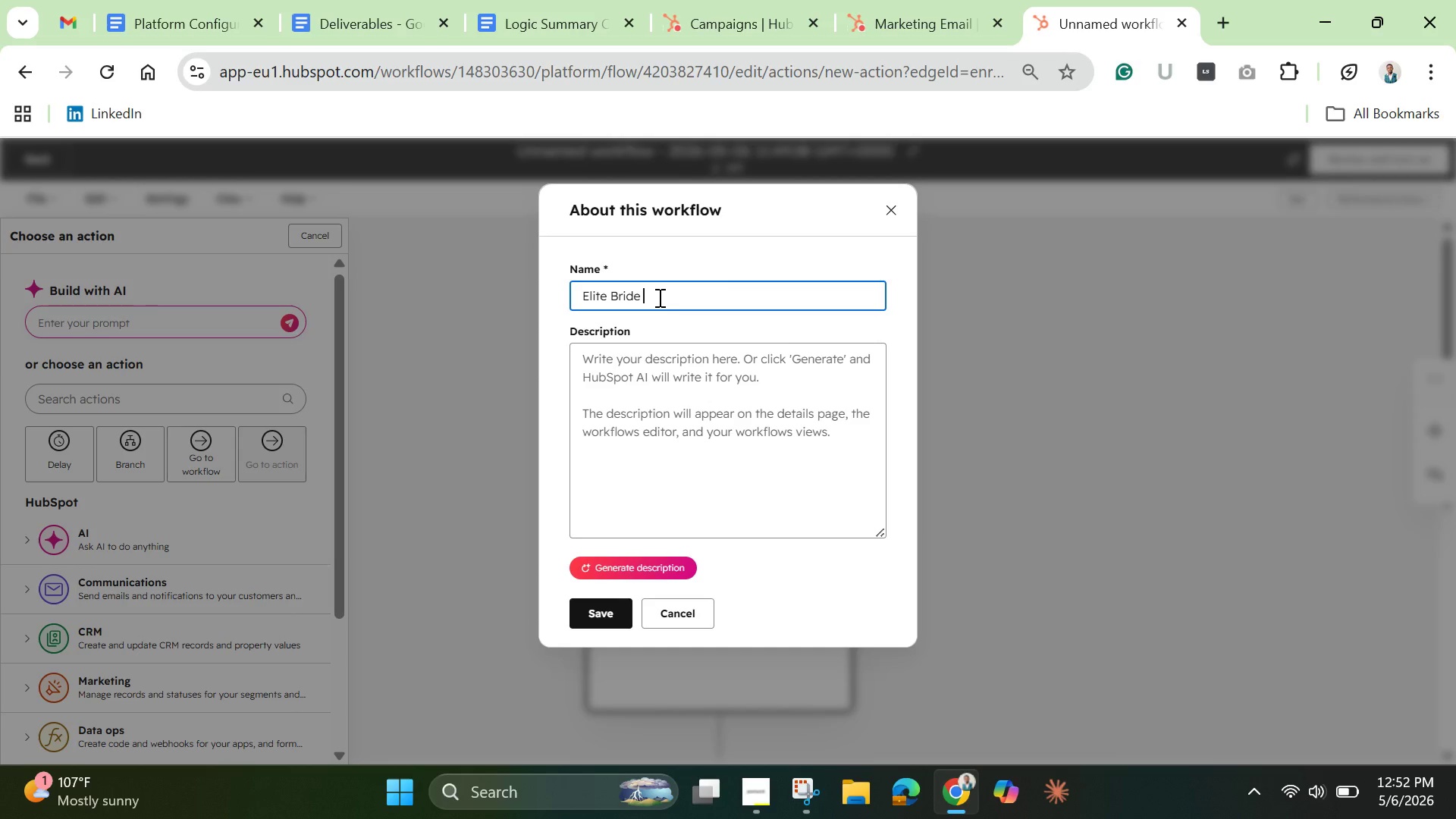 
type(Expo Nurture Workflow)
 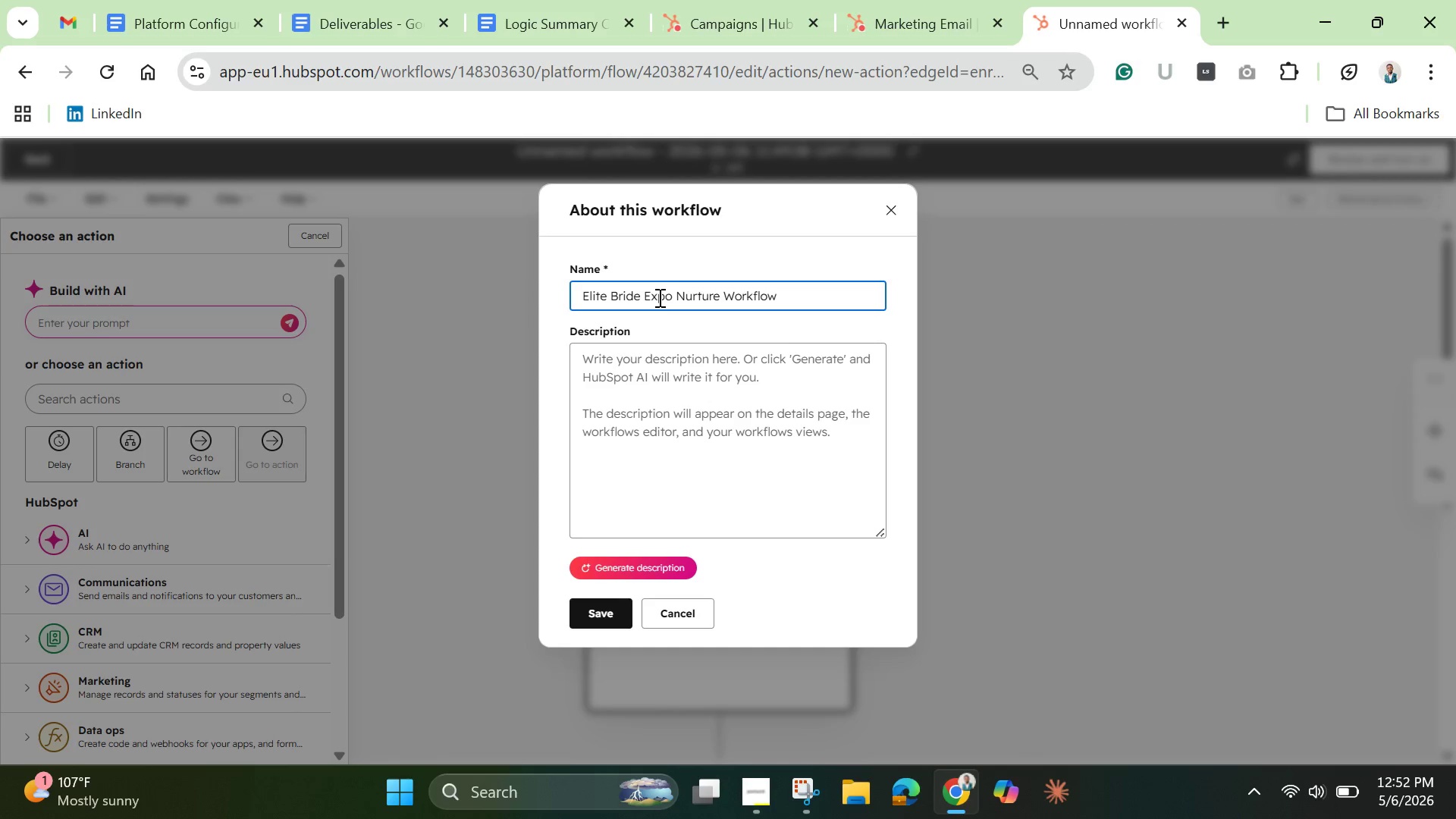 
left_click([610, 603])
 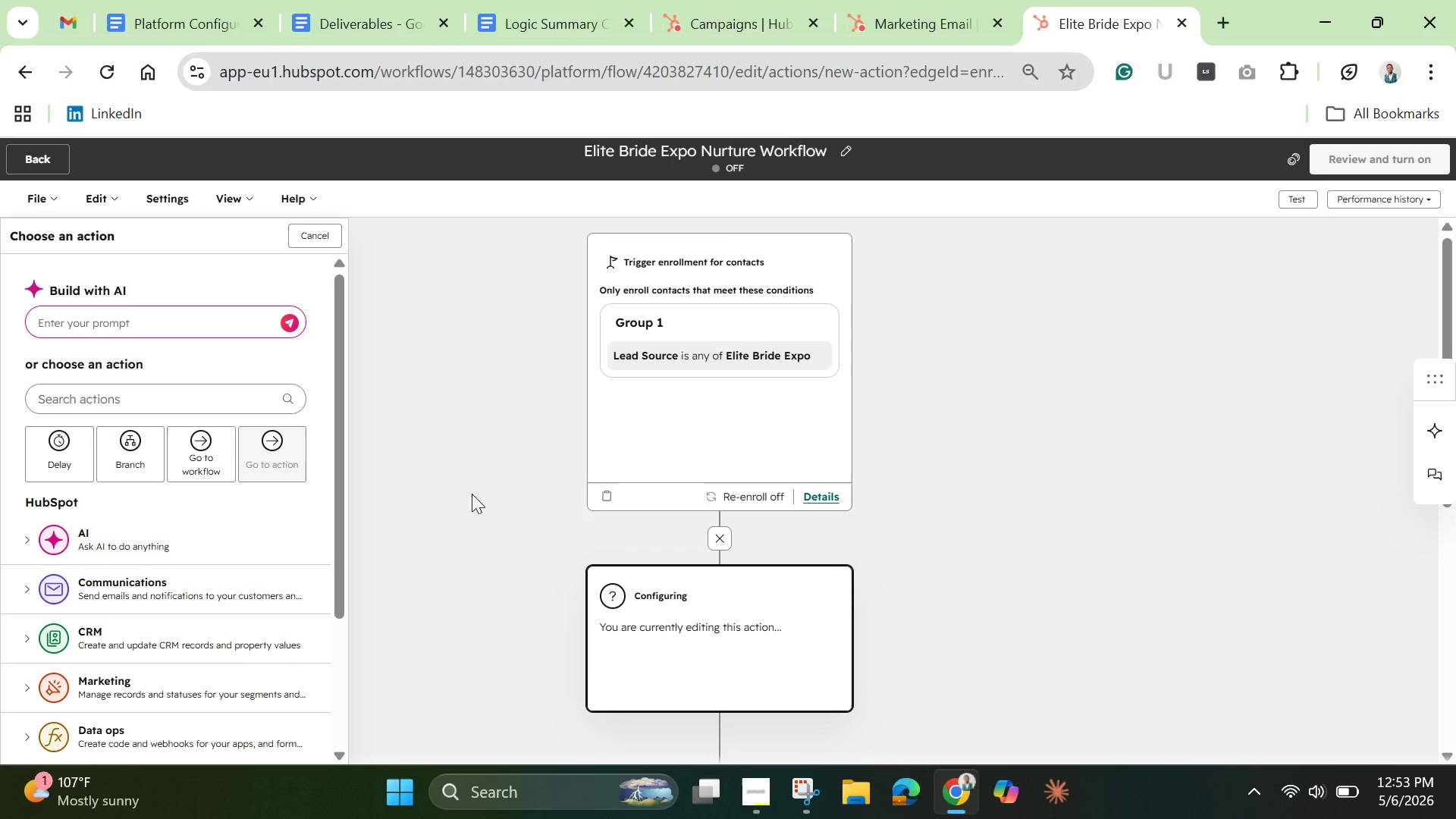 
wait(33.42)
 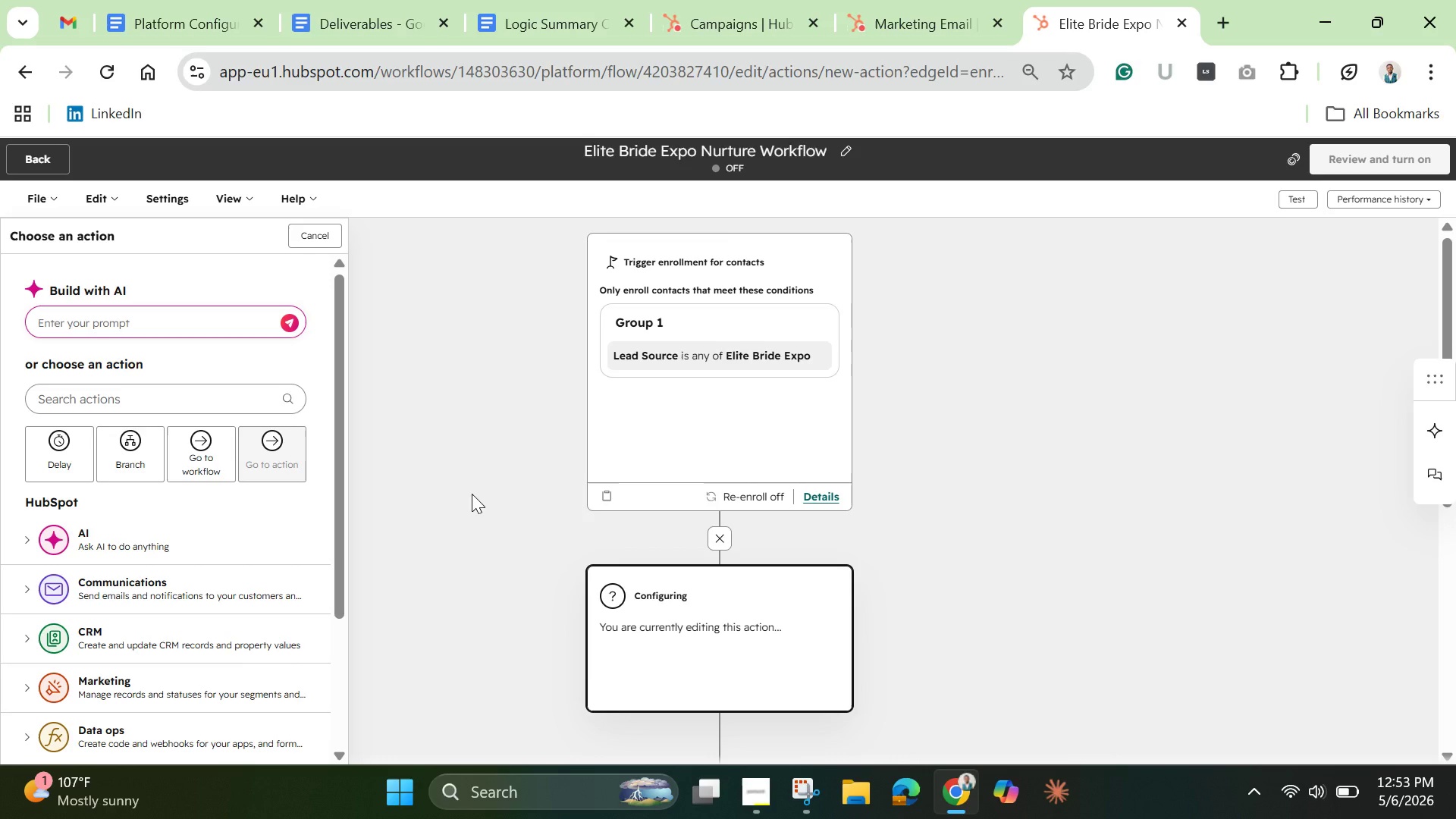 
left_click([237, 582])
 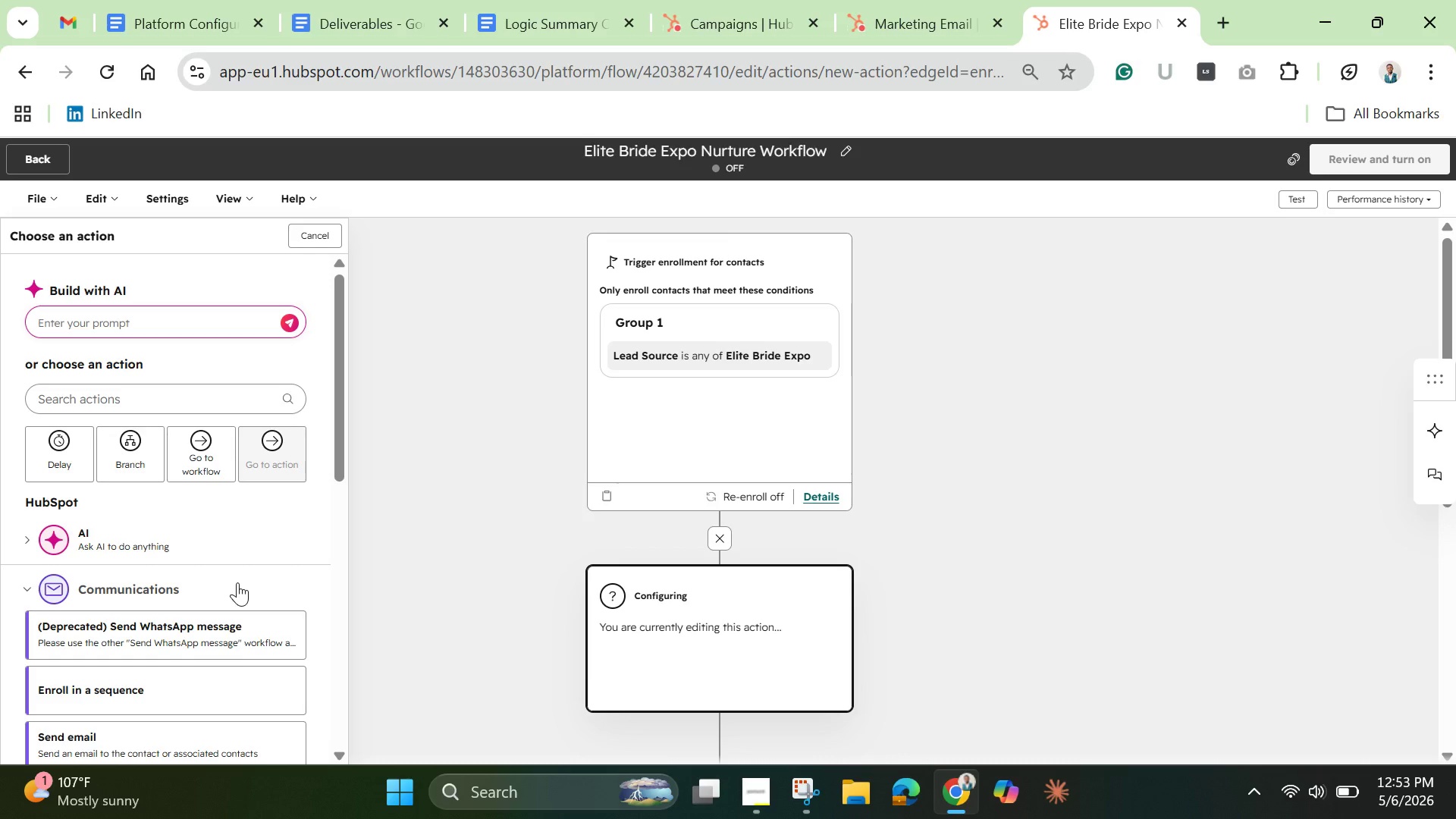 
wait(31.33)
 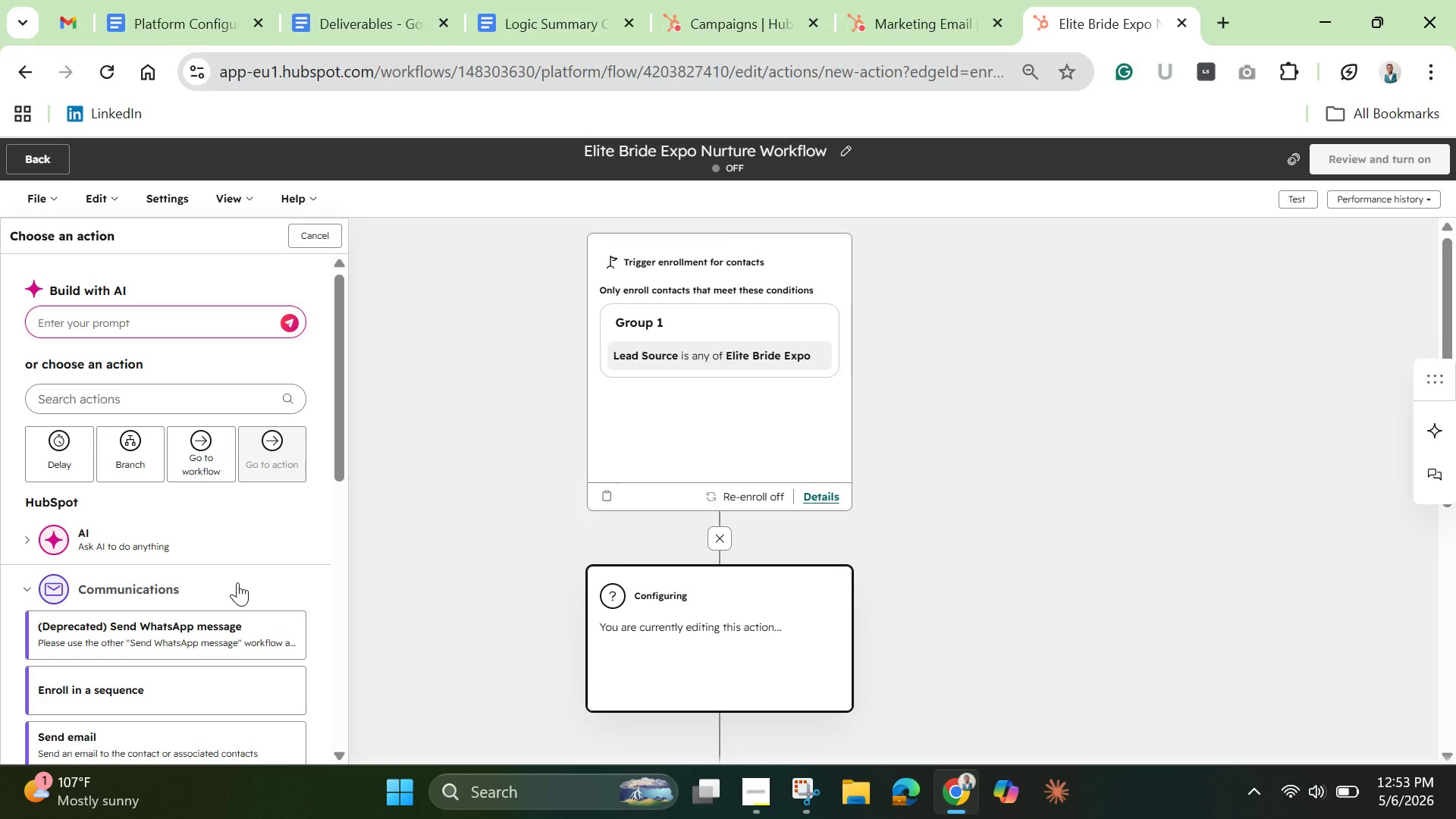 
left_click([140, 736])
 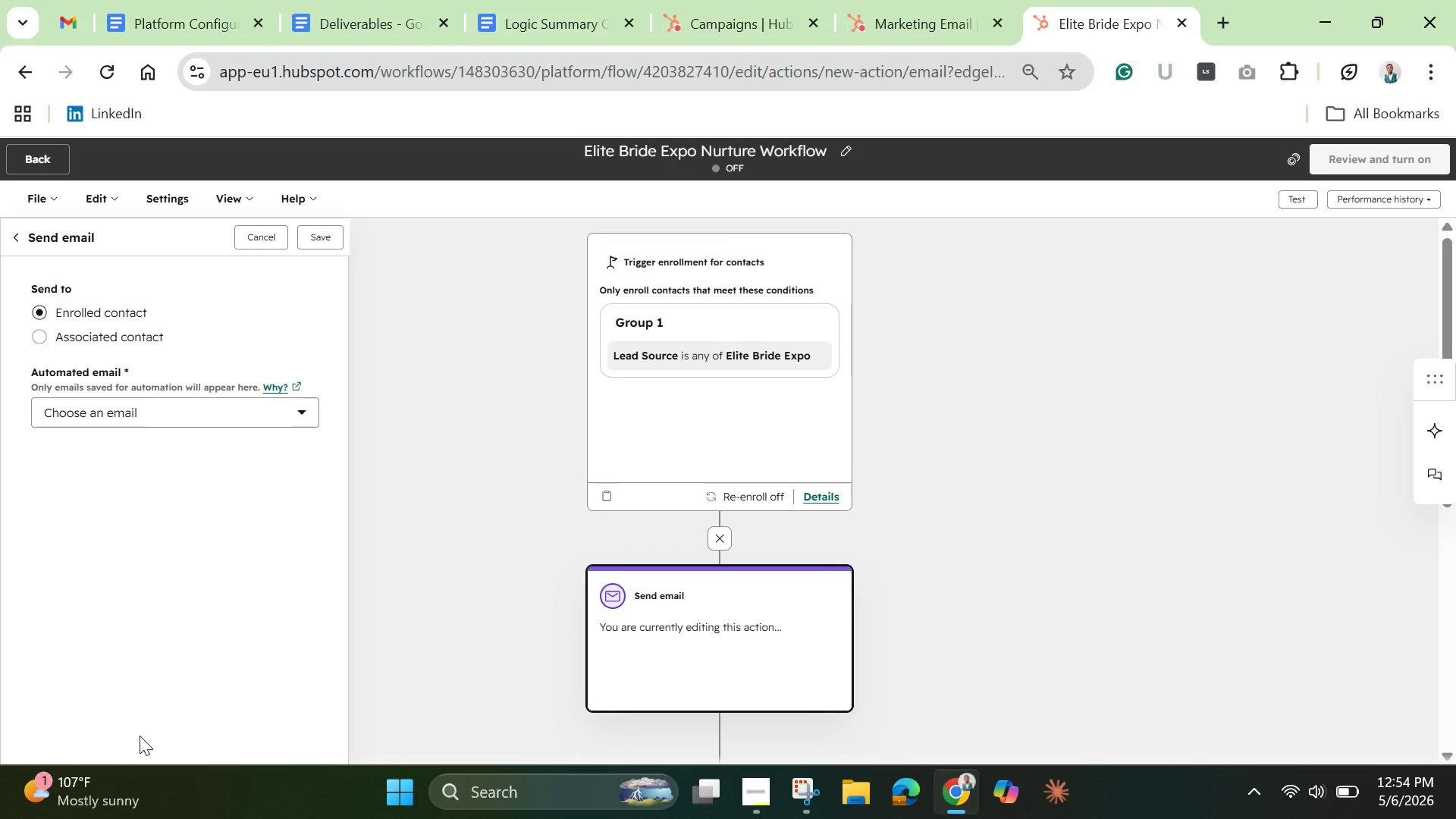 
wait(33.53)
 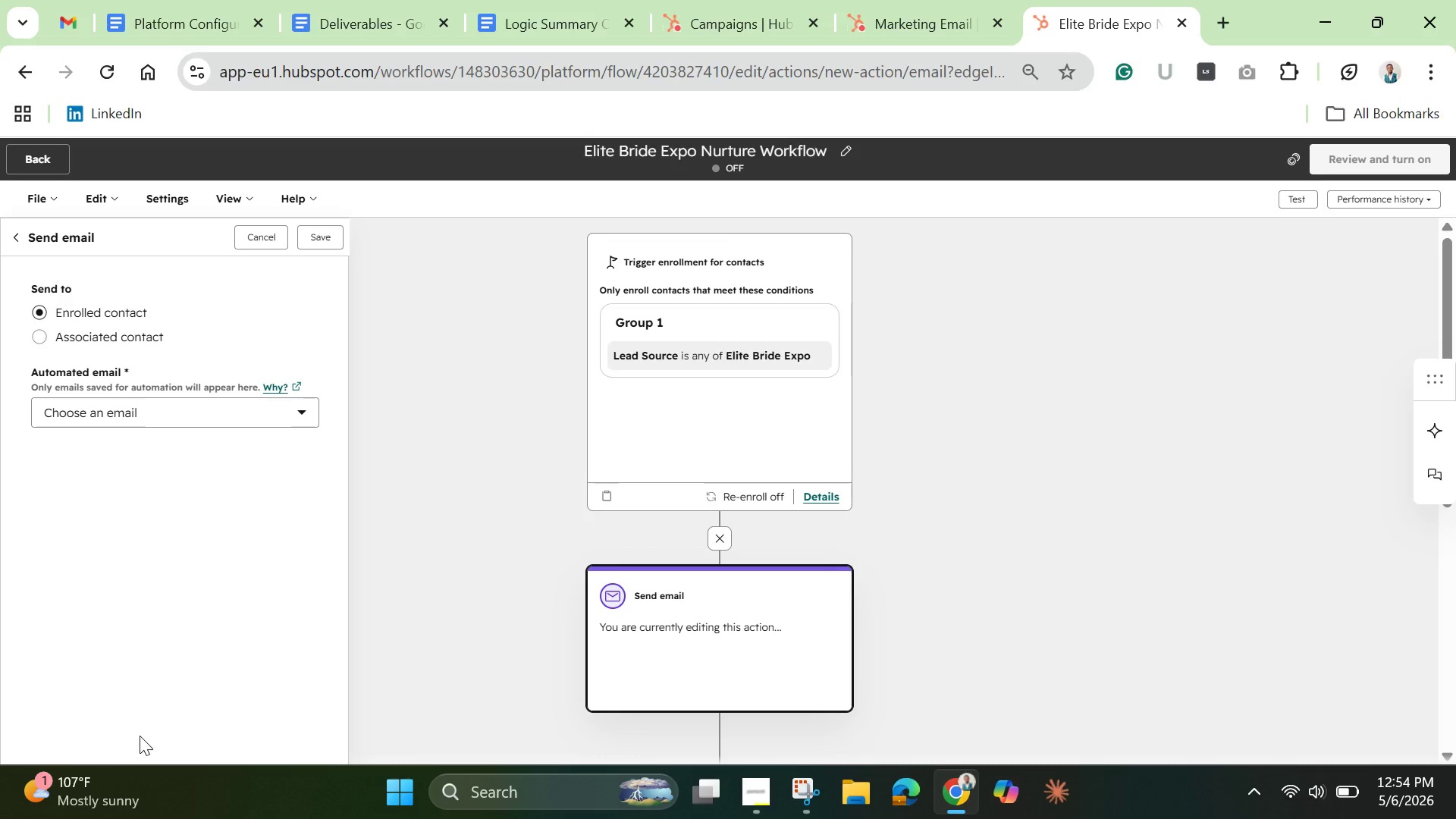 
left_click([193, 410])
 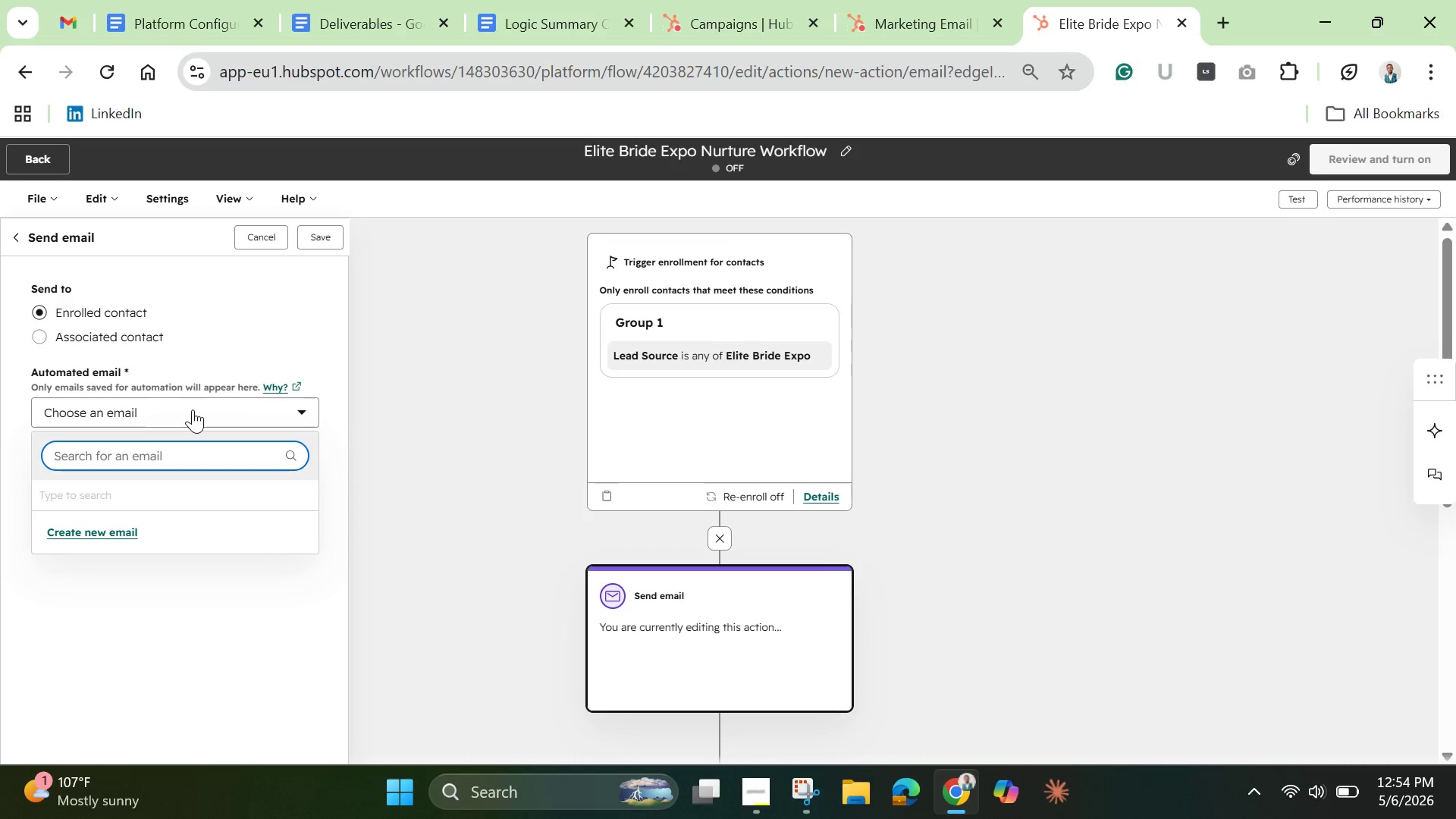 
wait(8.86)
 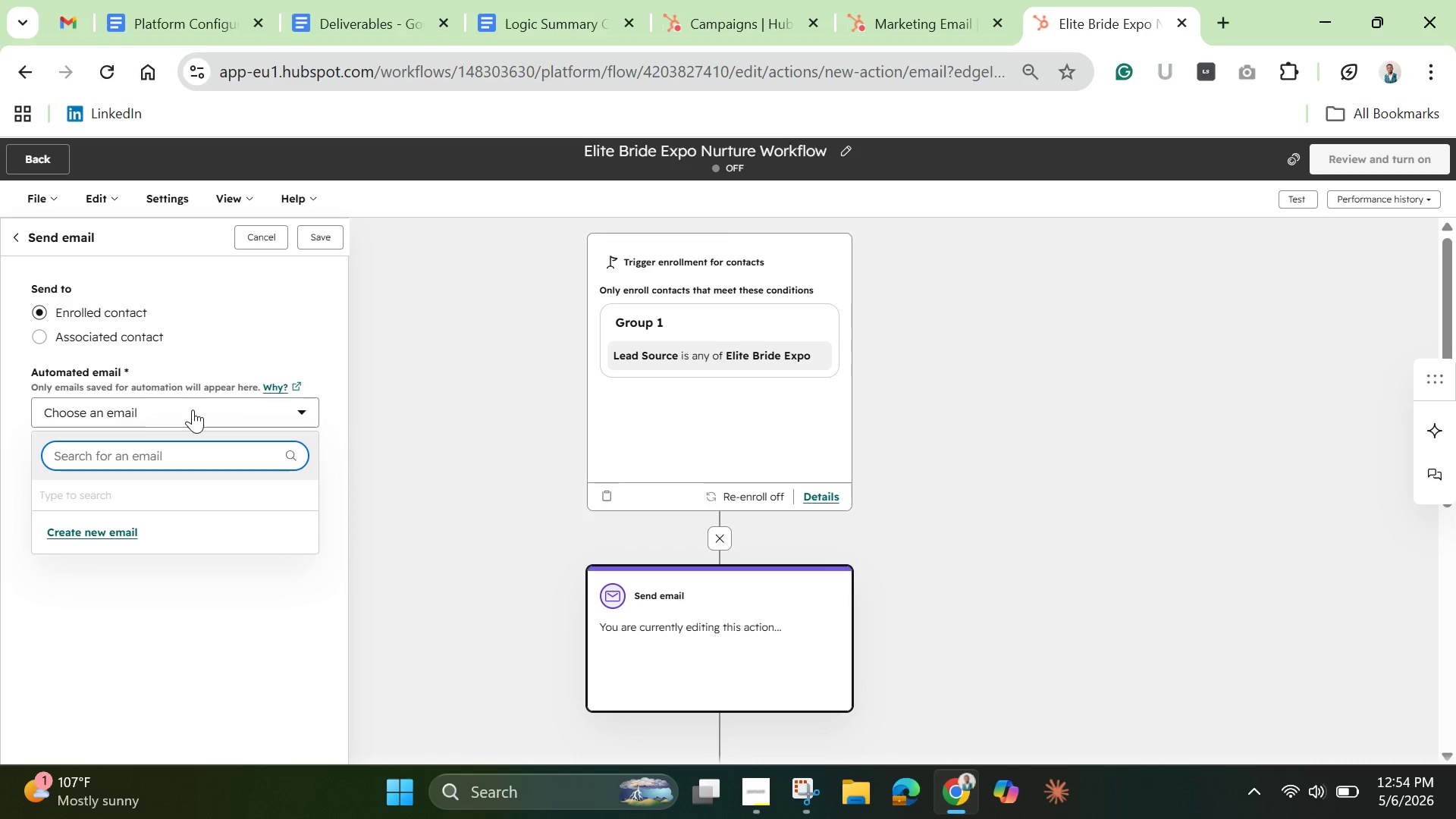 
left_click([143, 334])
 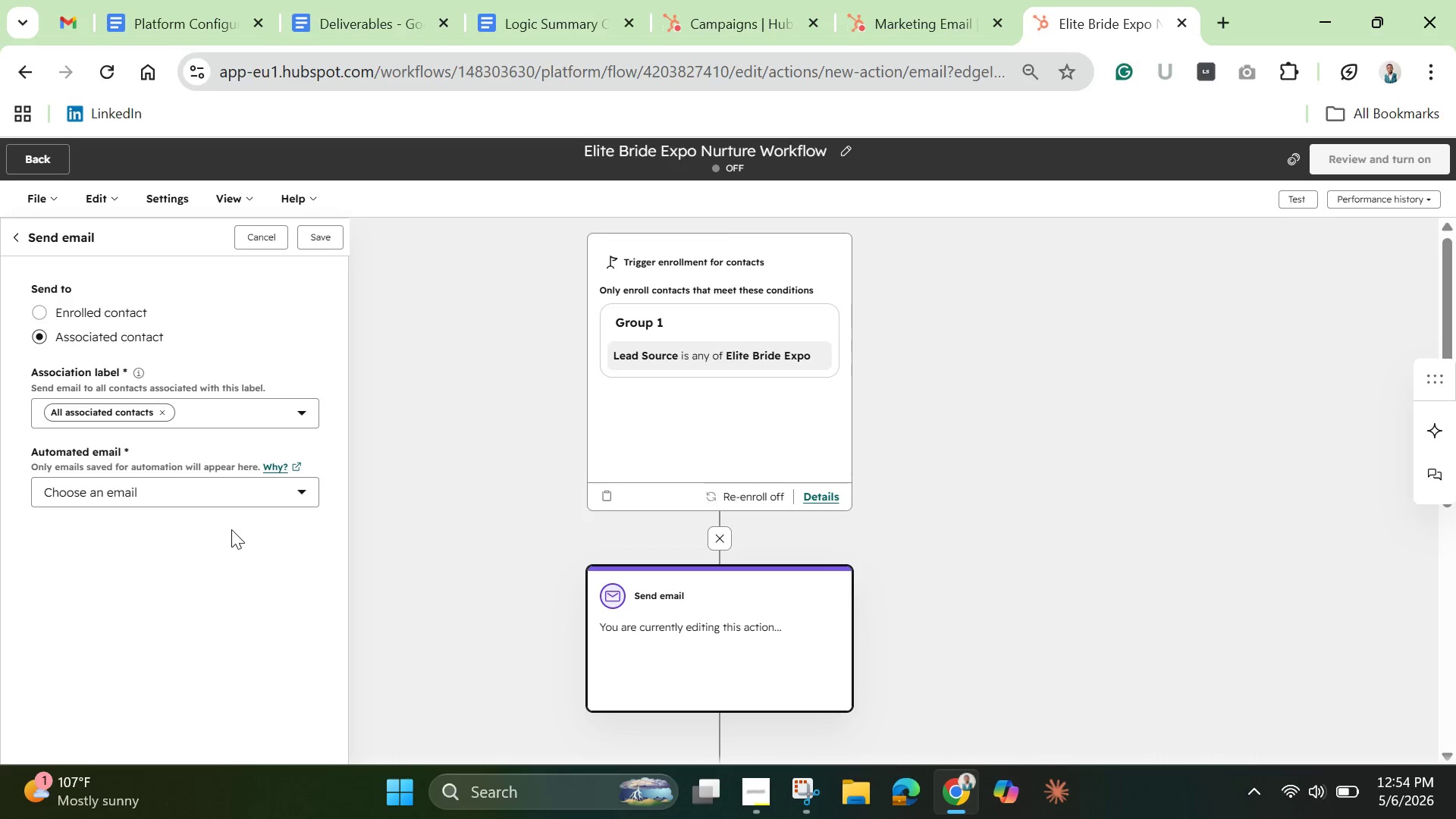 
left_click([220, 492])
 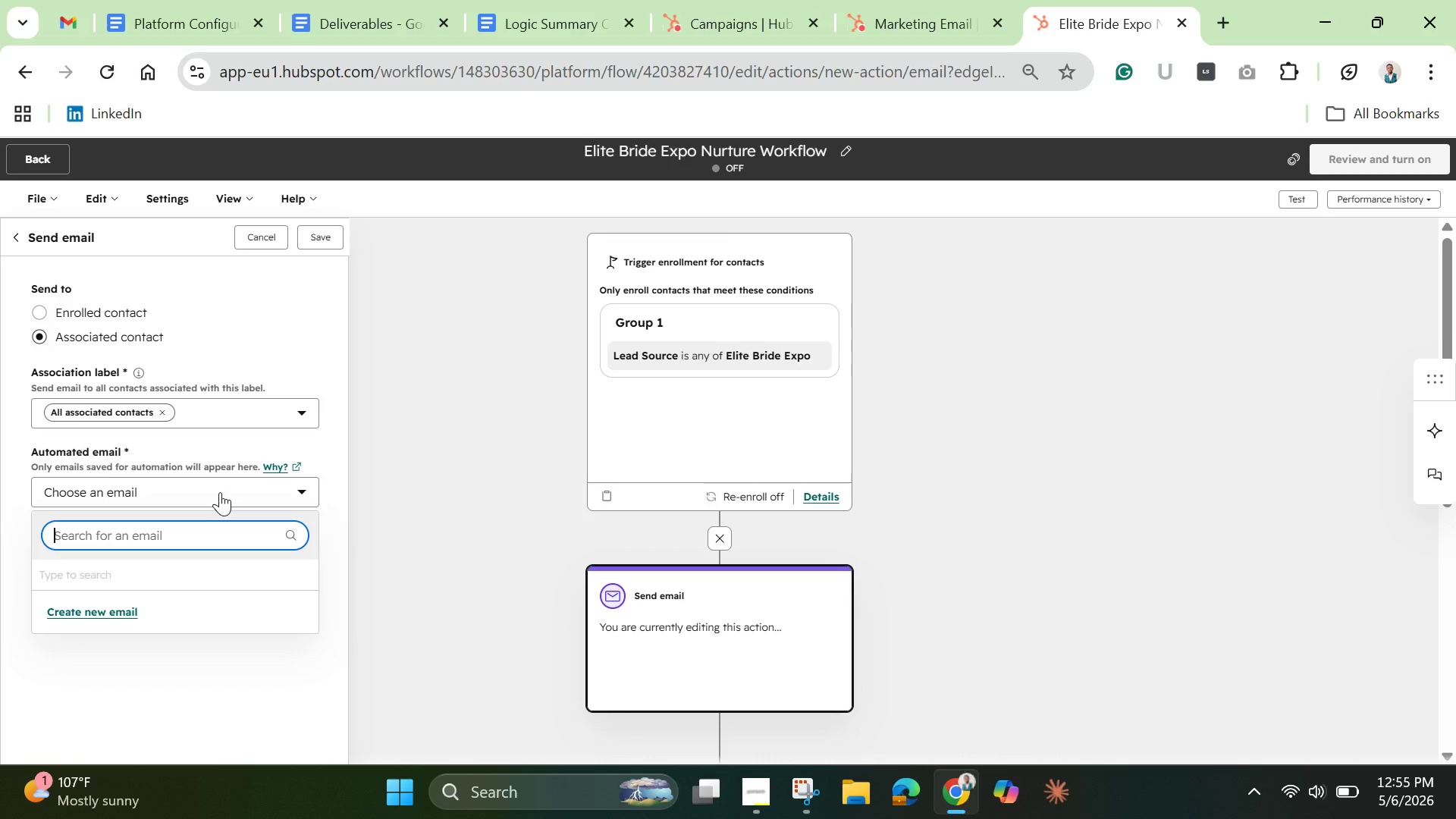 
wait(55.0)
 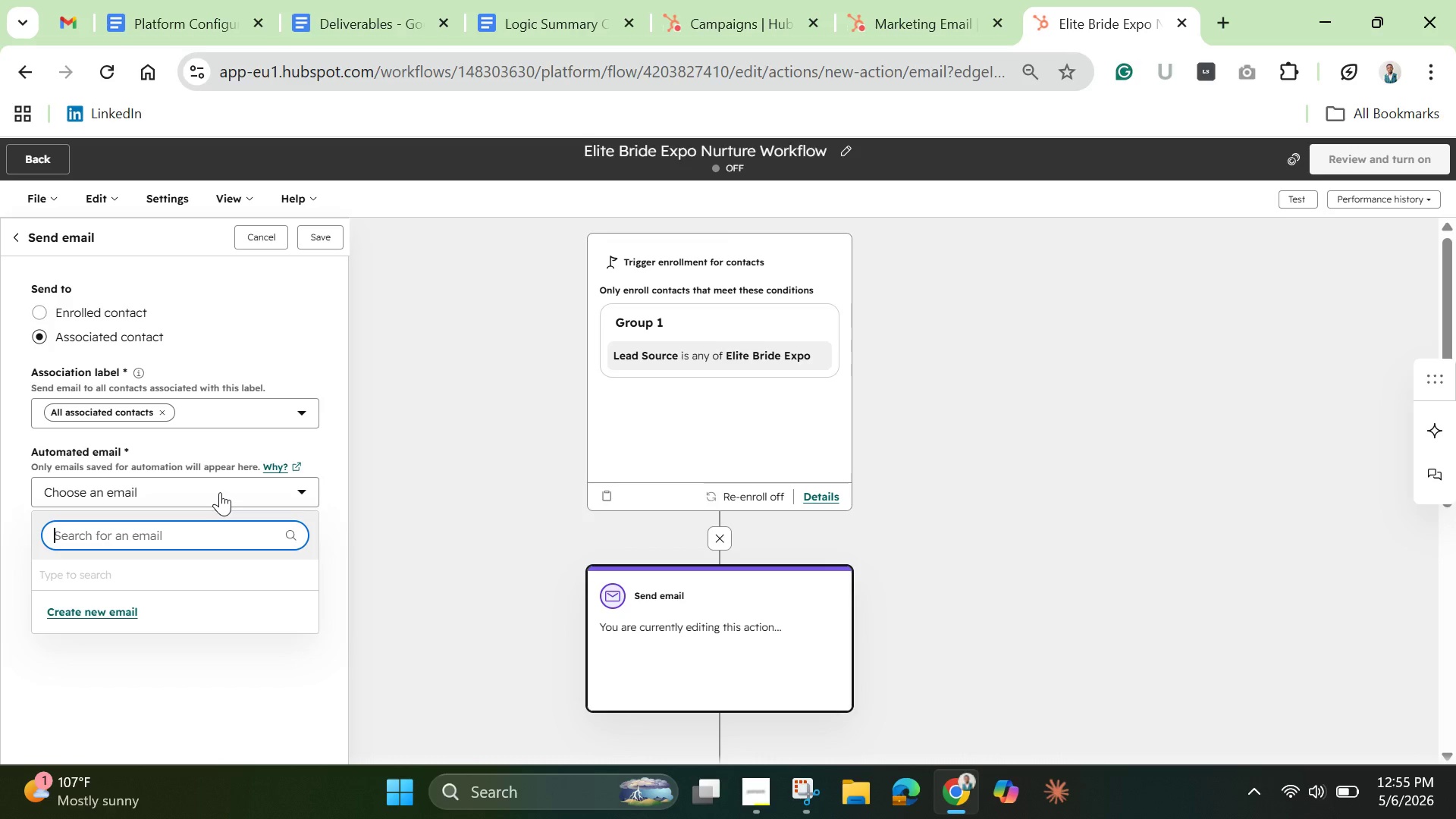 
left_click([934, 23])
 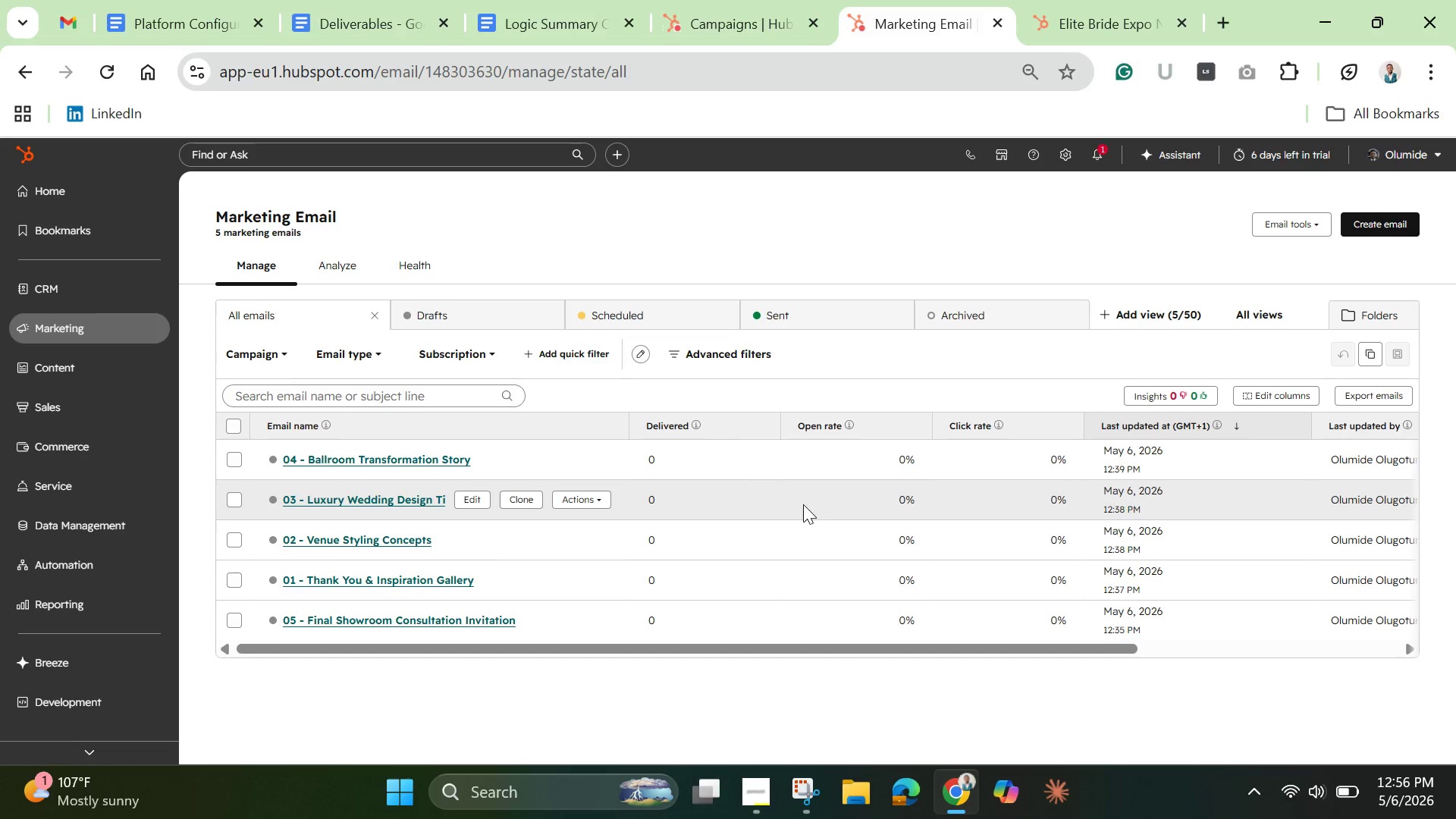 
wait(52.78)
 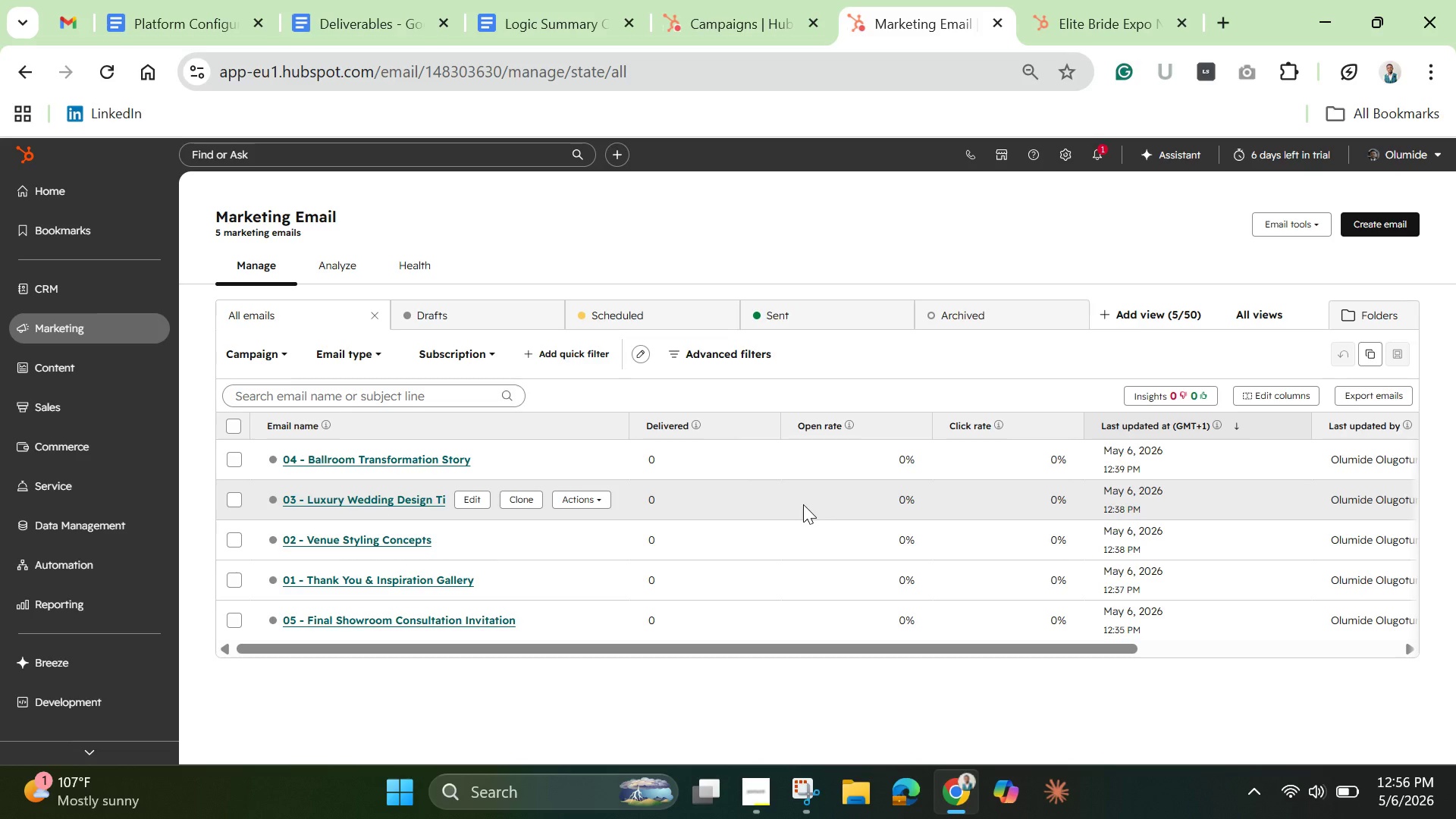 
left_click([1080, 8])
 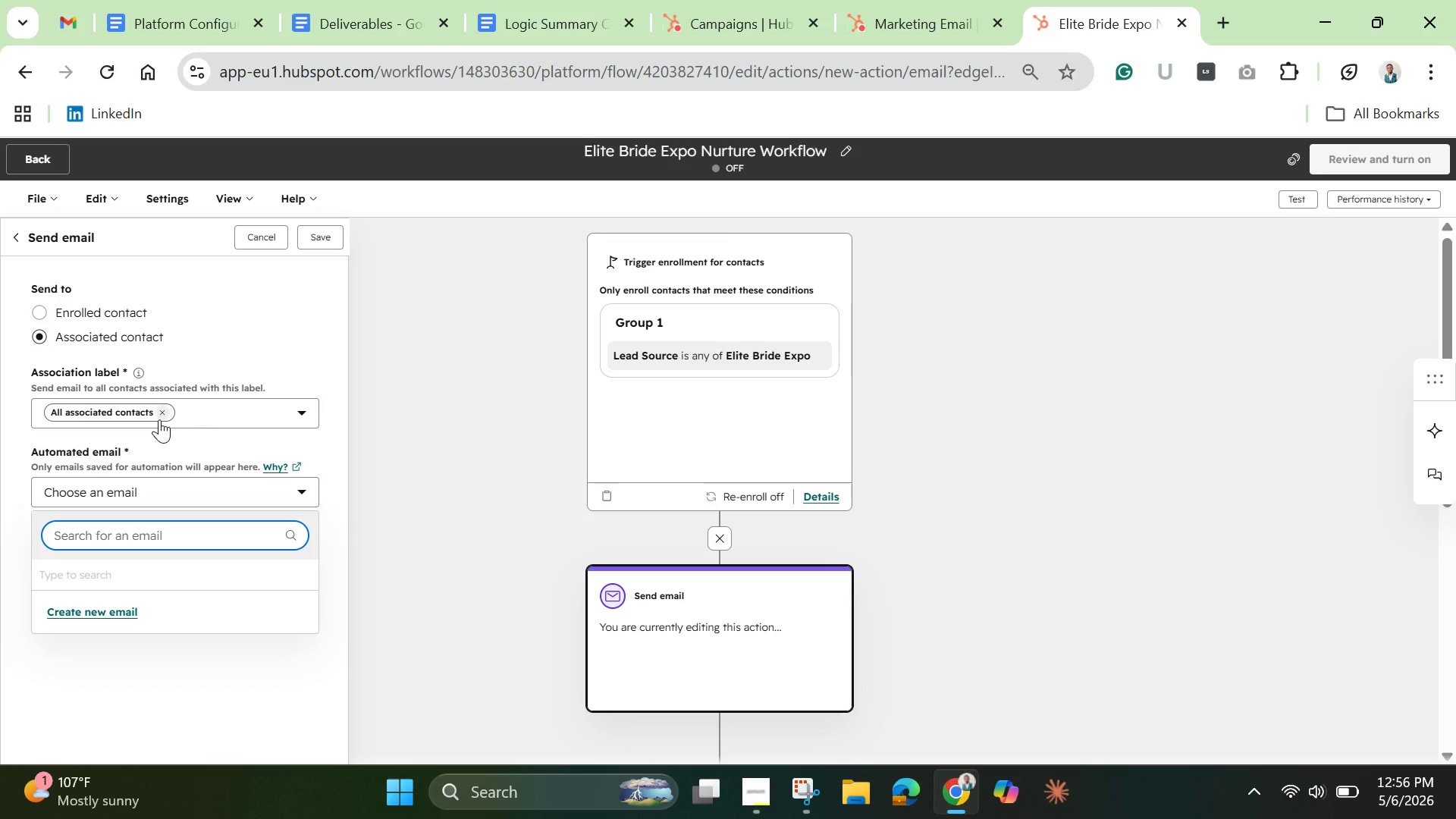 
left_click([162, 415])
 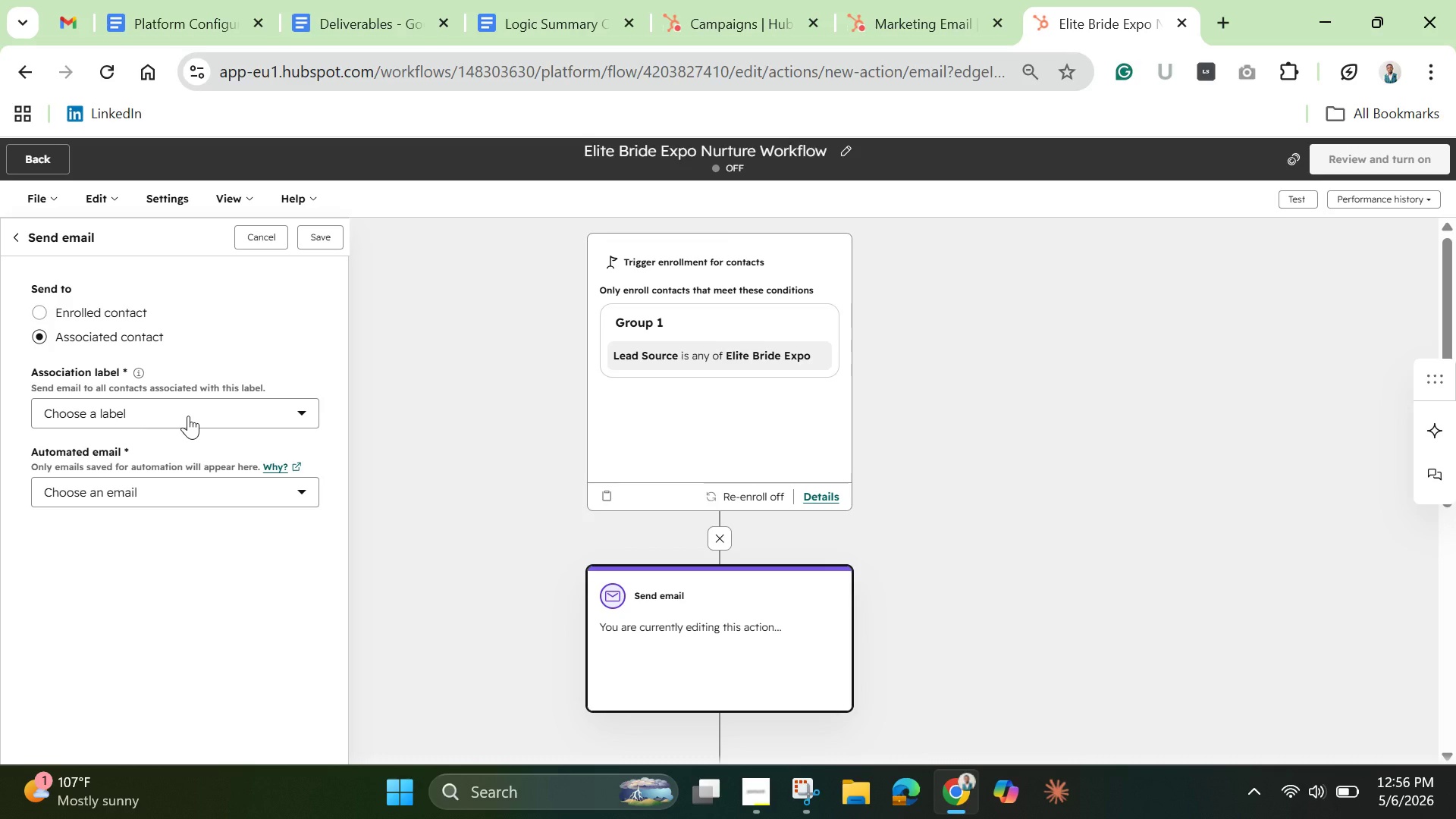 
left_click([188, 416])
 